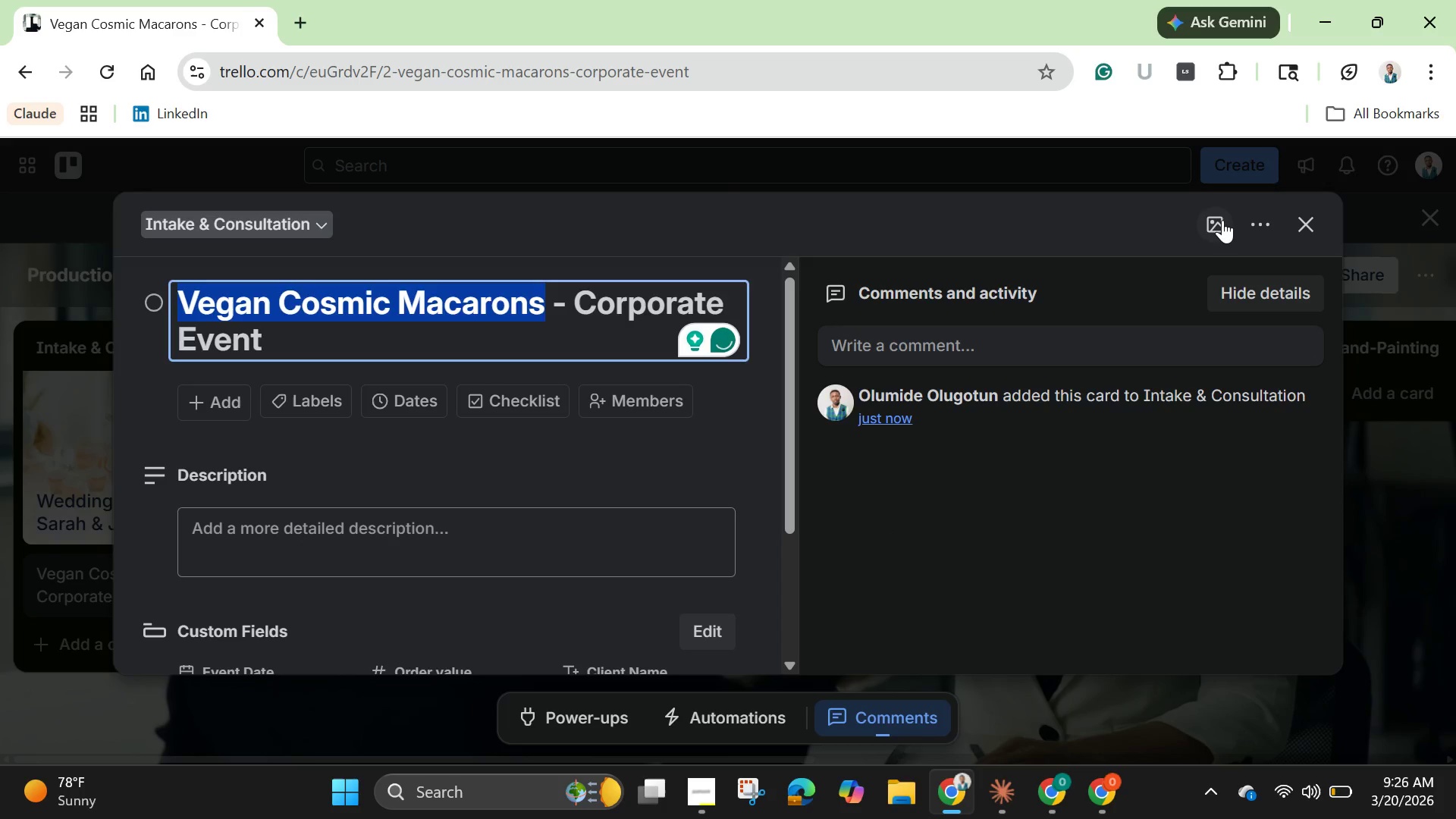 
left_click([1222, 220])
 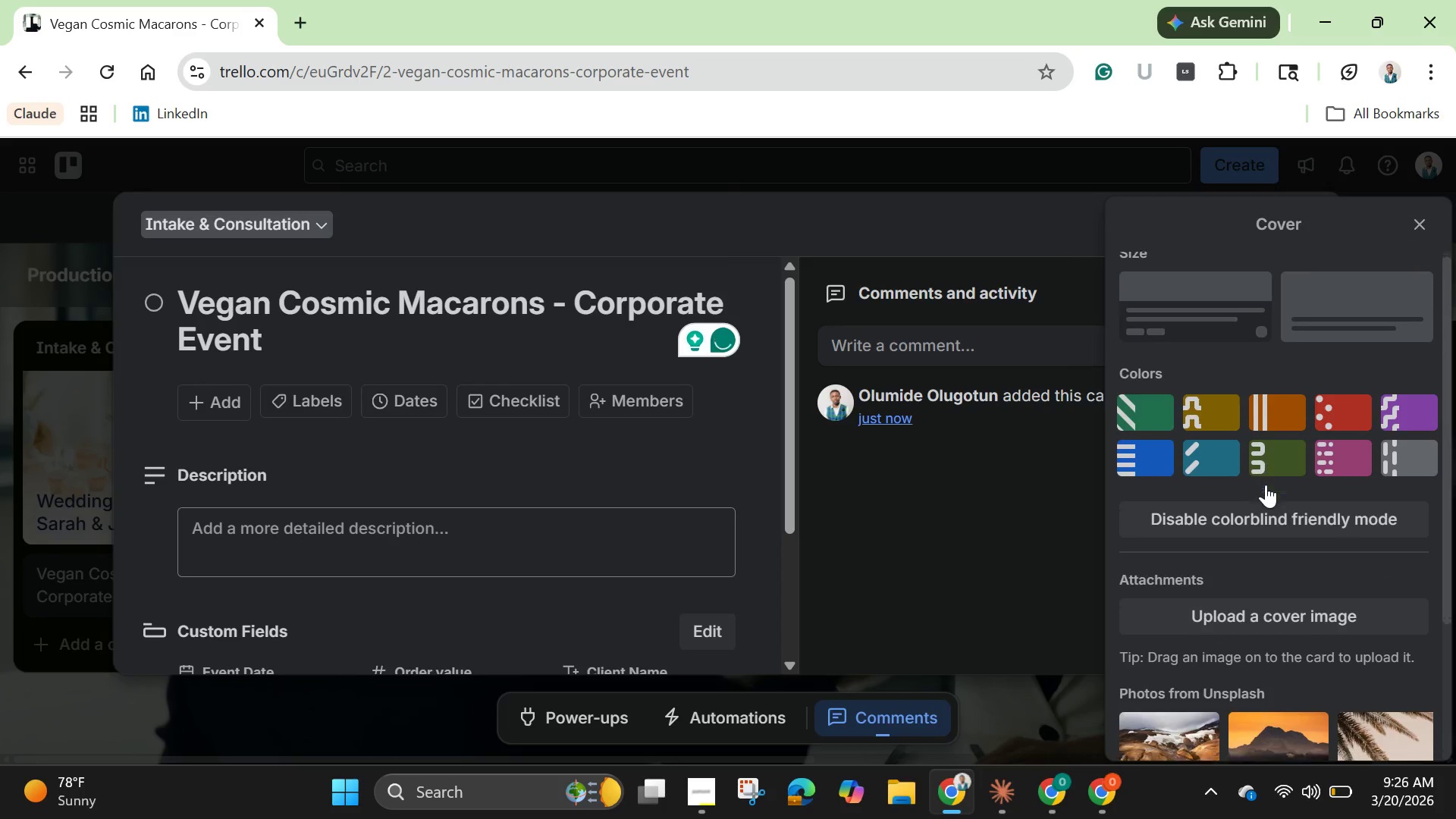 
scroll: coordinate [1266, 486], scroll_direction: down, amount: 2.0
 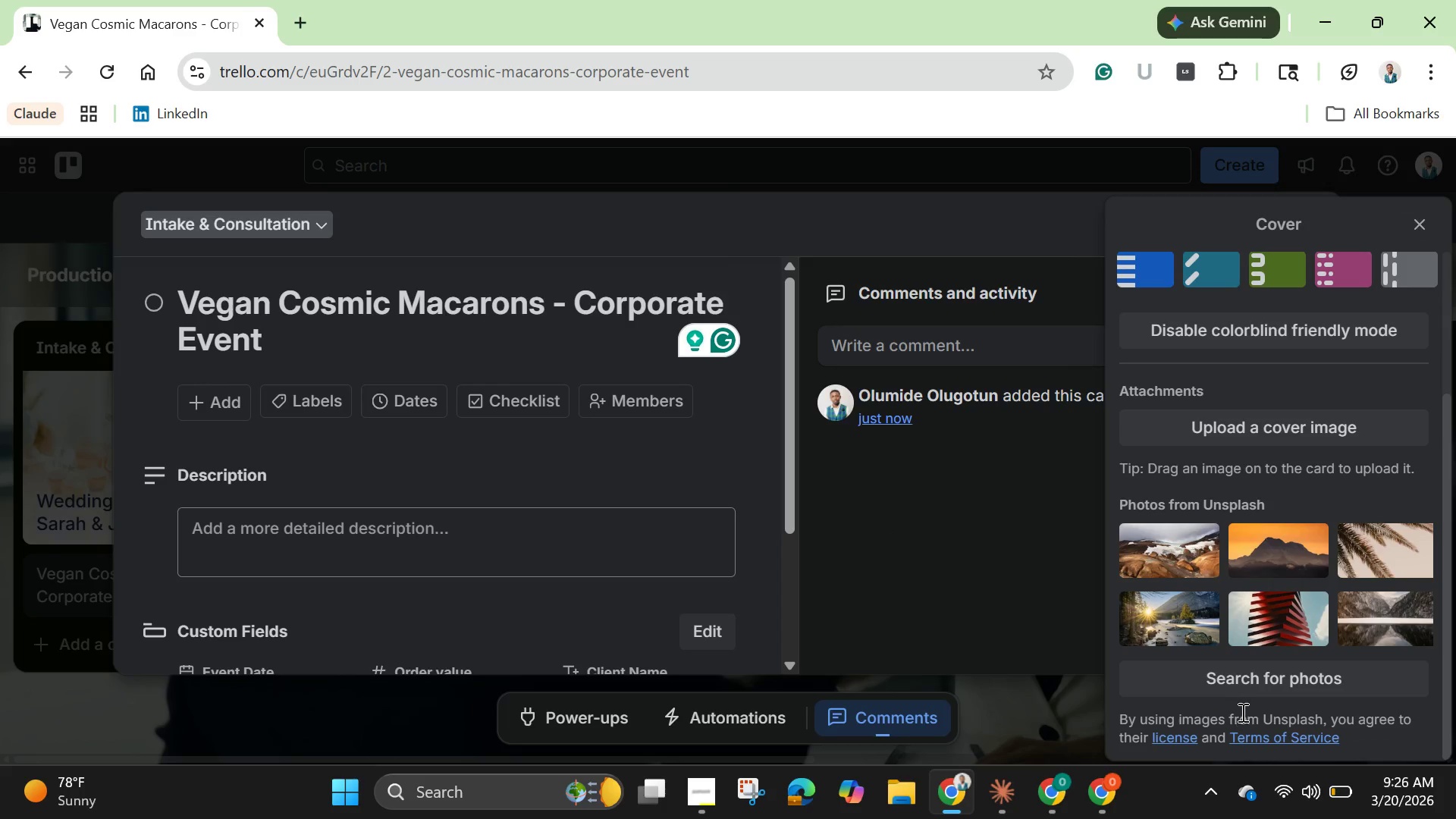 
left_click([1245, 686])
 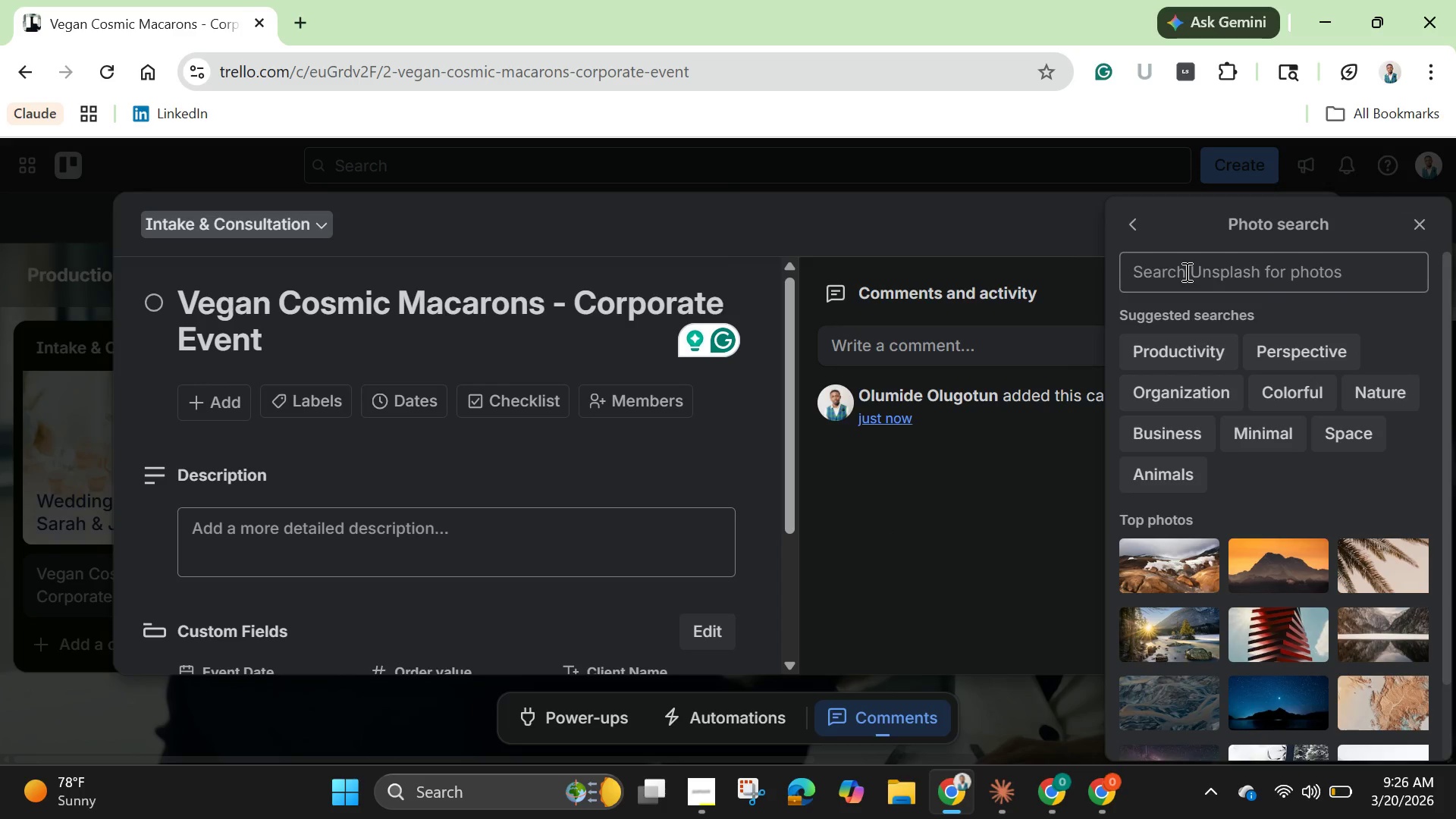 
left_click([1185, 271])
 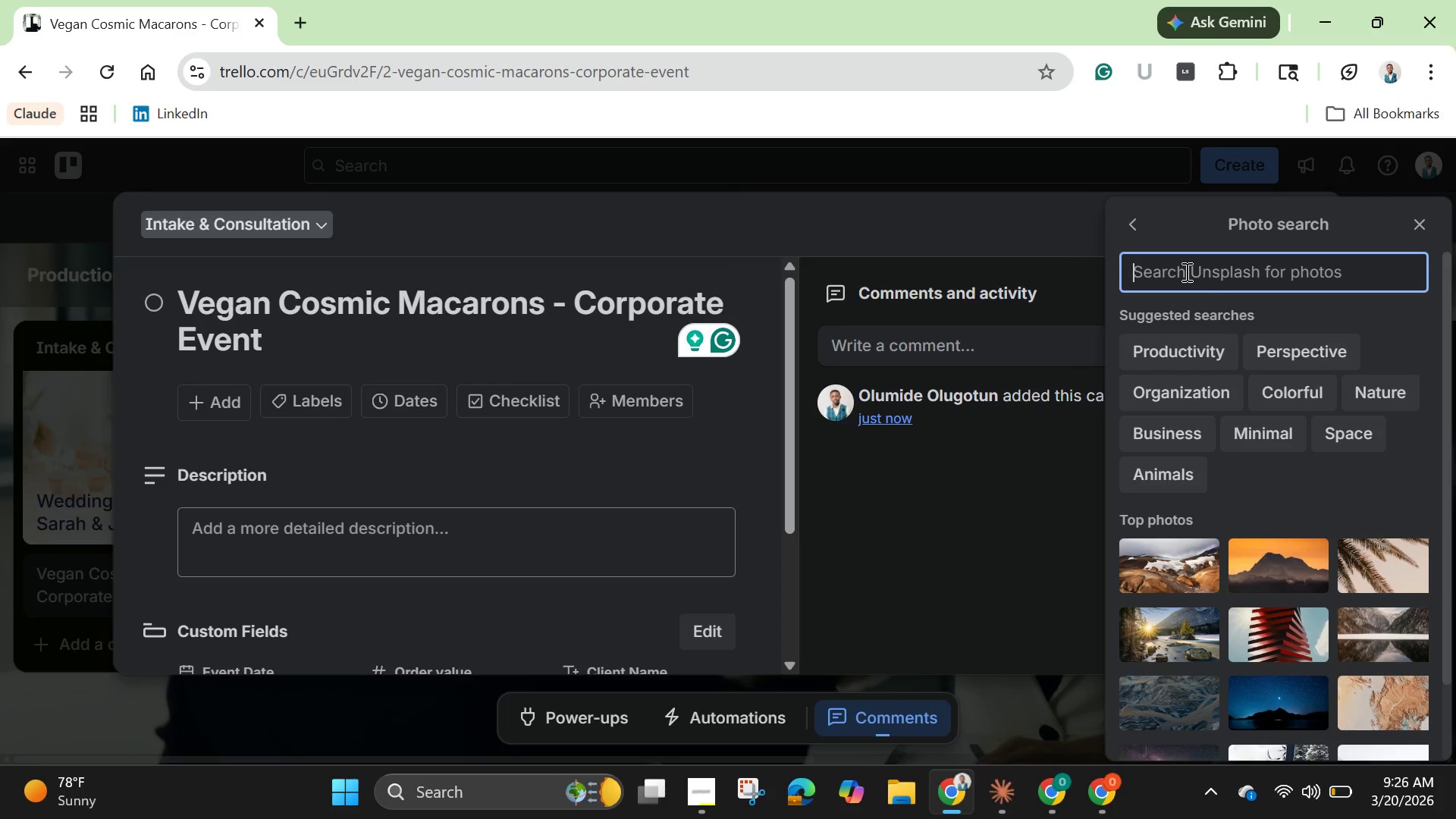 
key(Control+V)
 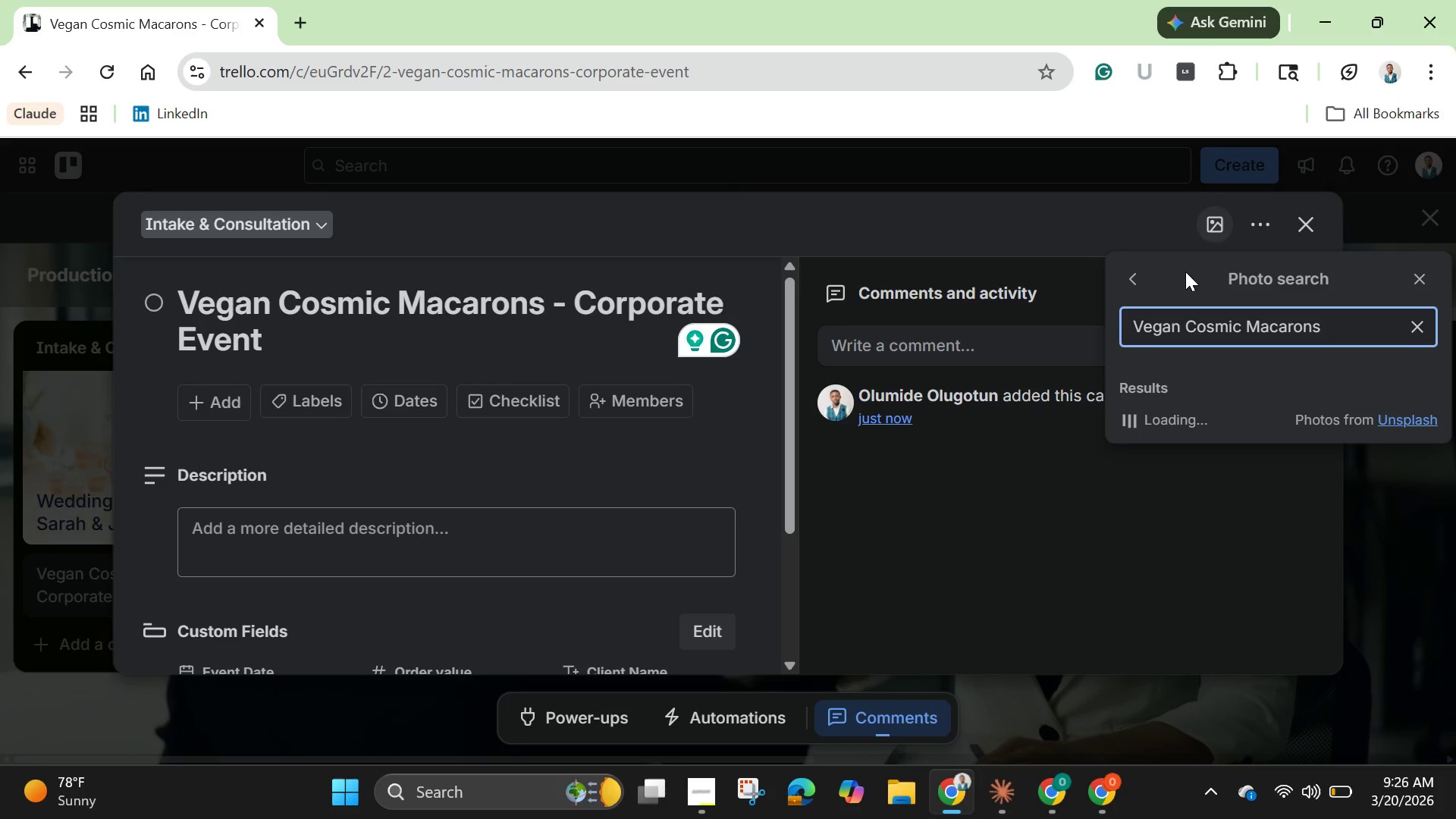 
key(Enter)
 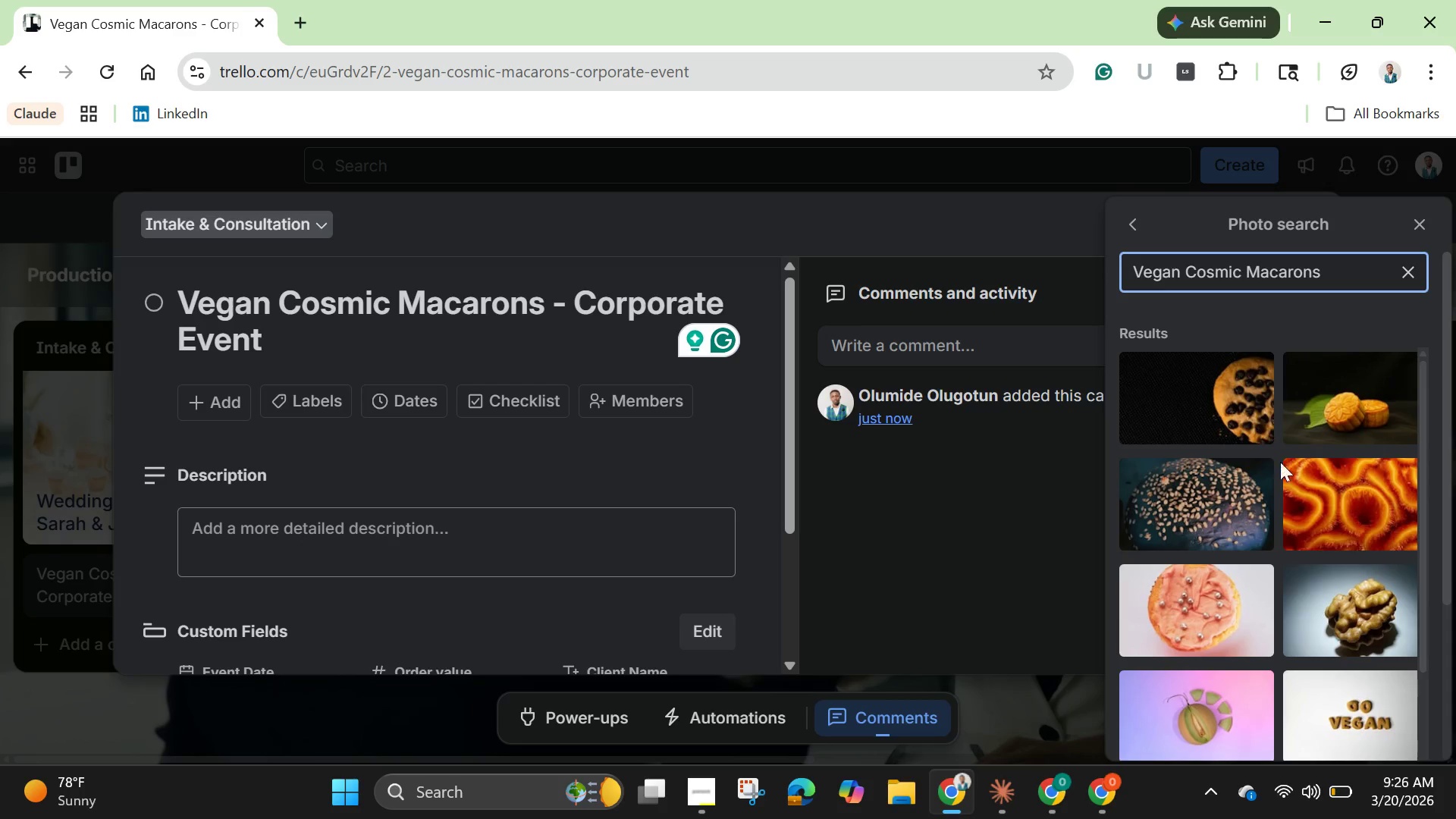 
scroll: coordinate [1329, 587], scroll_direction: down, amount: 4.0
 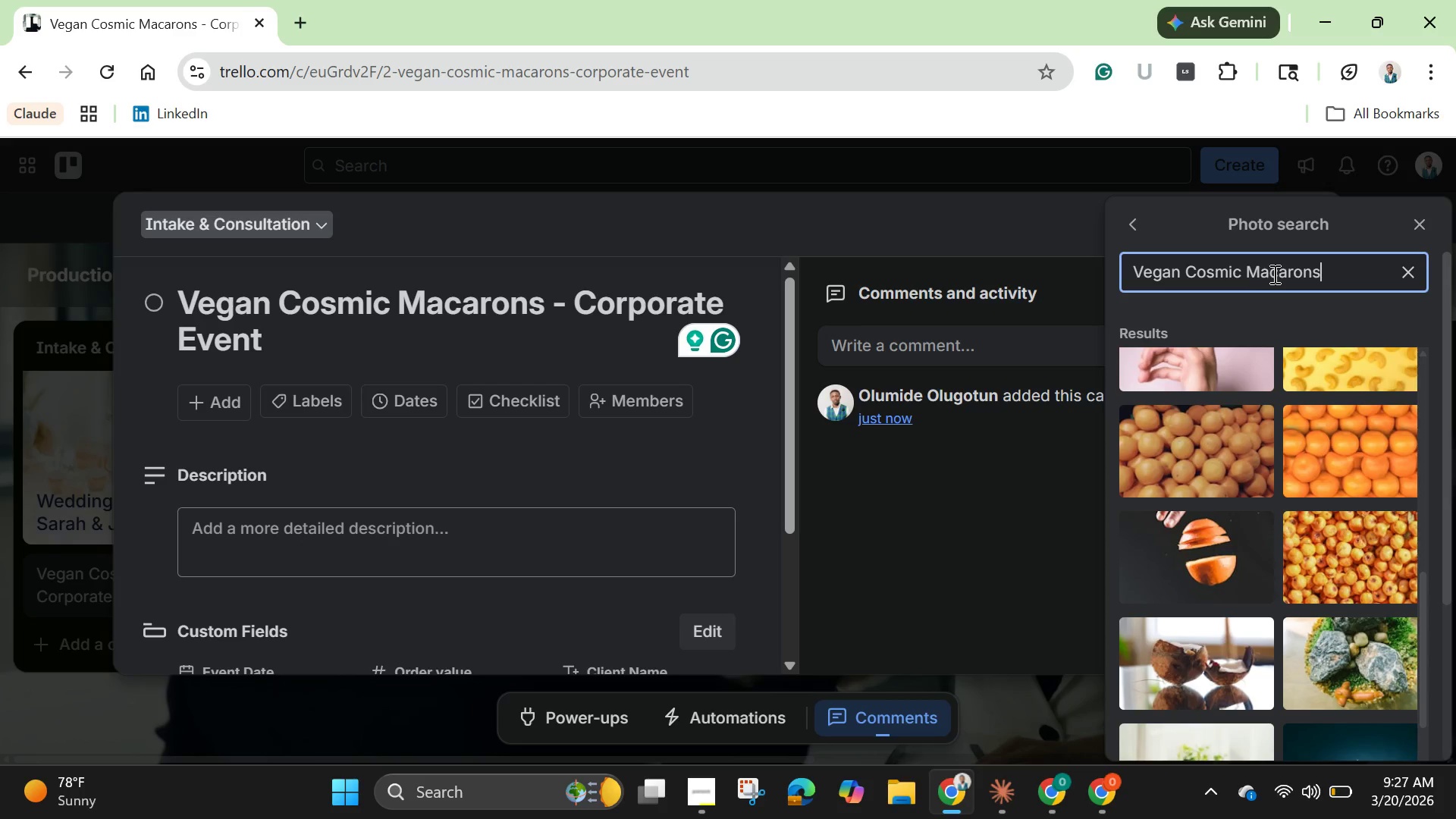 
key(Backspace)
 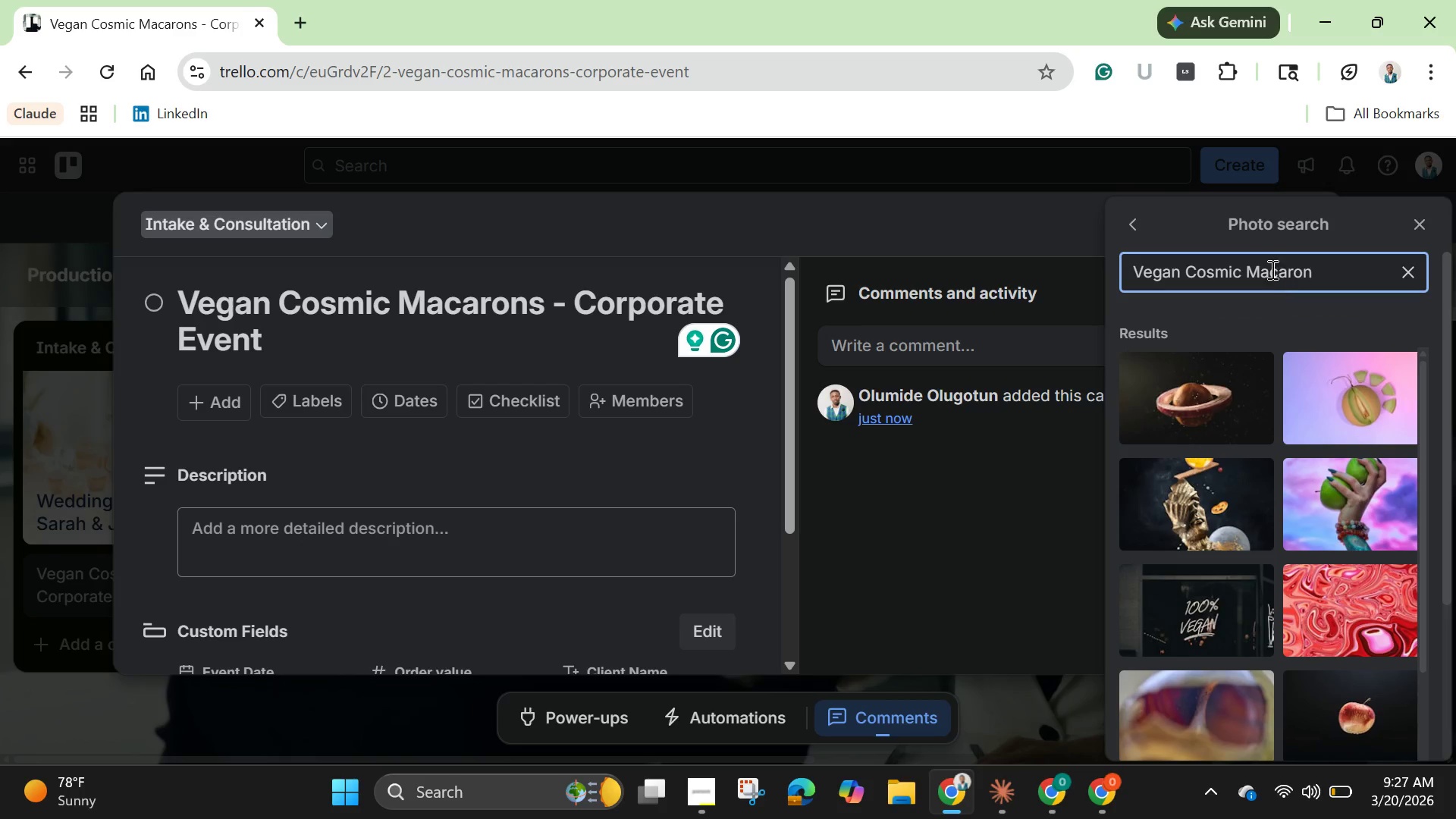 
left_click([1247, 275])
 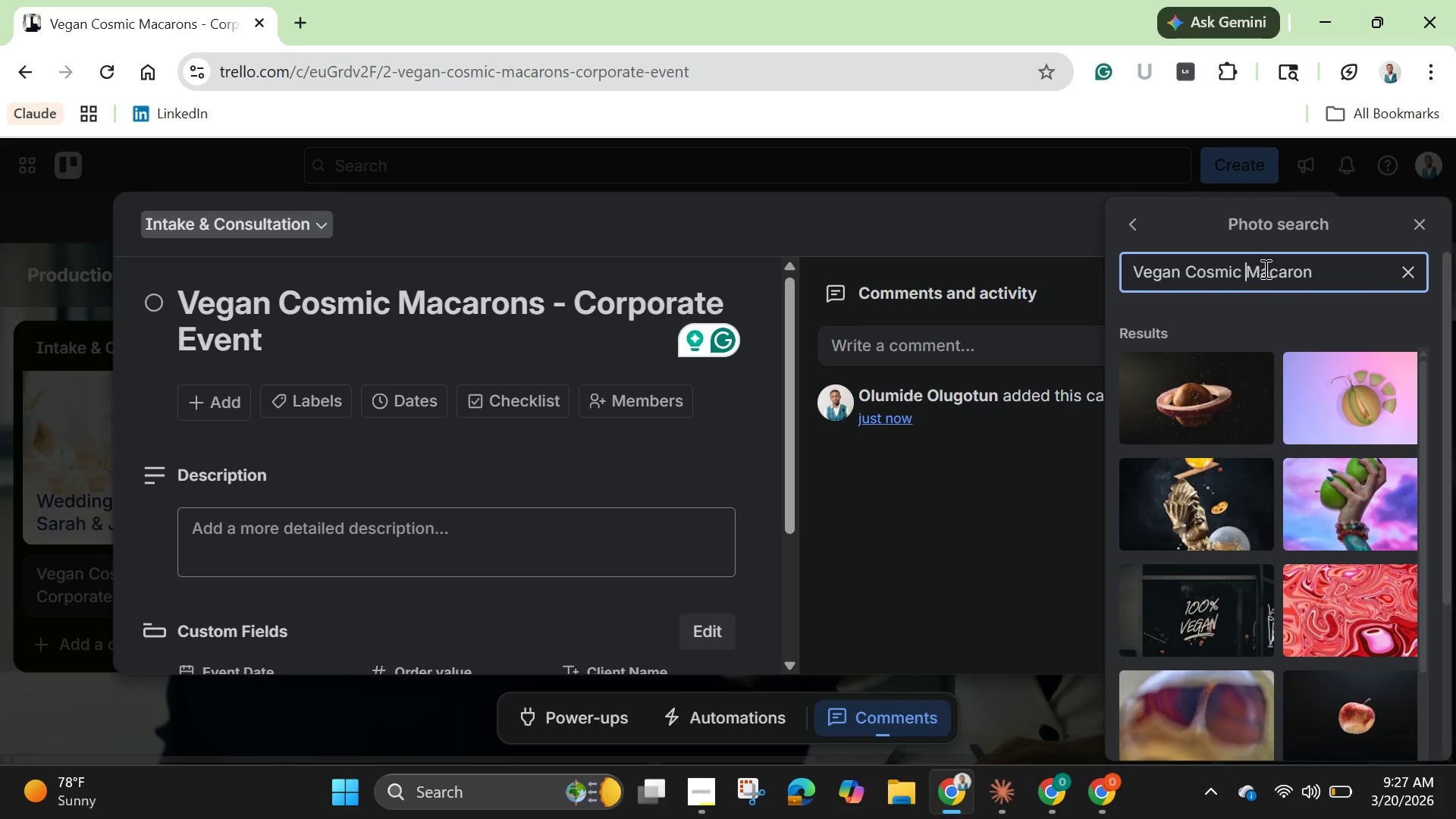 
hold_key(key=Backspace, duration=1.23)
 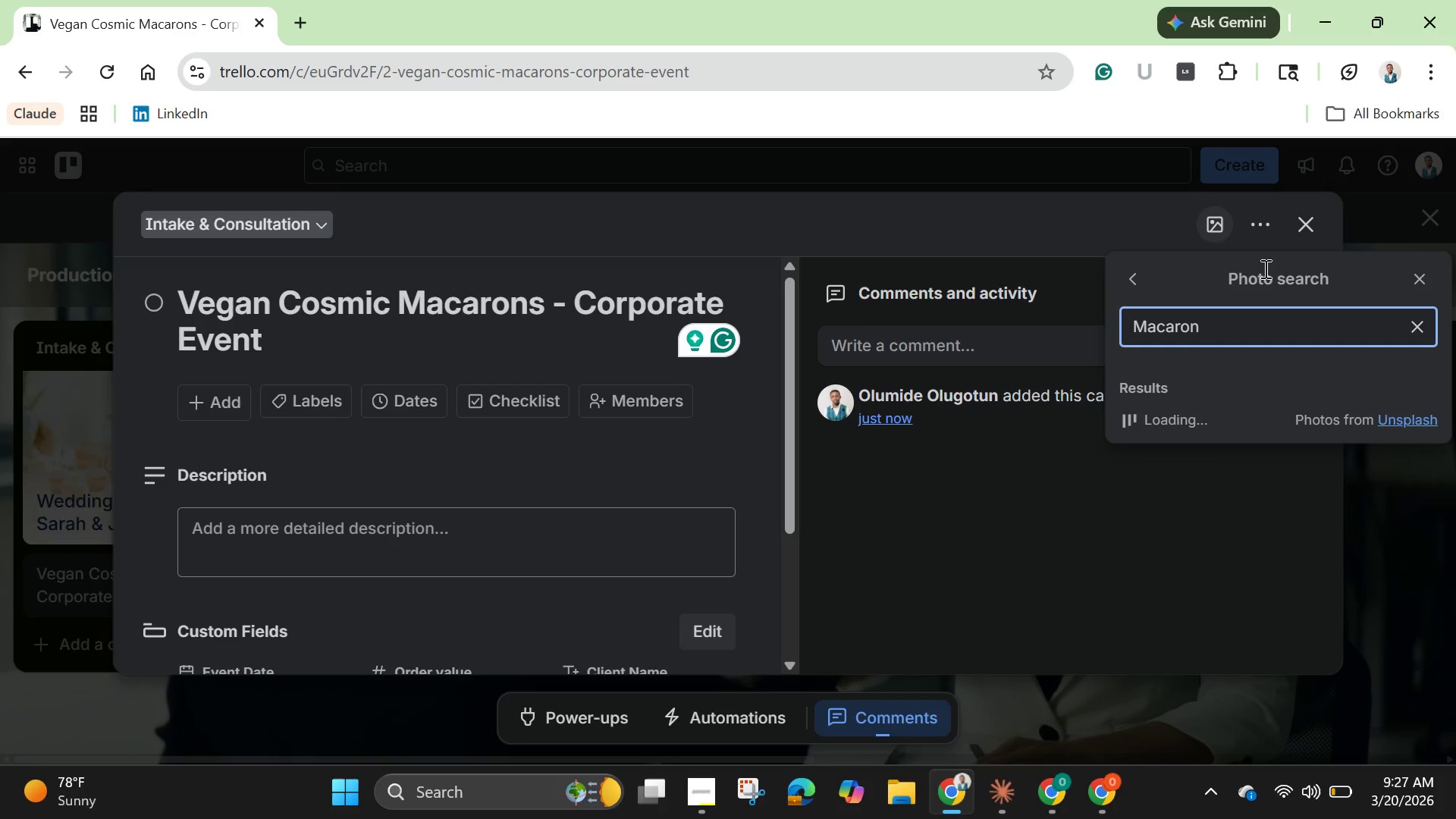 
key(Enter)
 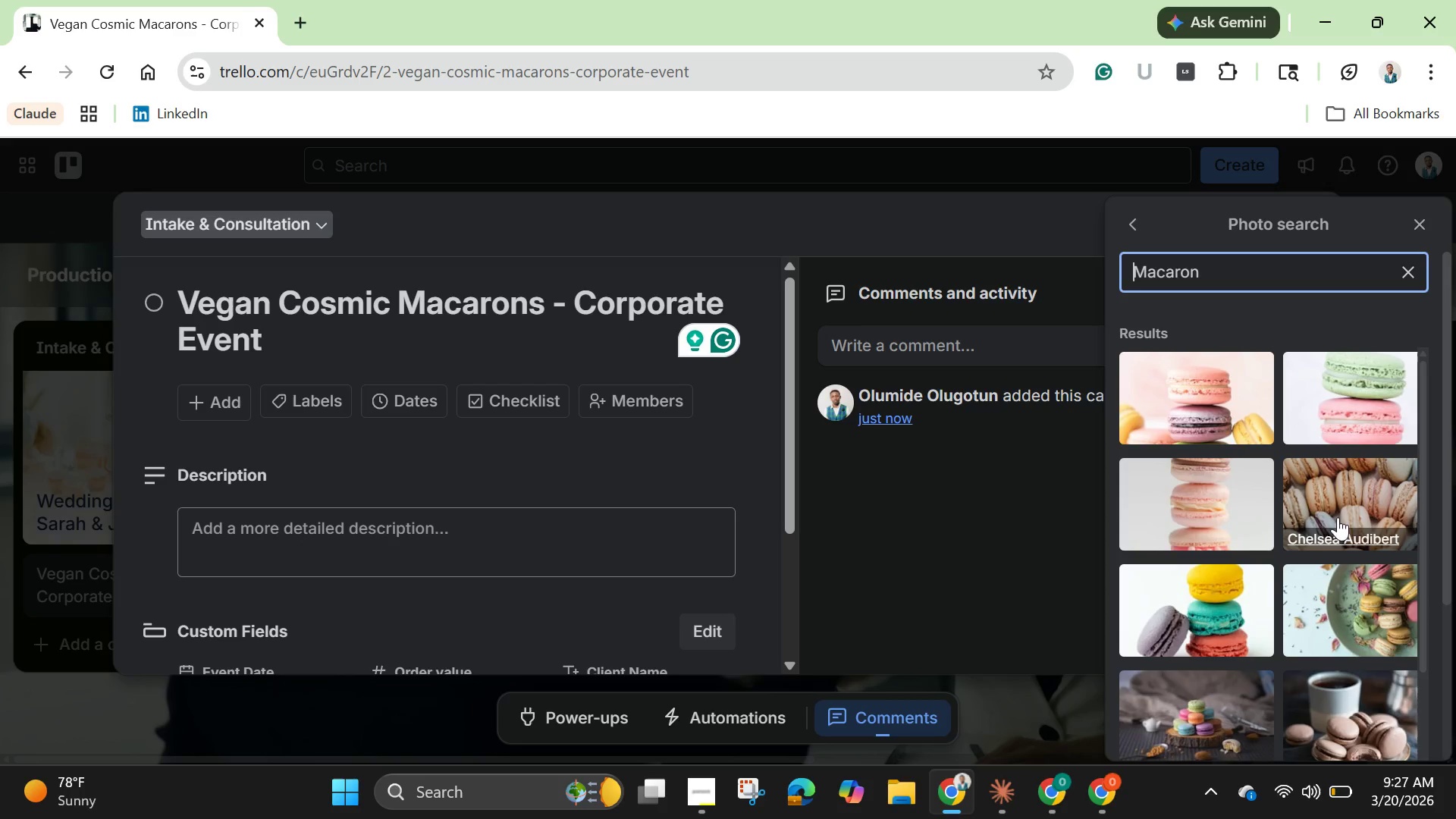 
left_click([1338, 485])
 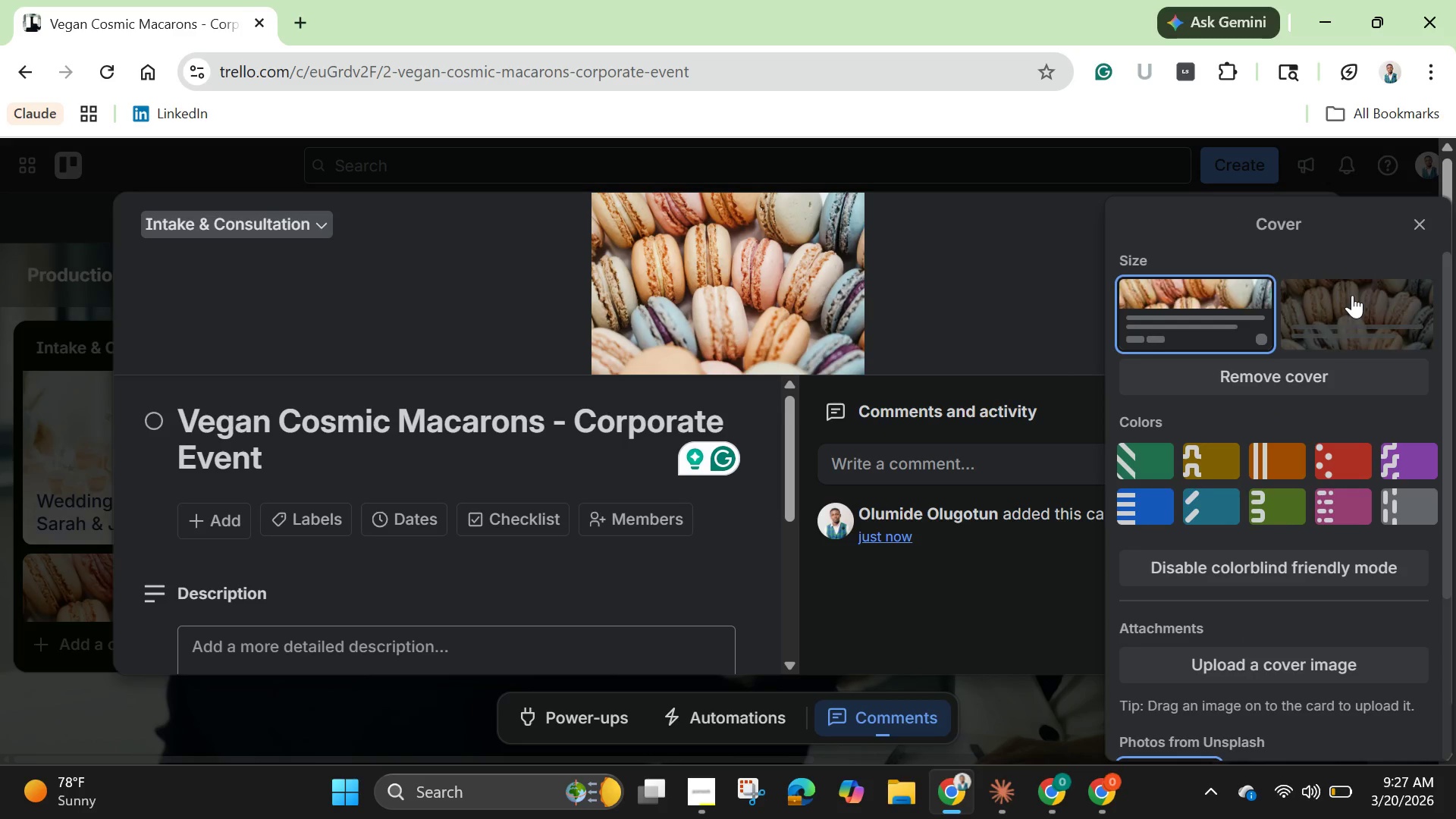 
wait(10.66)
 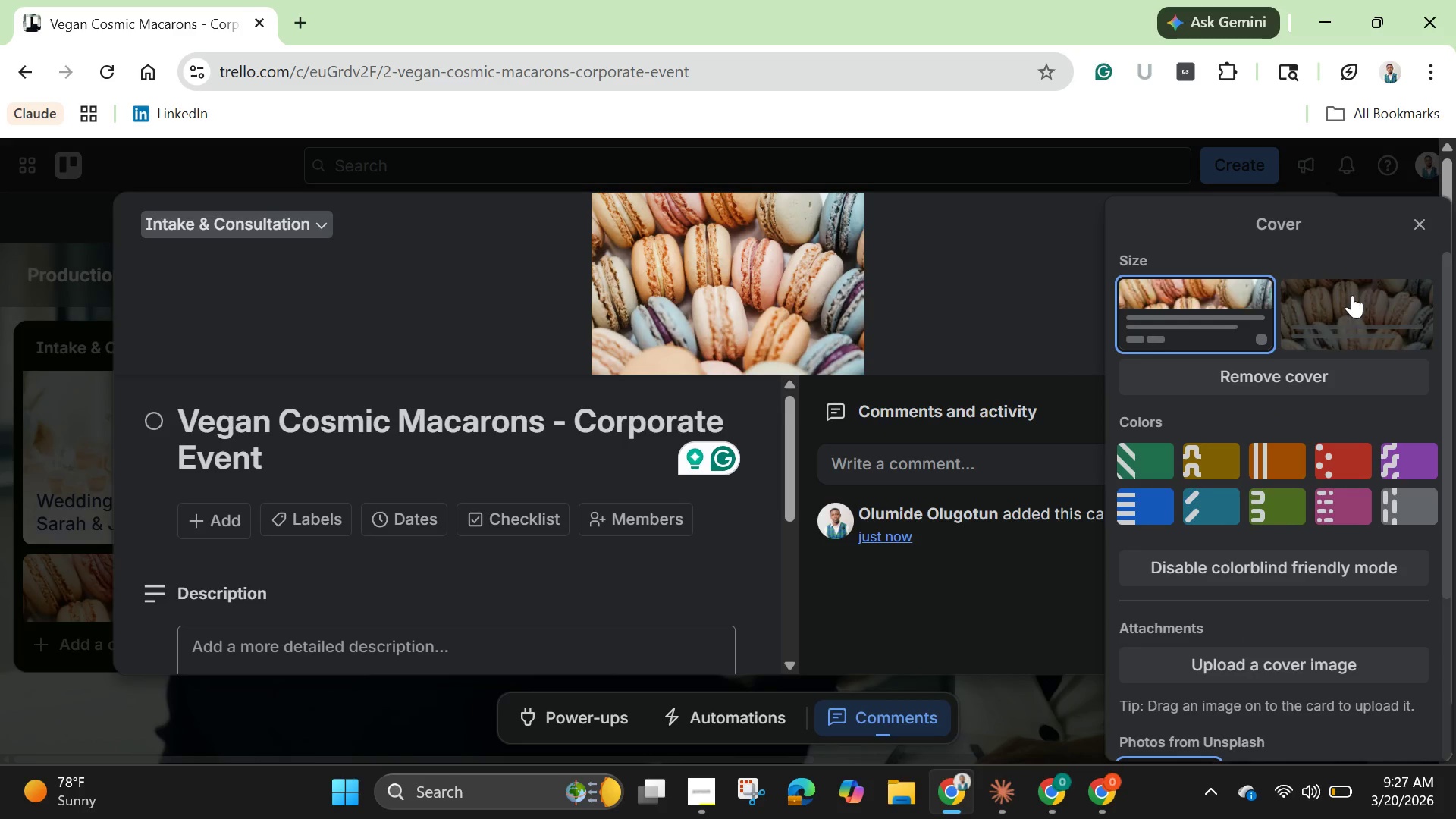 
scroll: coordinate [413, 561], scroll_direction: down, amount: 1.0
 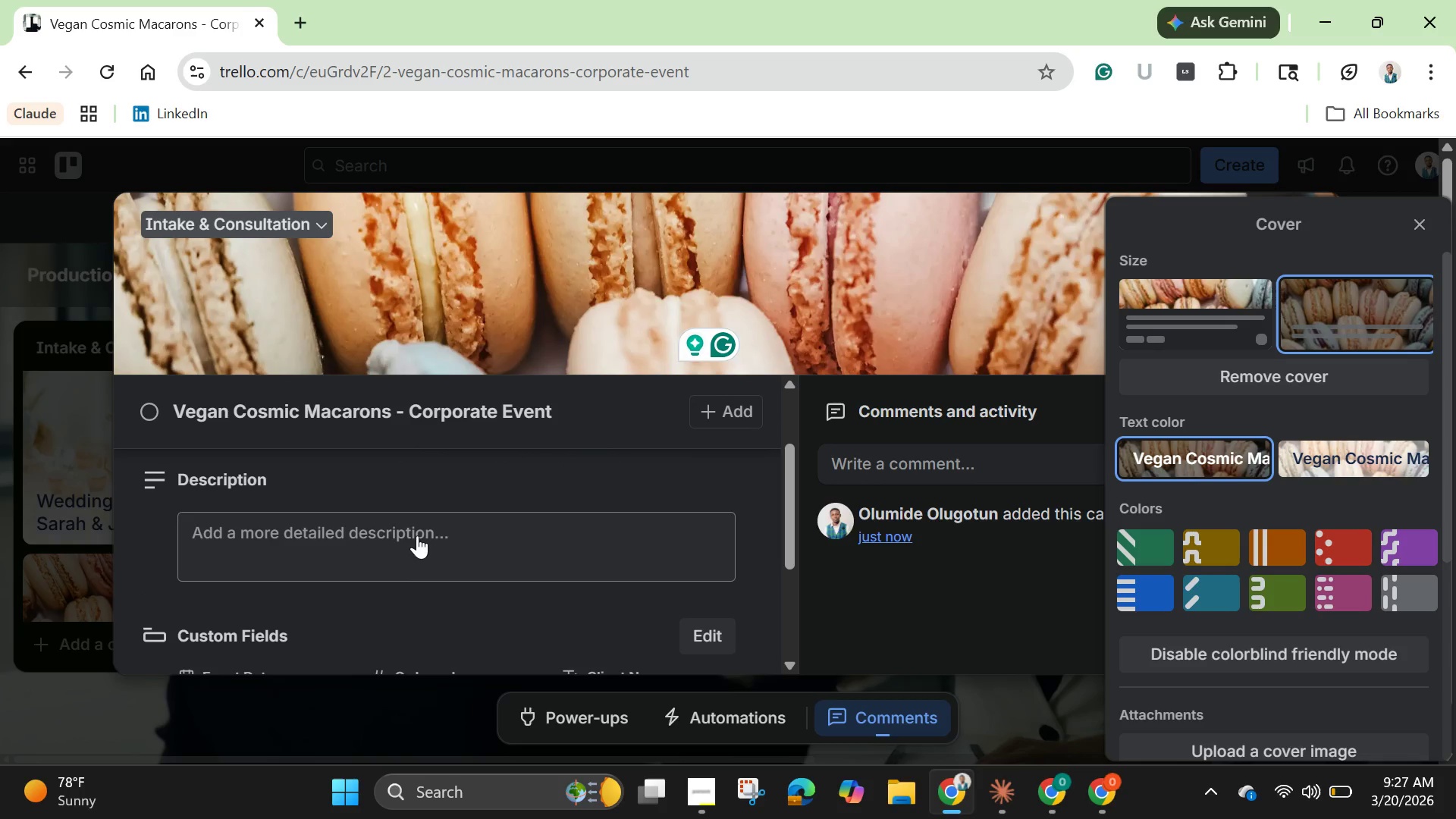 
left_click([413, 526])
 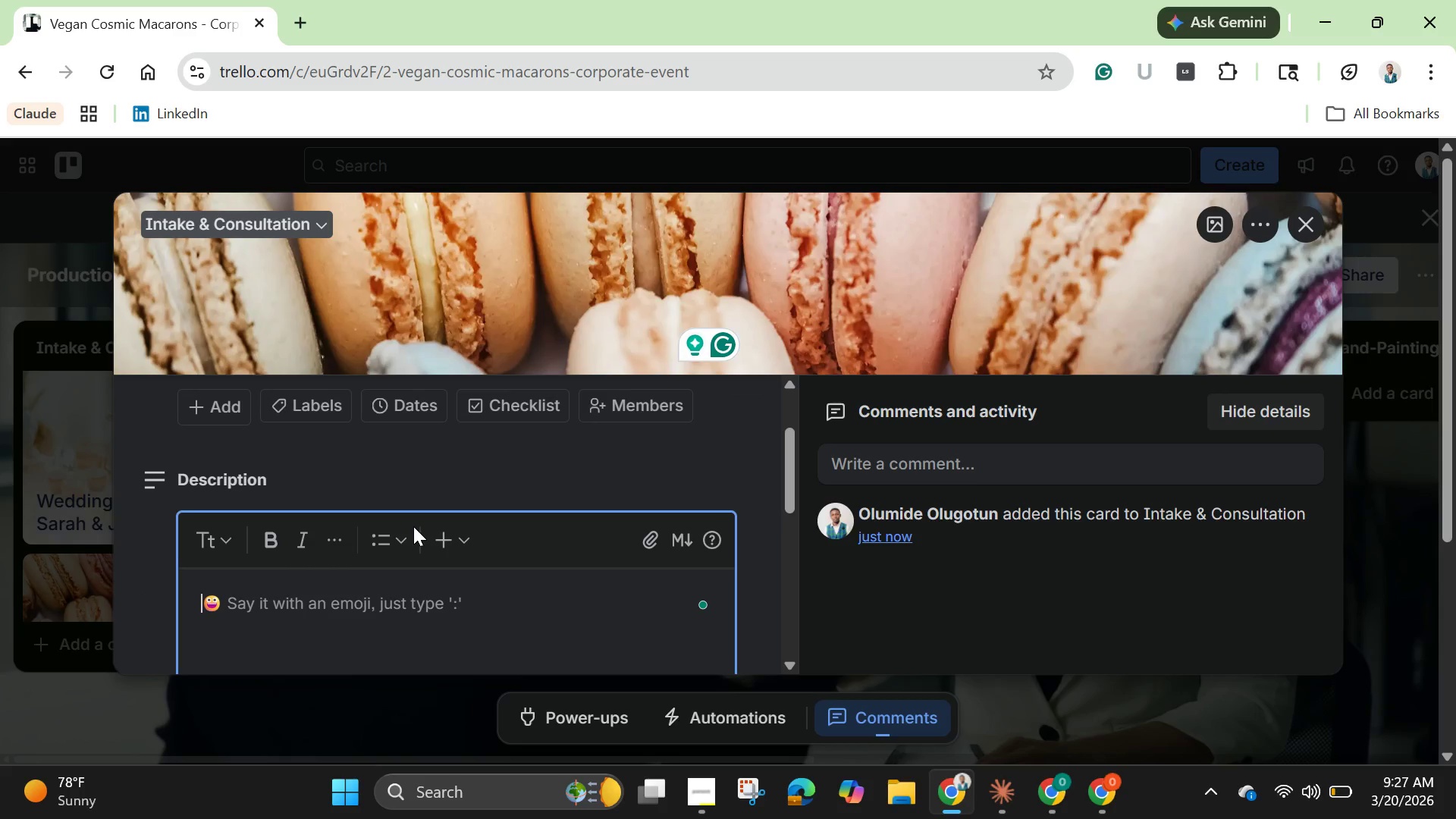 
type(@)
key(Backspace)
key(Backspace)
type(200 H)
key(Backspace)
type(handpainted V)
key(Backspace)
type(vegan nac)
key(Backspace)
key(Backspace)
 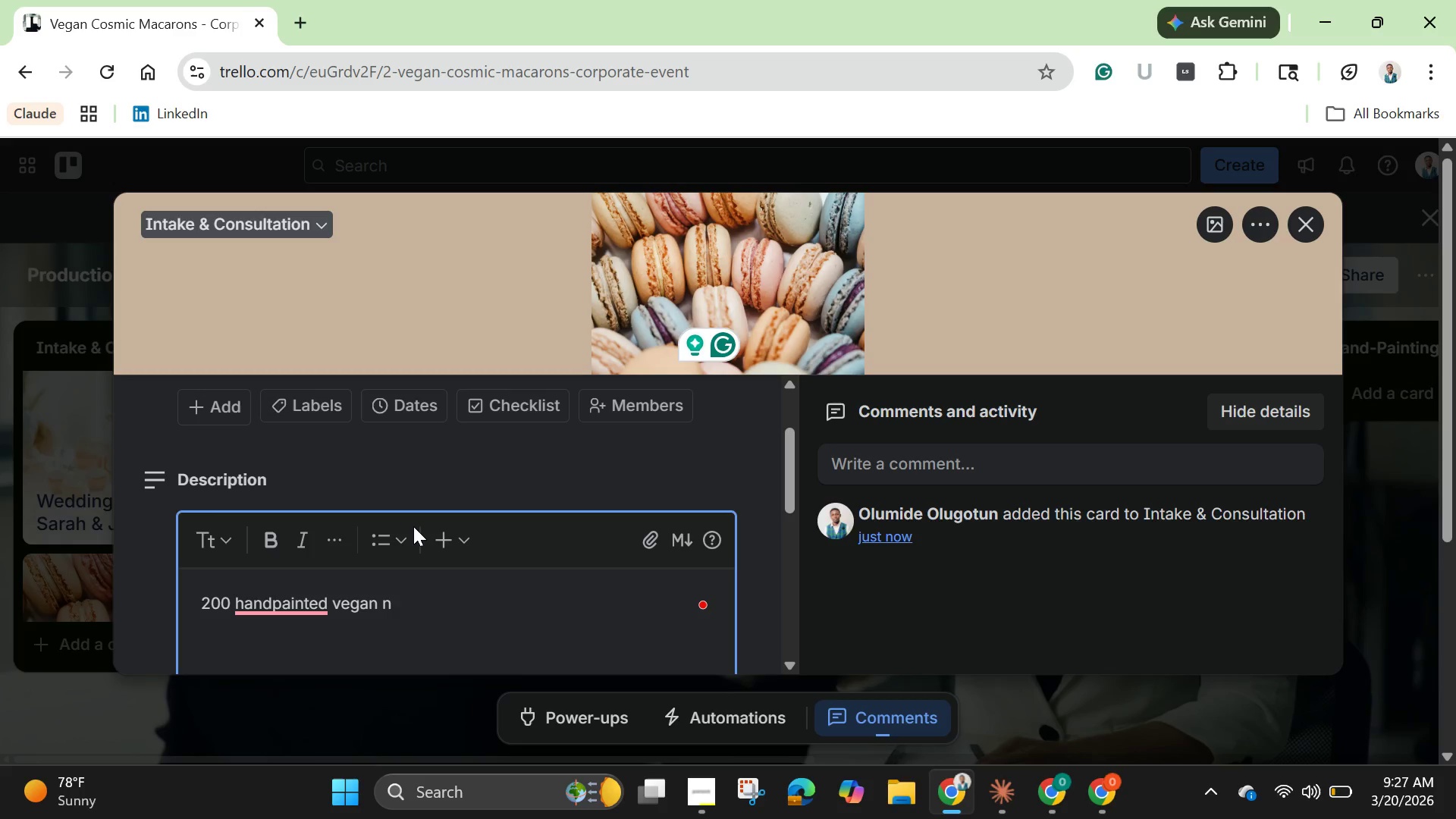 
left_click([287, 611])
 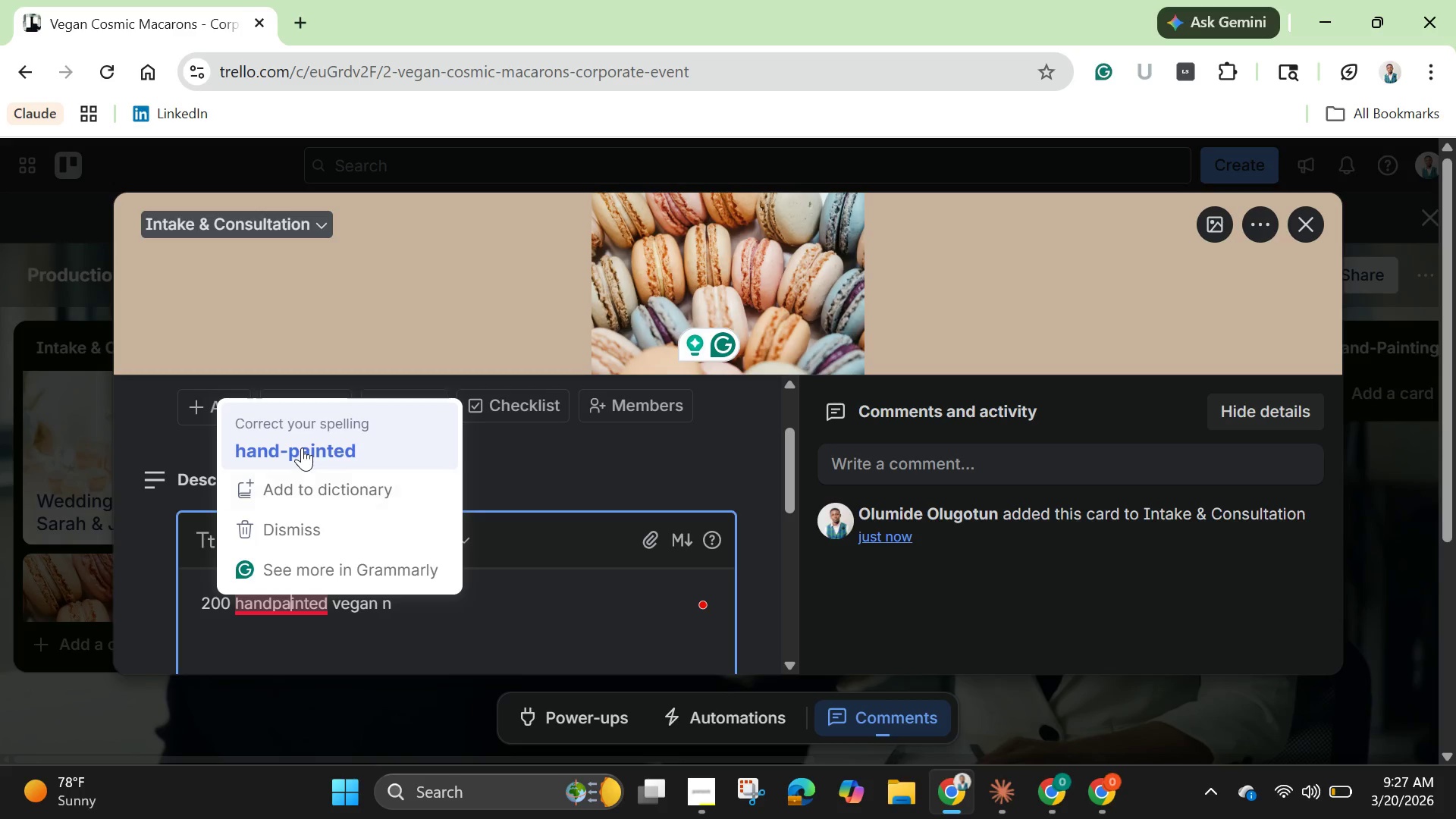 
left_click([303, 447])
 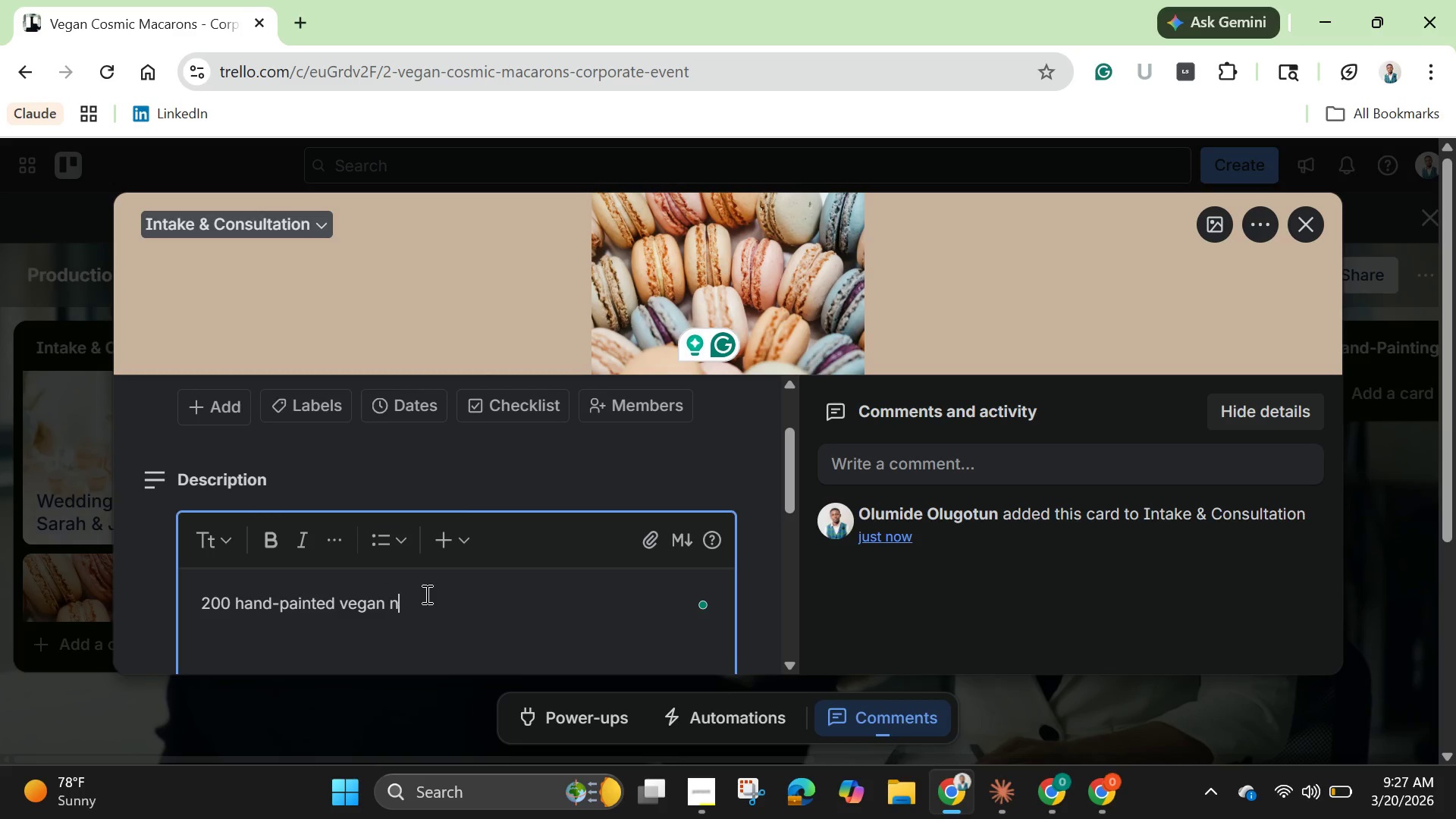 
left_click([425, 594])
 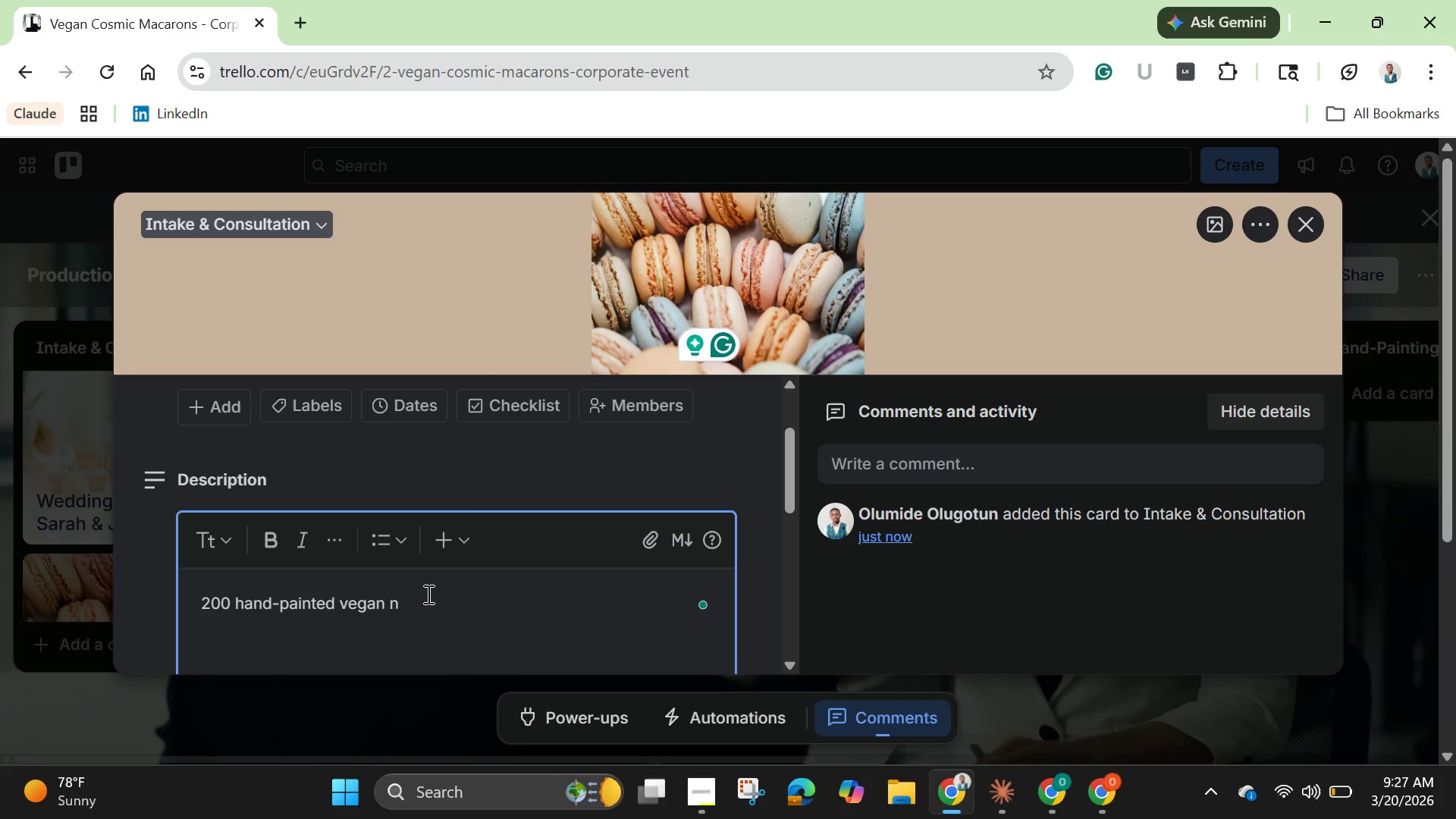 
type(ac)
key(Backspace)
key(Backspace)
key(Backspace)
type(macarons in galaxy theme. Pist)
 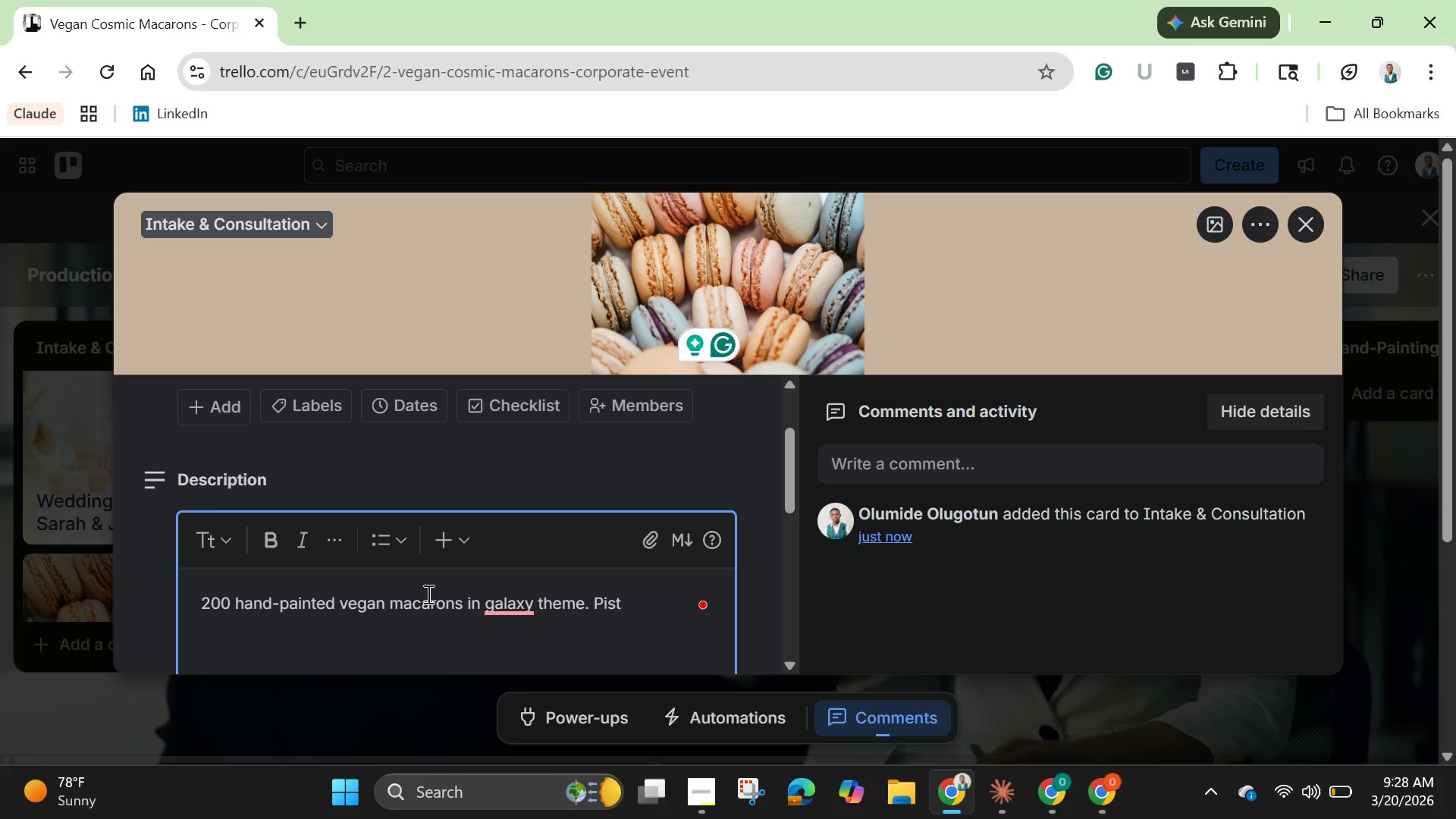 
type(achio )
key(Backspace)
type(, lavender and start)
 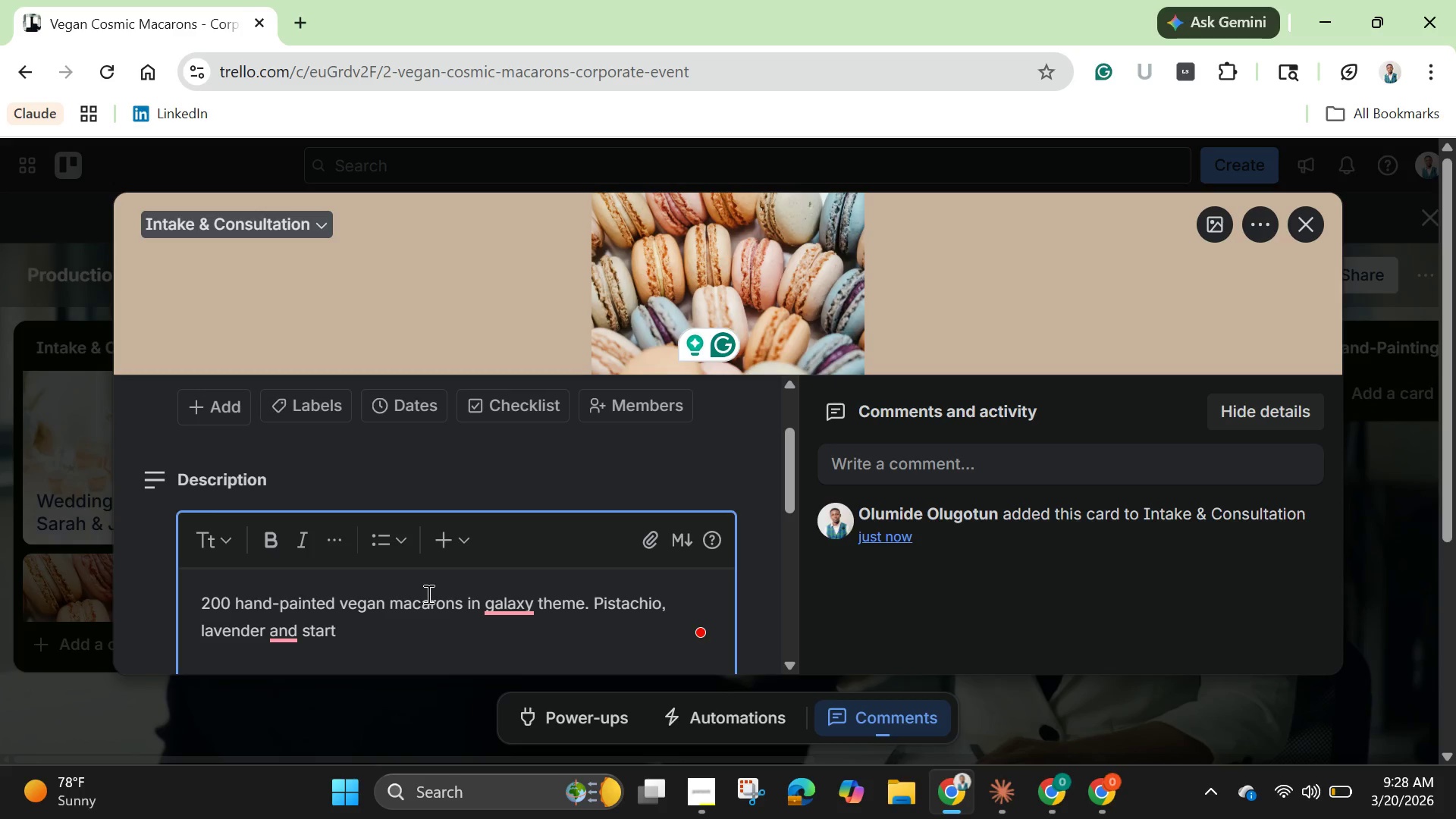 
type(fruit flavors. Dietary requirements: Vegan )
key(Backspace)
type(, Nut )
key(Backspace)
type(-free.)
 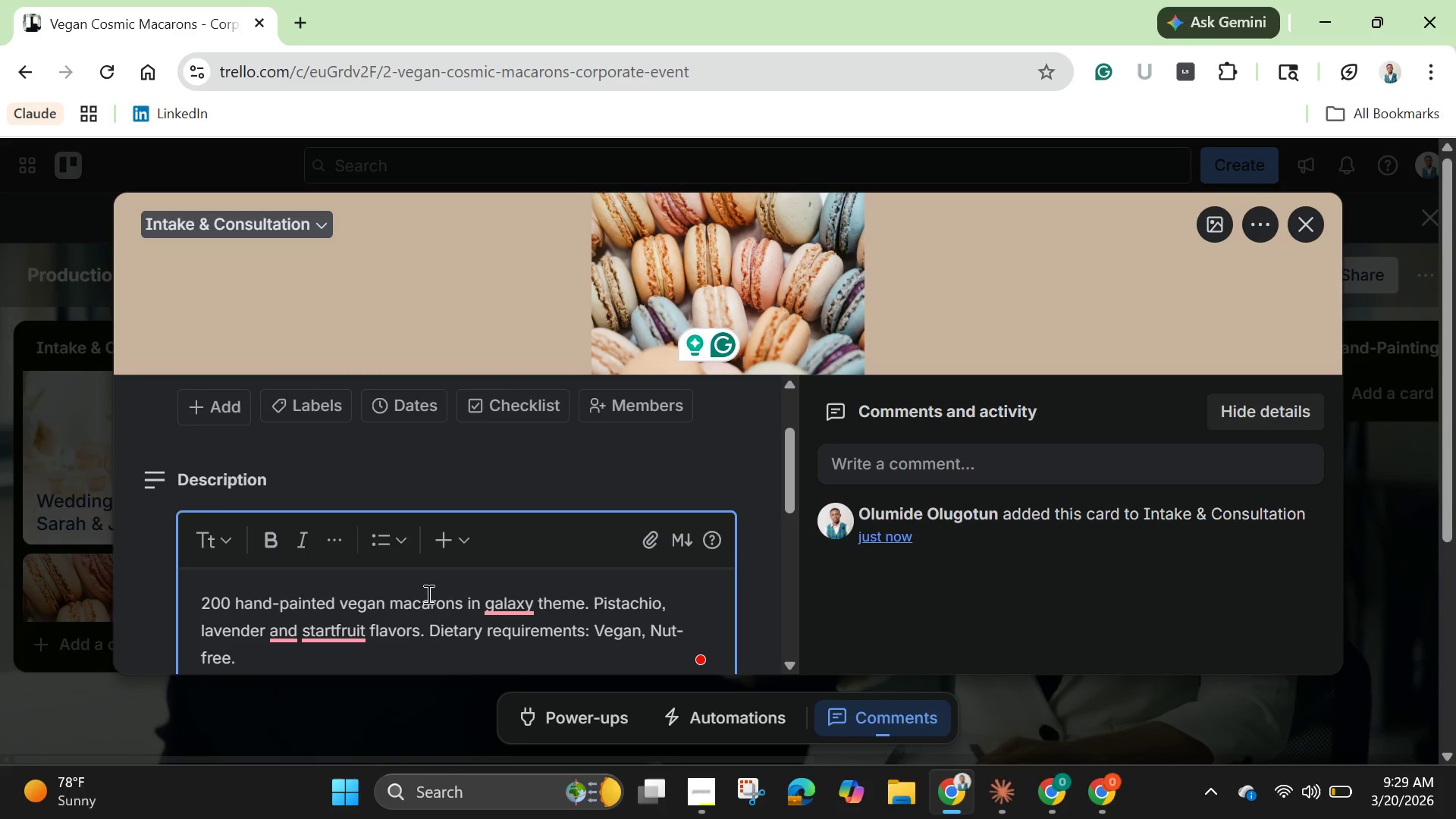 
wait(7.14)
 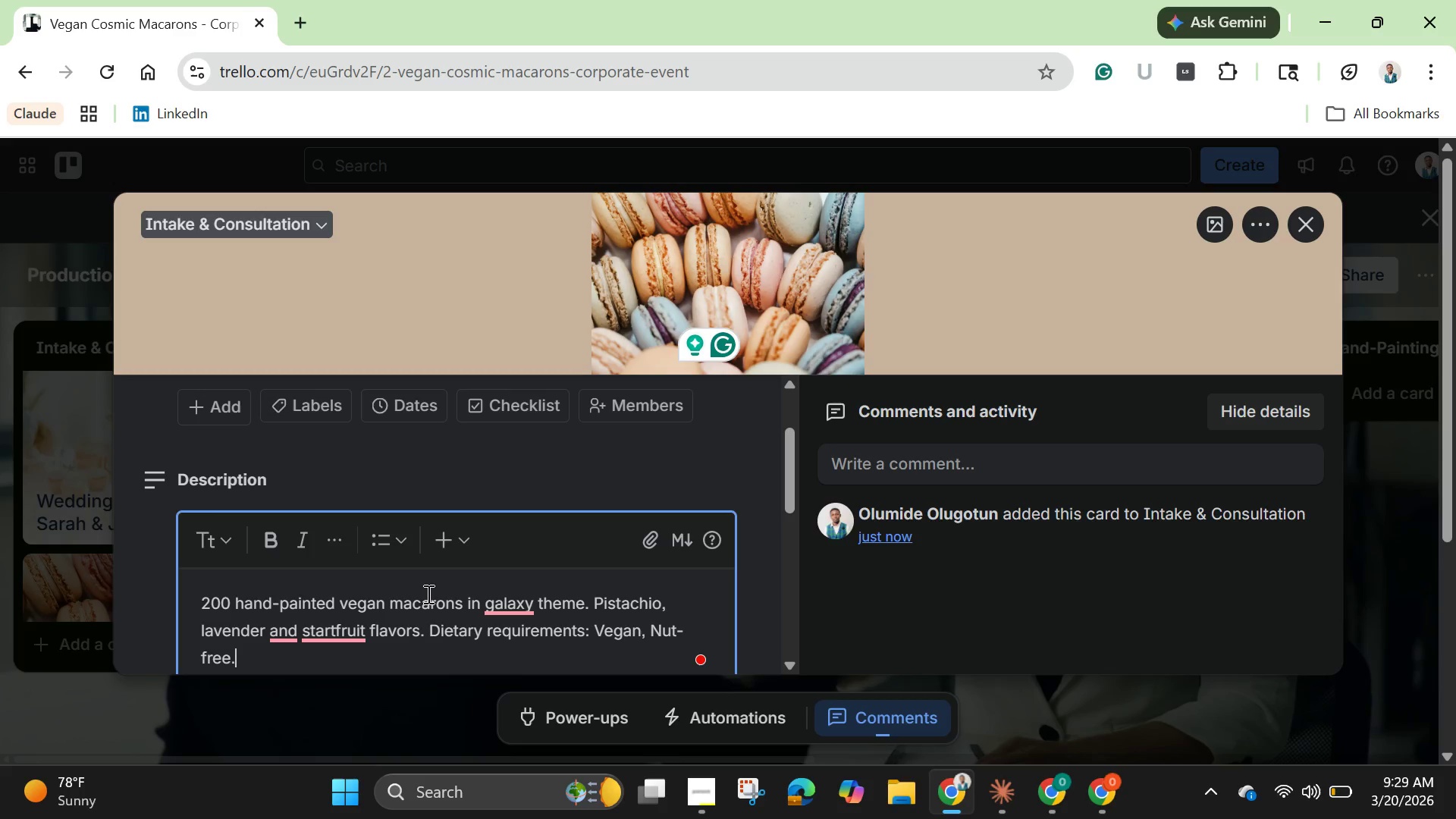 
left_click([335, 632])
 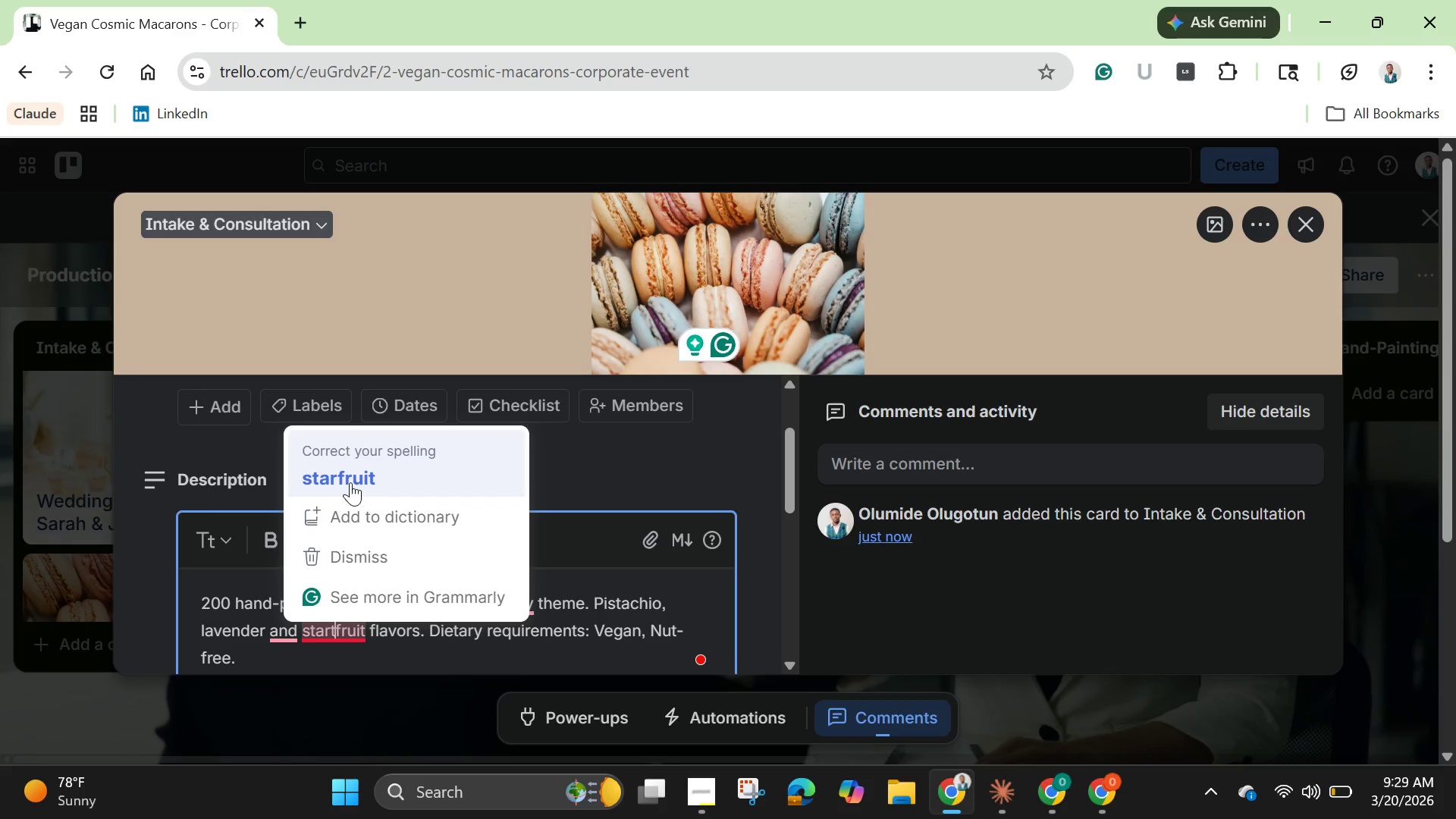 
left_click([350, 482])
 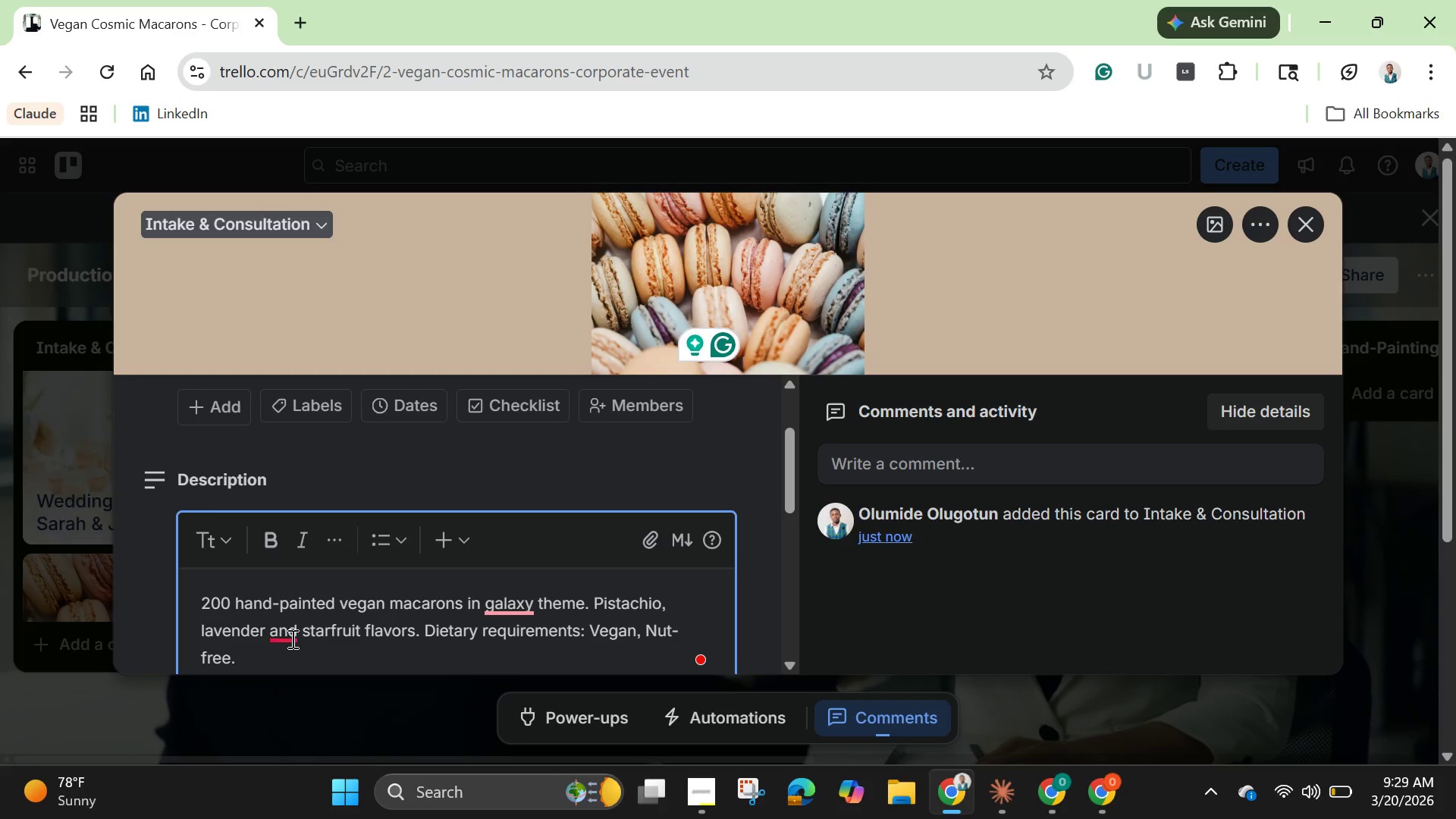 
left_click([291, 639])
 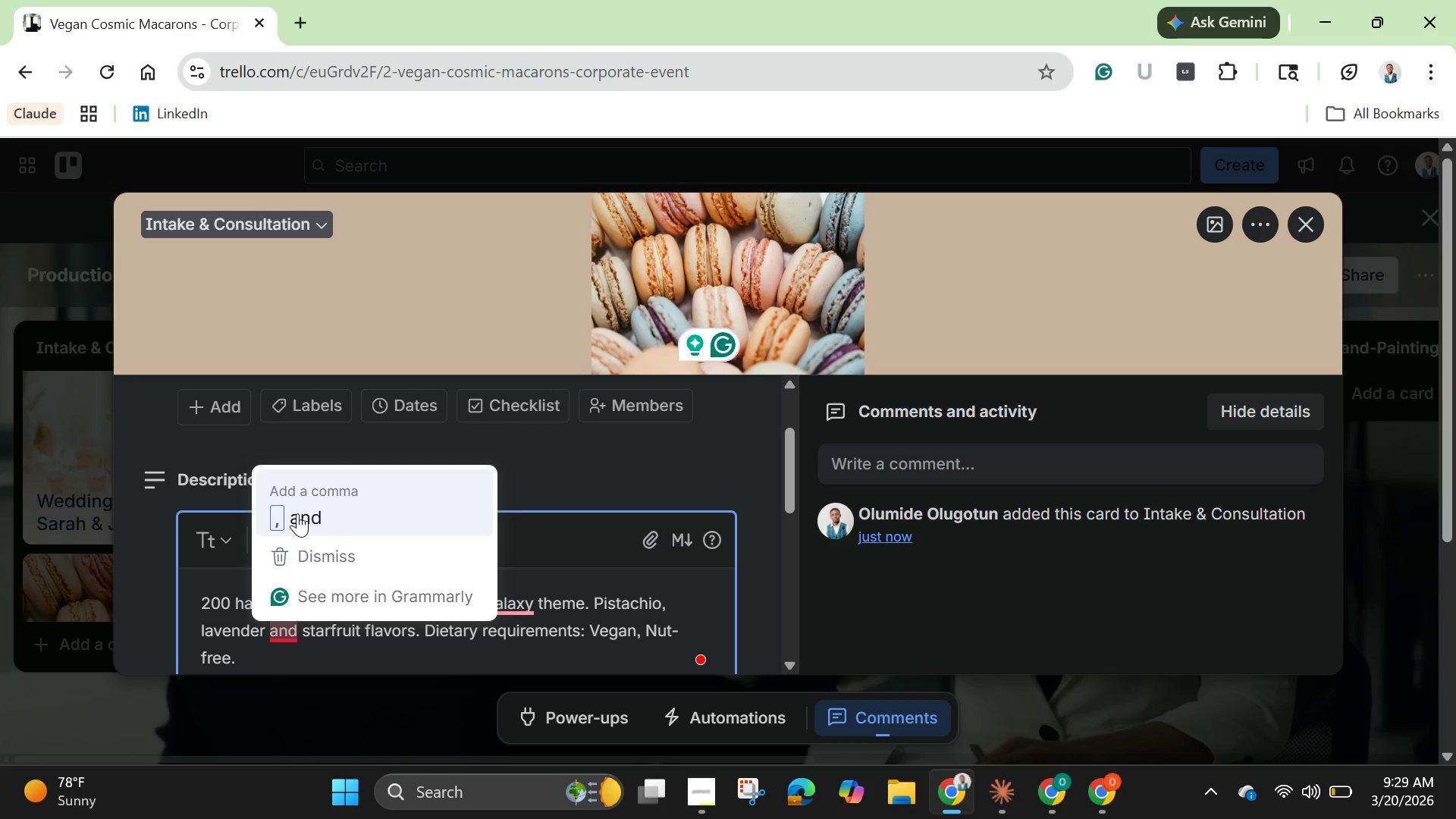 
left_click([297, 513])
 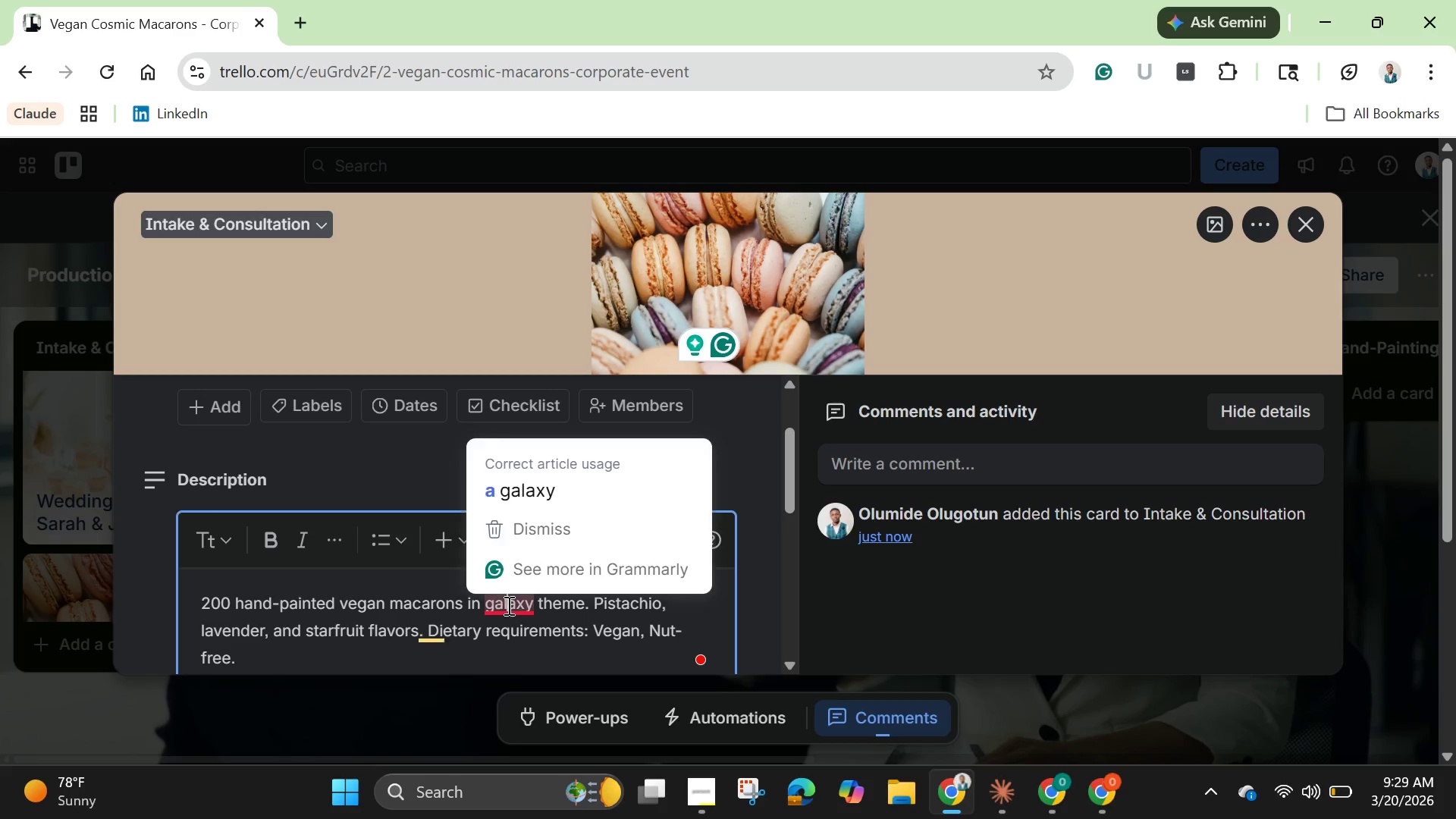 
left_click([507, 605])
 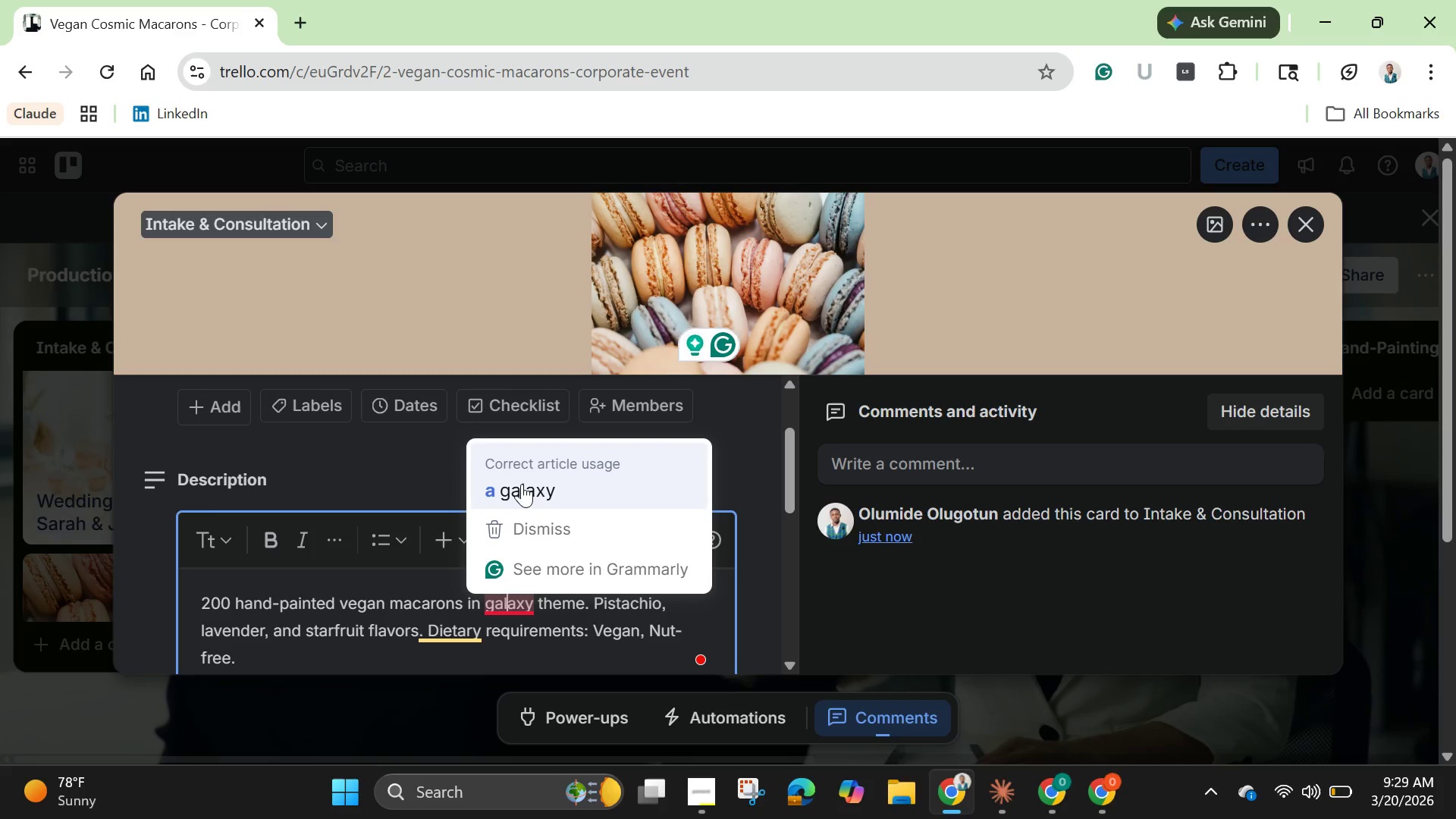 
wait(5.2)
 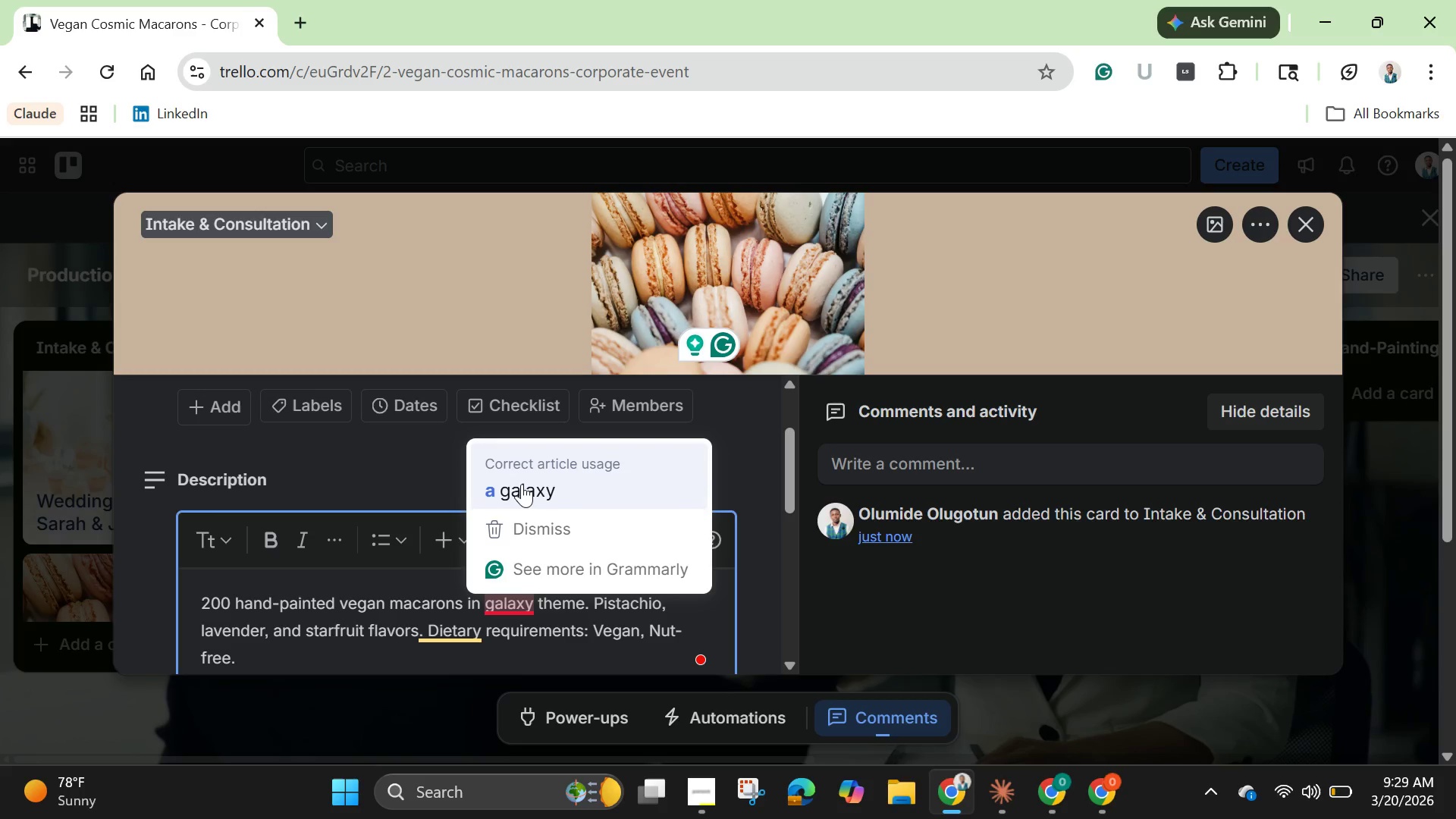 
left_click([522, 484])
 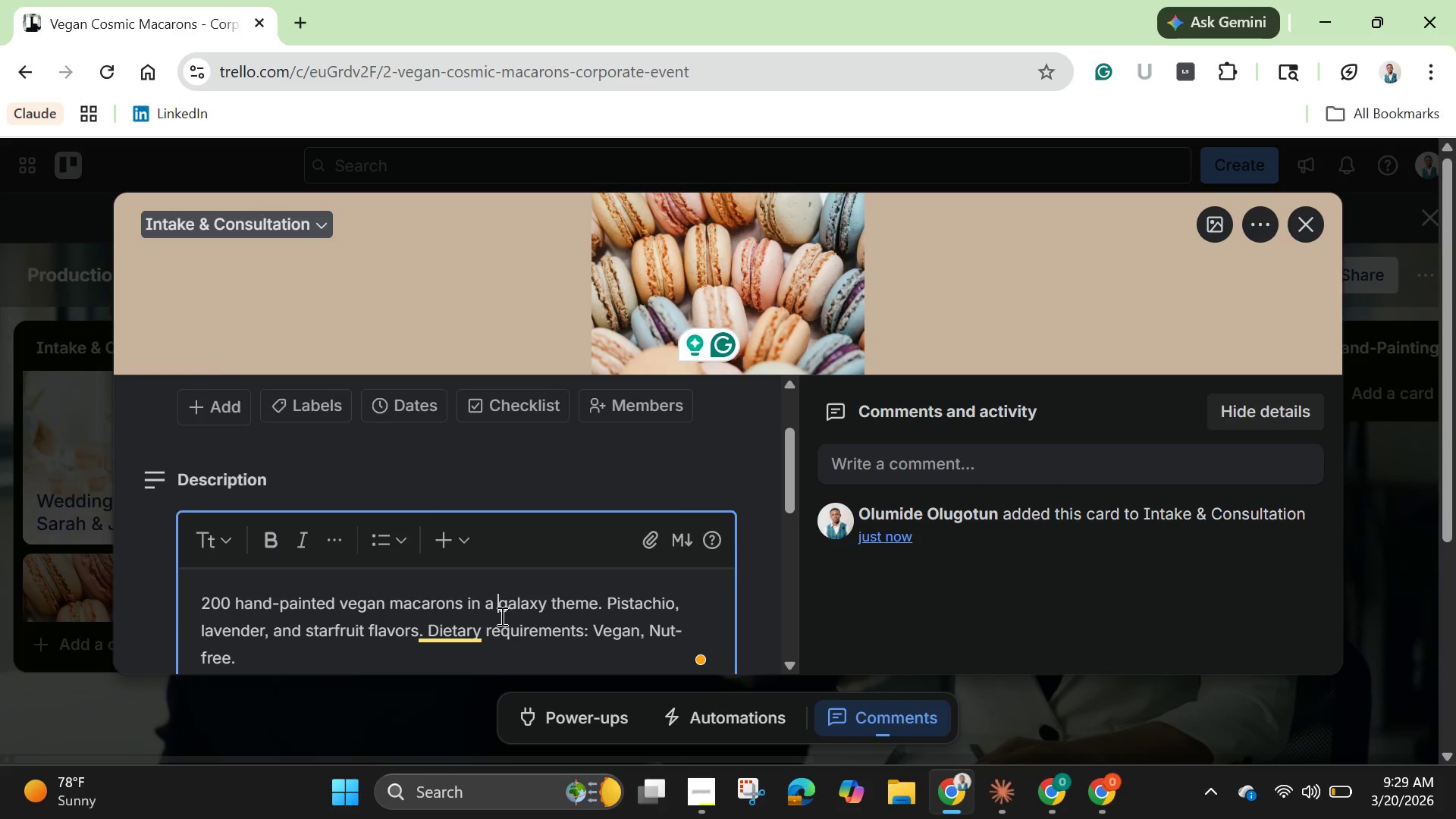 
scroll: coordinate [500, 616], scroll_direction: down, amount: 2.0
 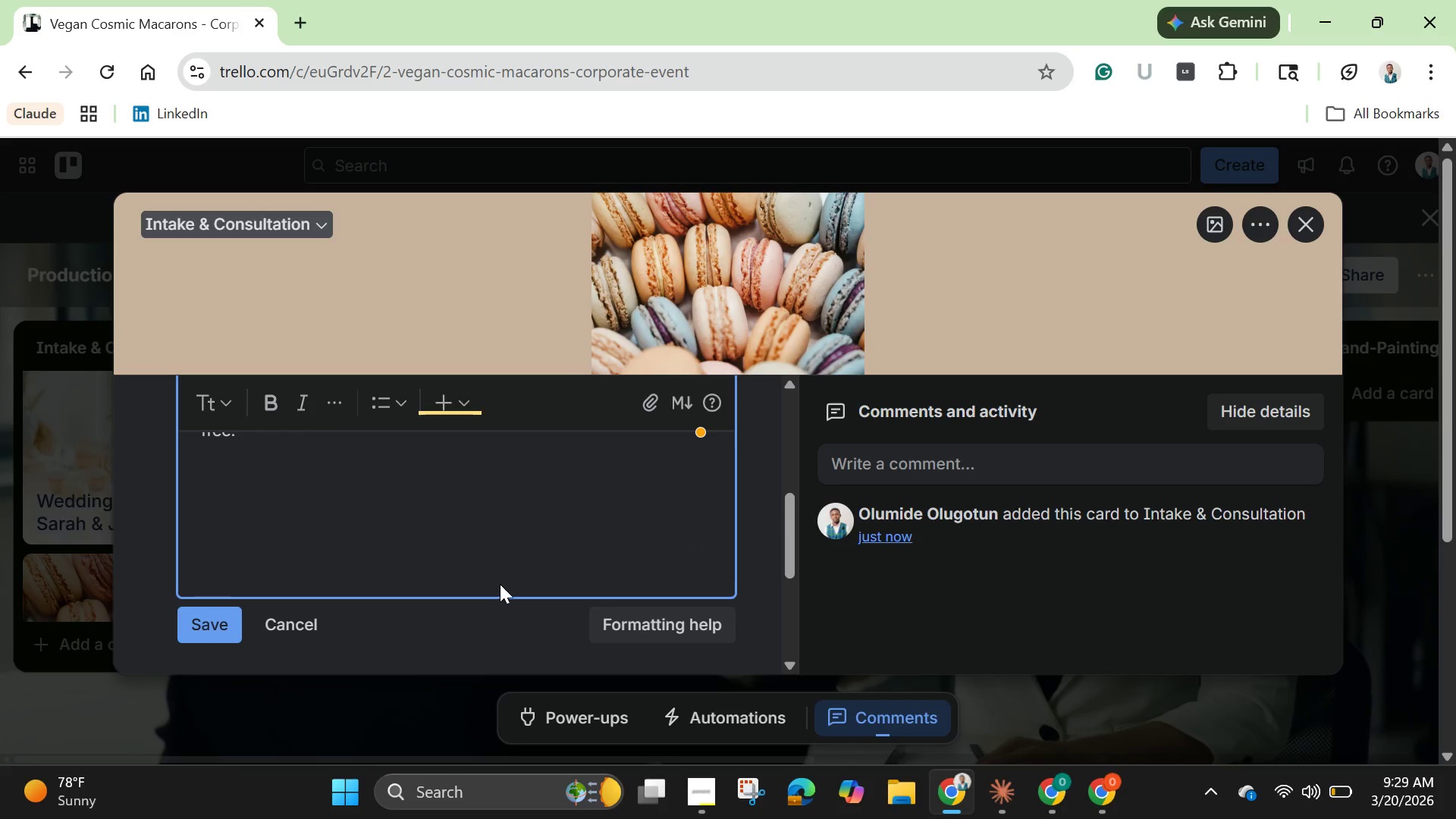 
scroll: coordinate [500, 584], scroll_direction: up, amount: 2.0
 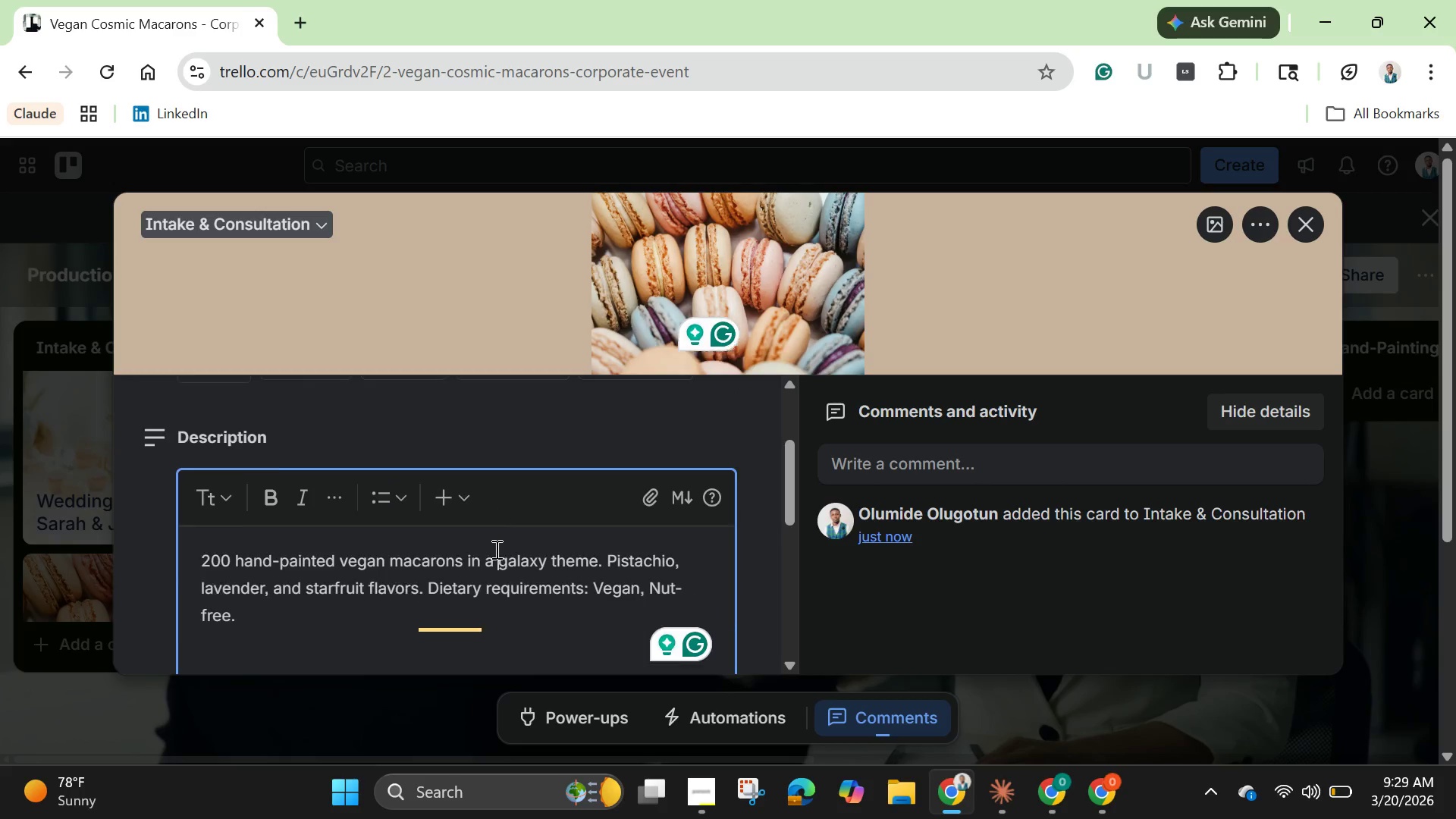 
scroll: coordinate [495, 549], scroll_direction: down, amount: 3.0
 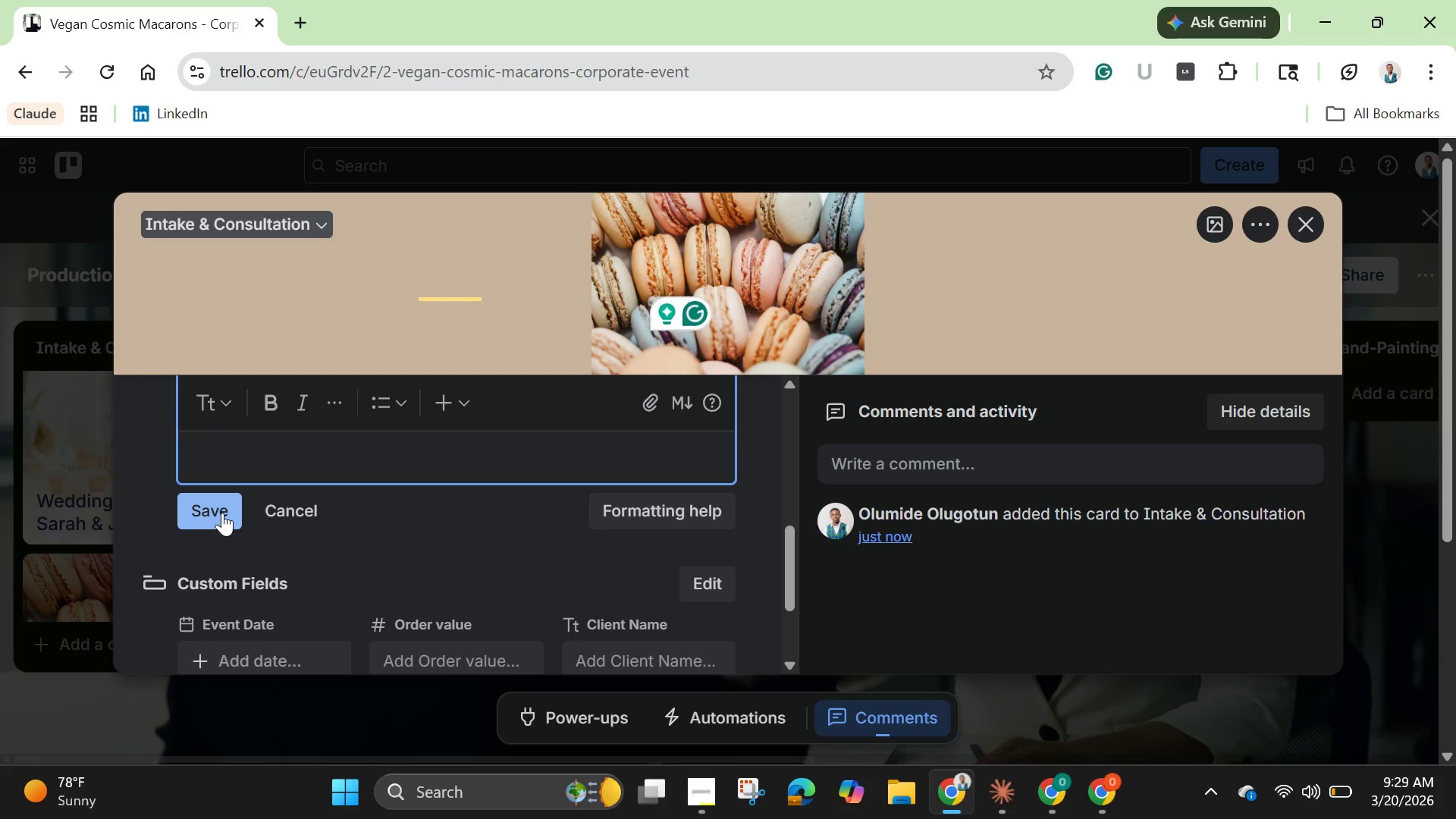 
left_click([222, 513])
 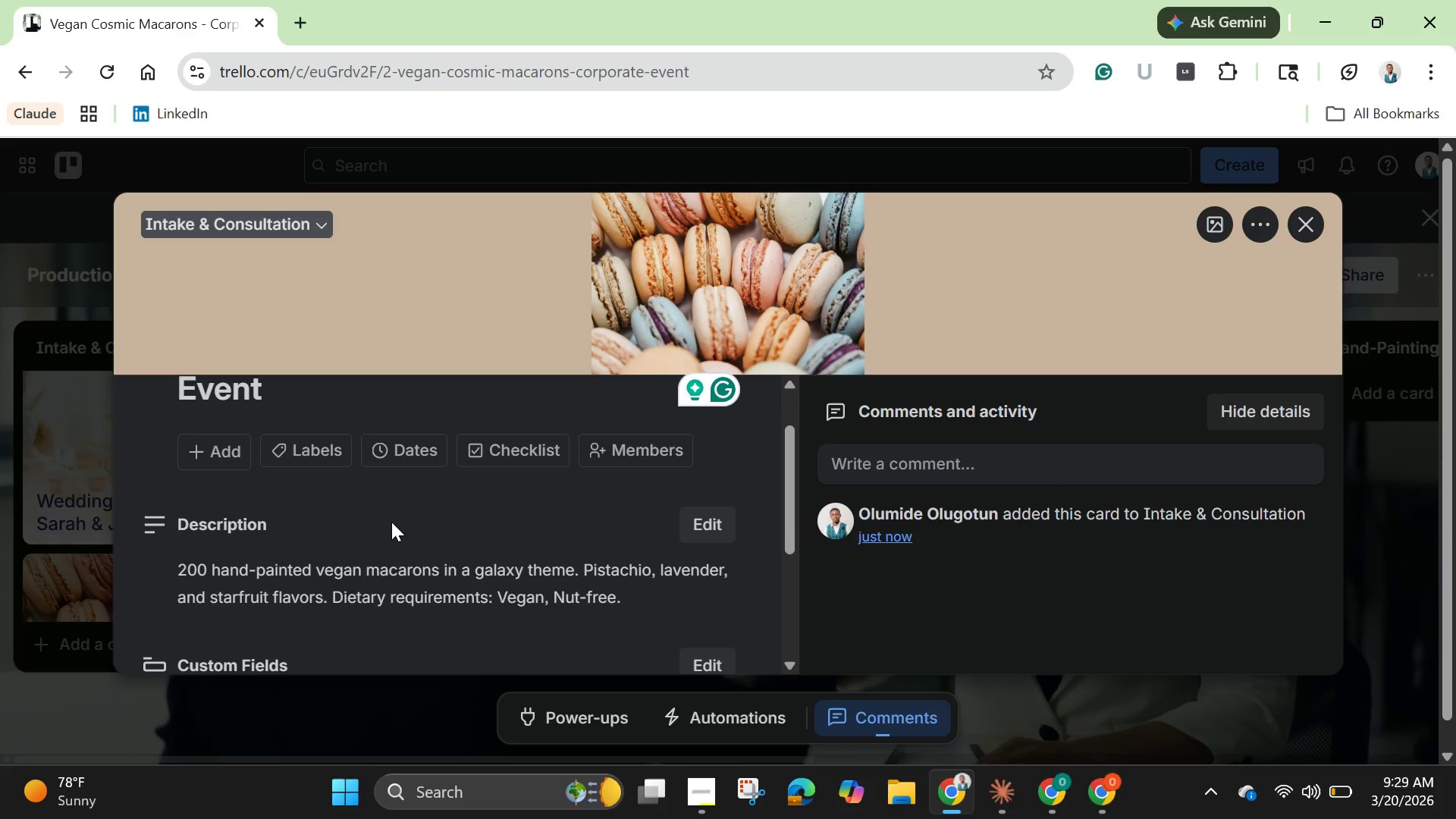 
scroll: coordinate [393, 525], scroll_direction: down, amount: 2.0
 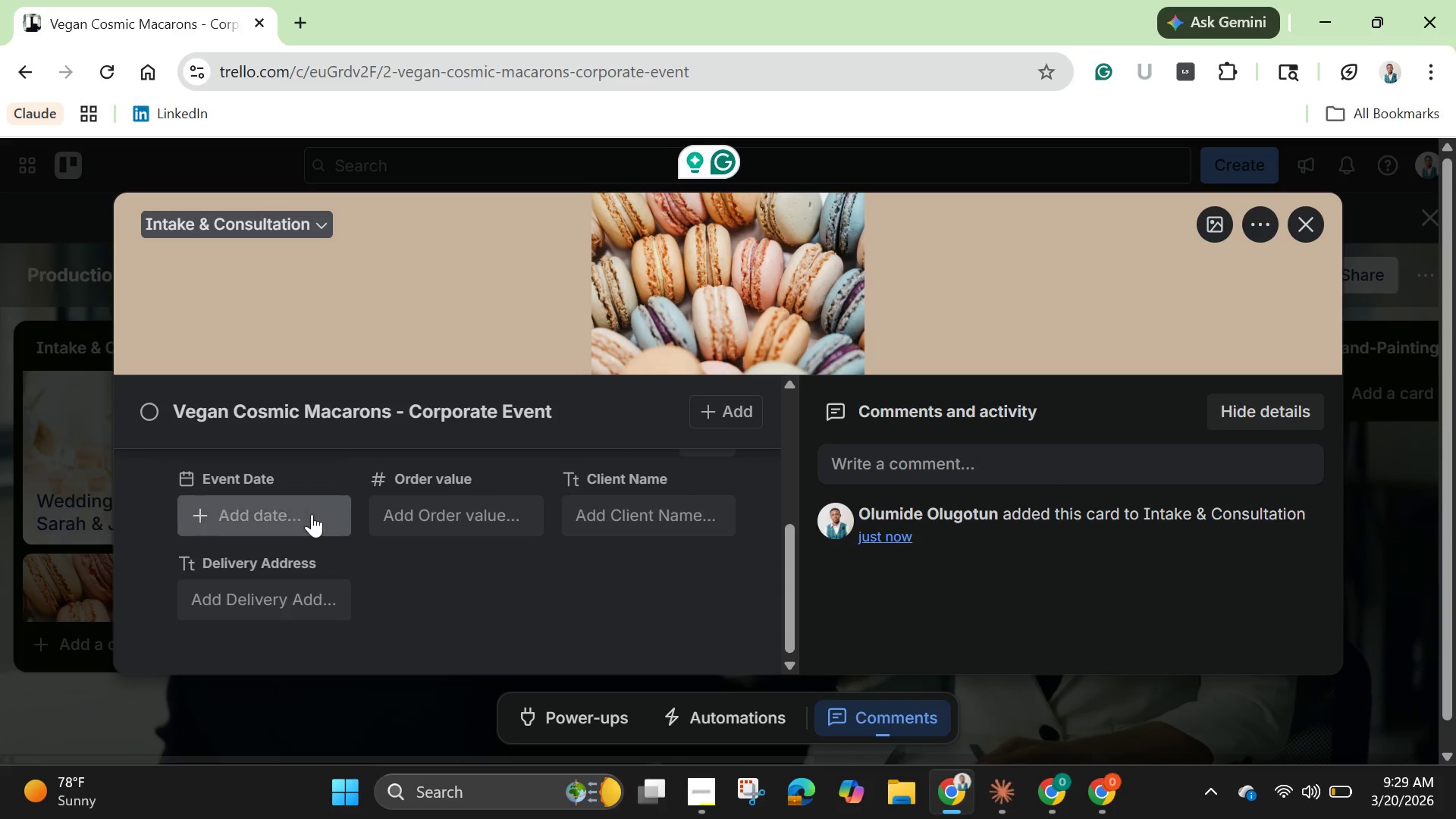 
left_click([312, 514])
 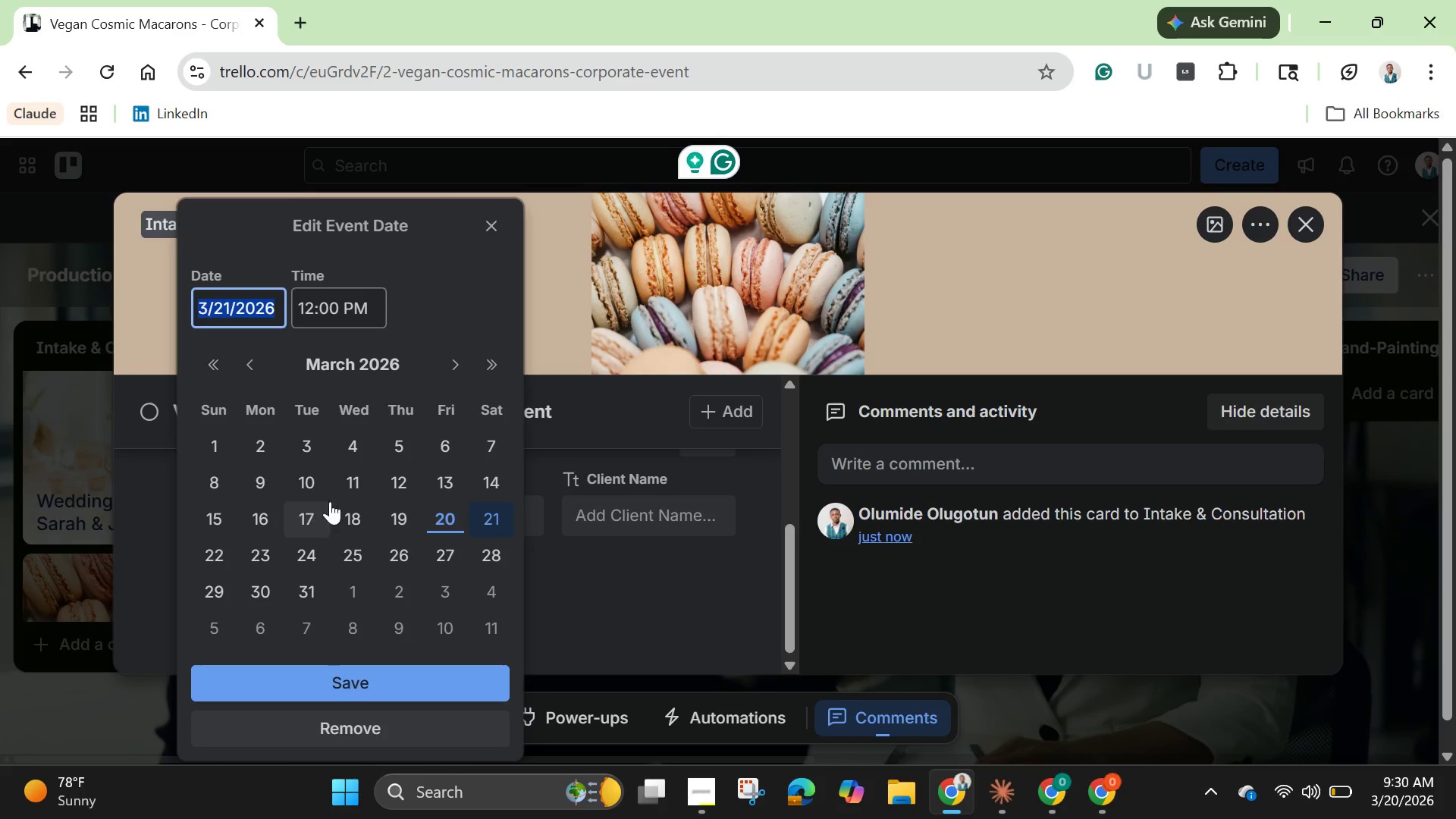 
wait(9.33)
 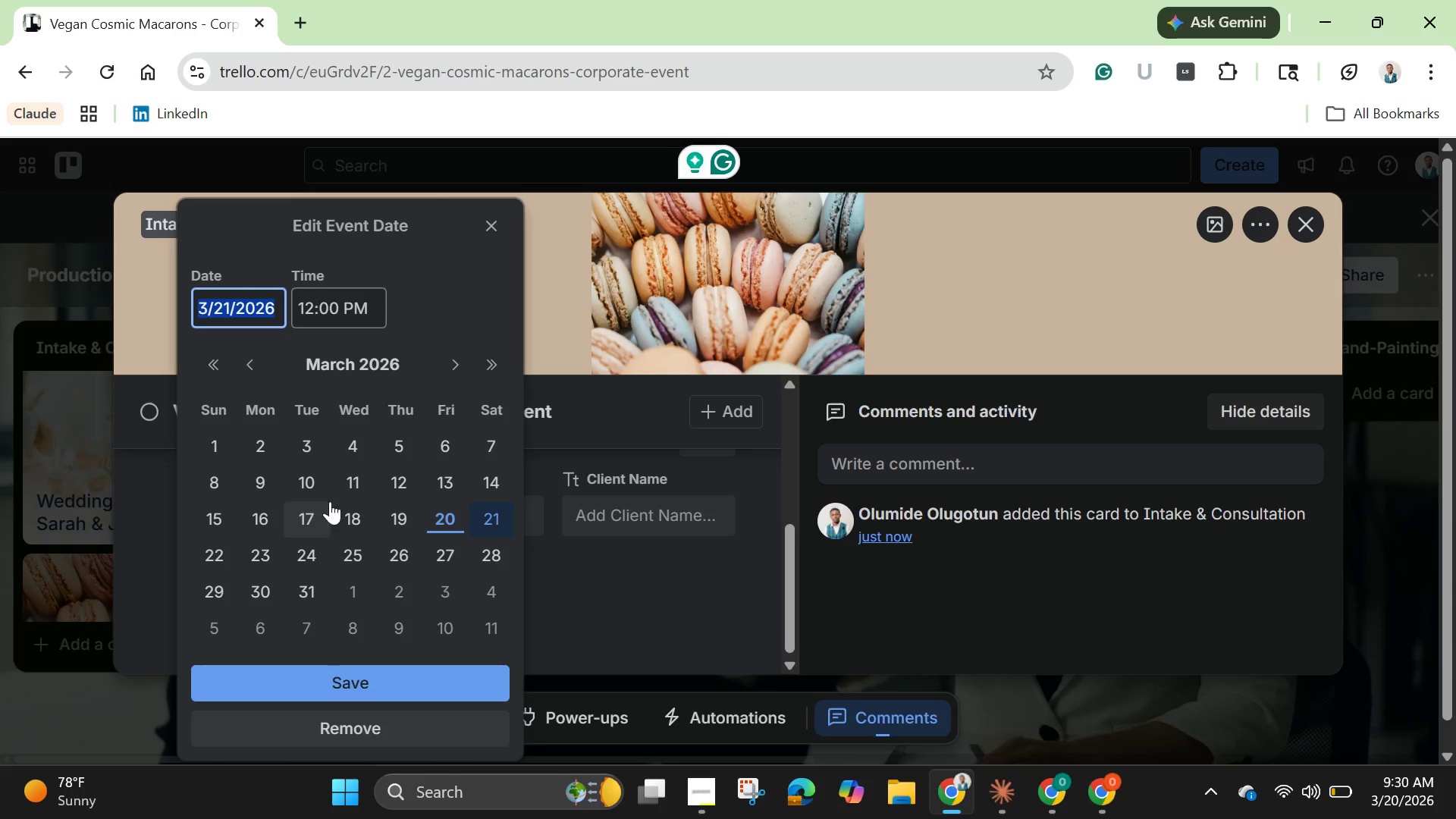 
left_click([363, 552])
 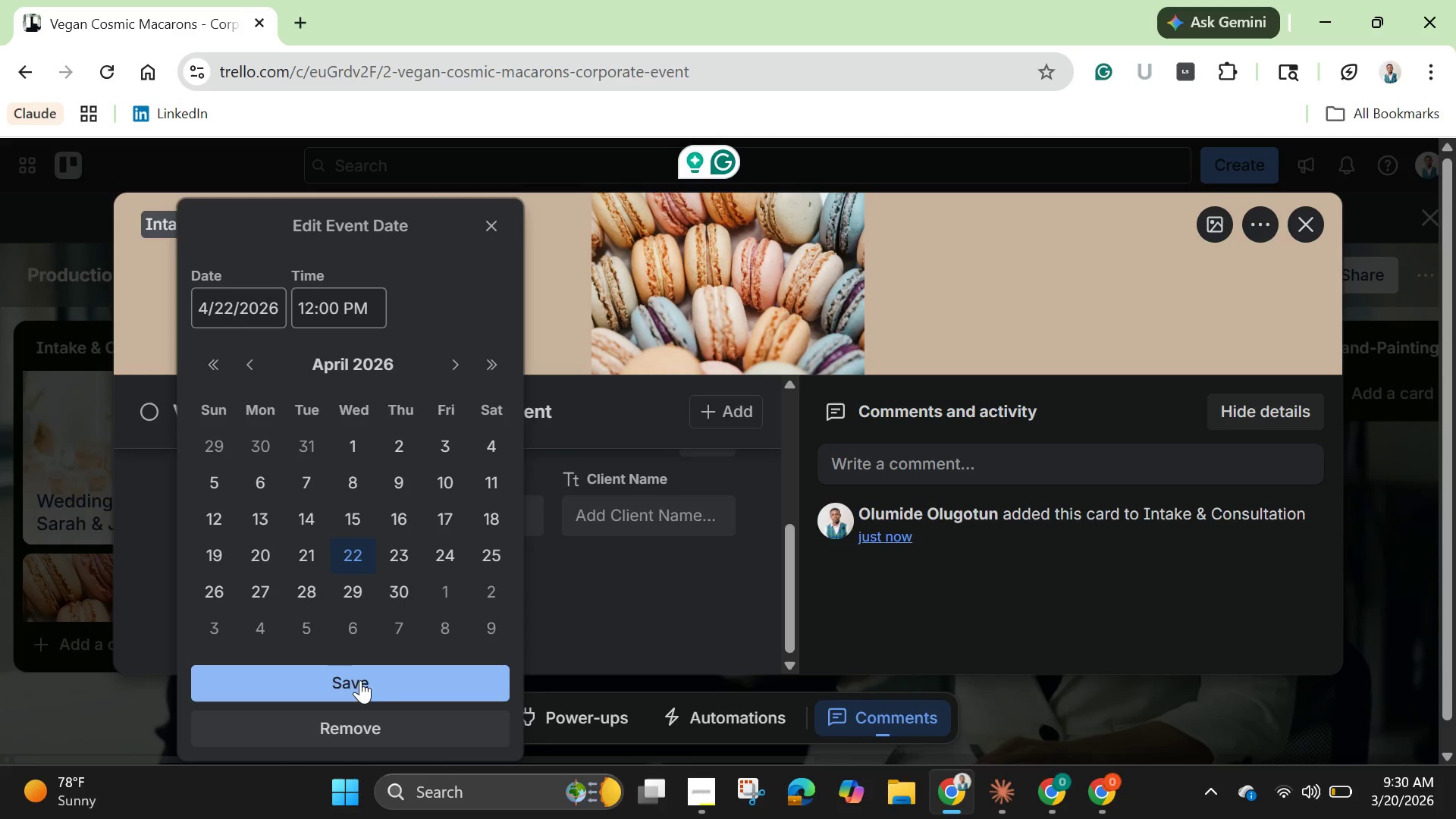 
left_click([360, 680])
 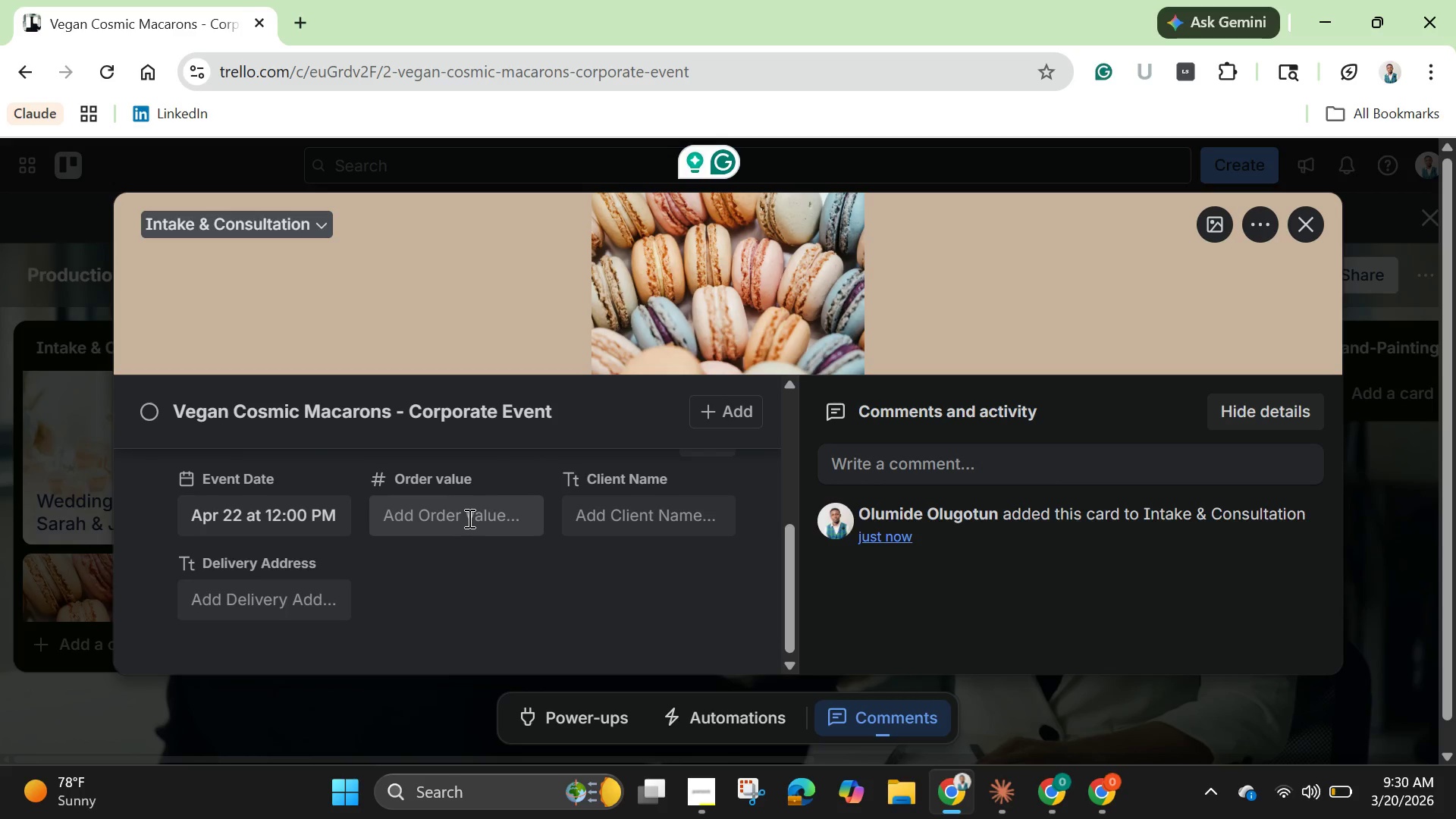 
left_click([470, 516])
 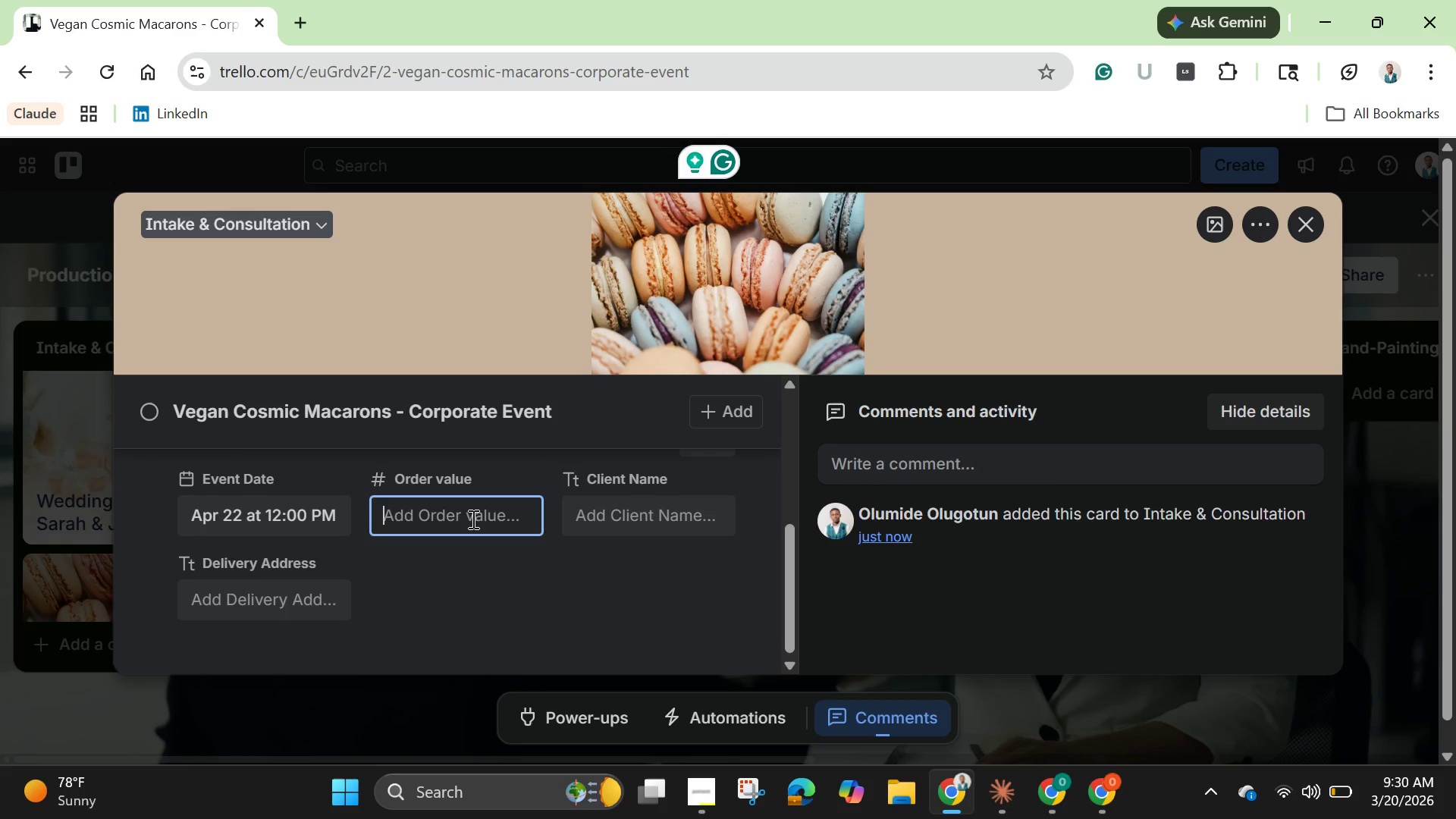 
type(450)
 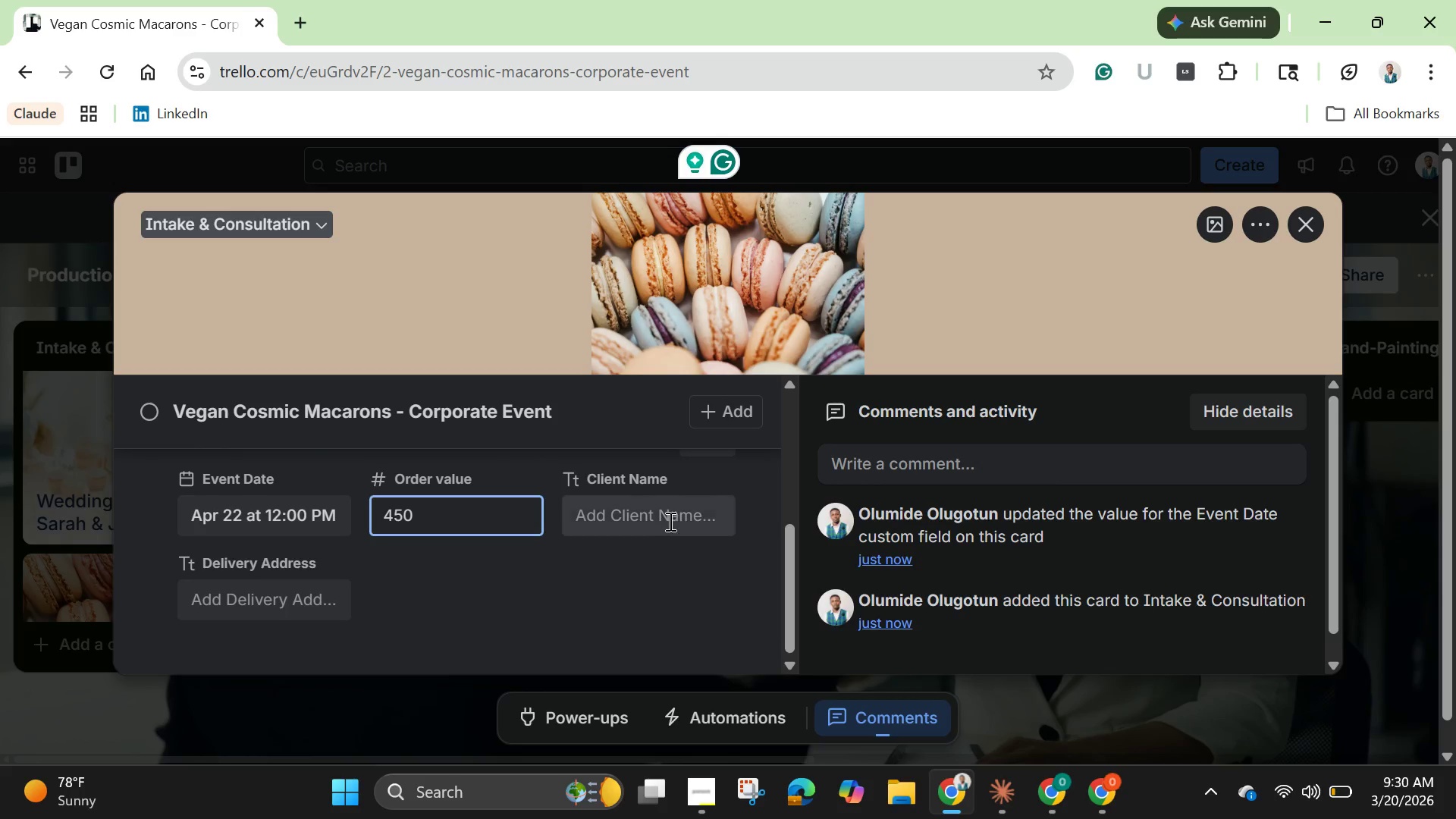 
left_click([669, 518])
 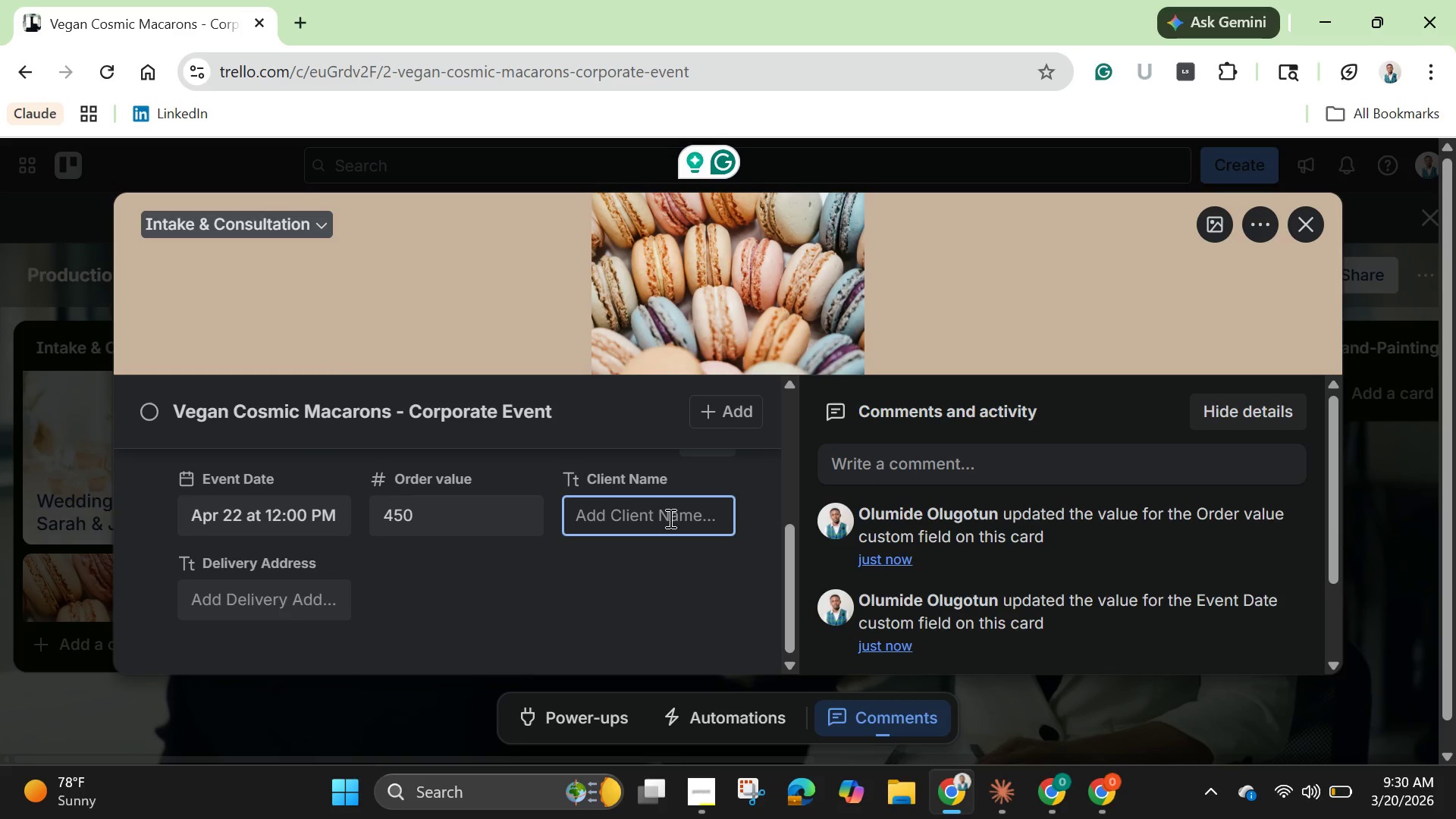 
type(tech)
key(Backspace)
key(Backspace)
key(Backspace)
key(Backspace)
type(Techcorp event)
 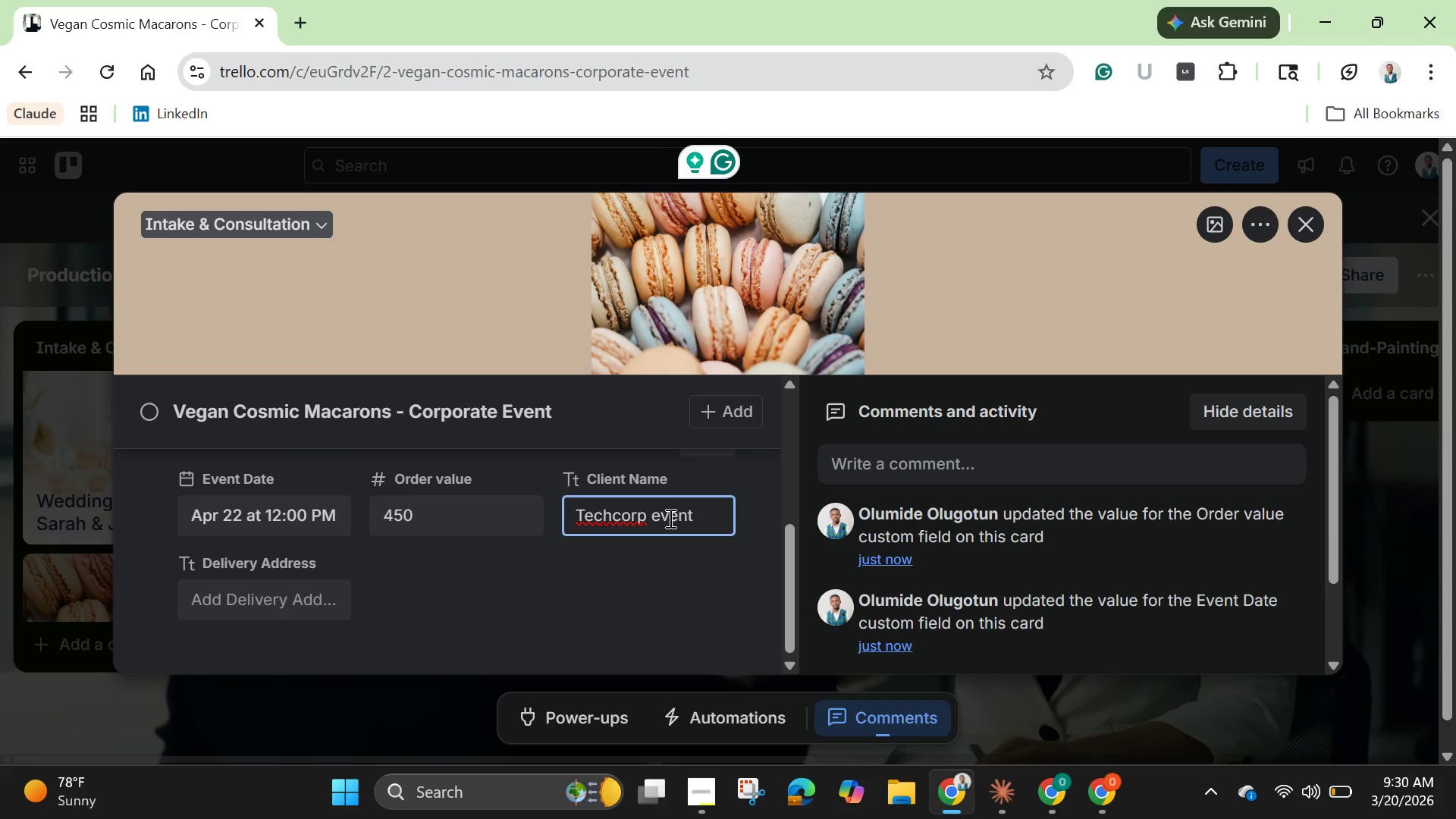 
key(S)
 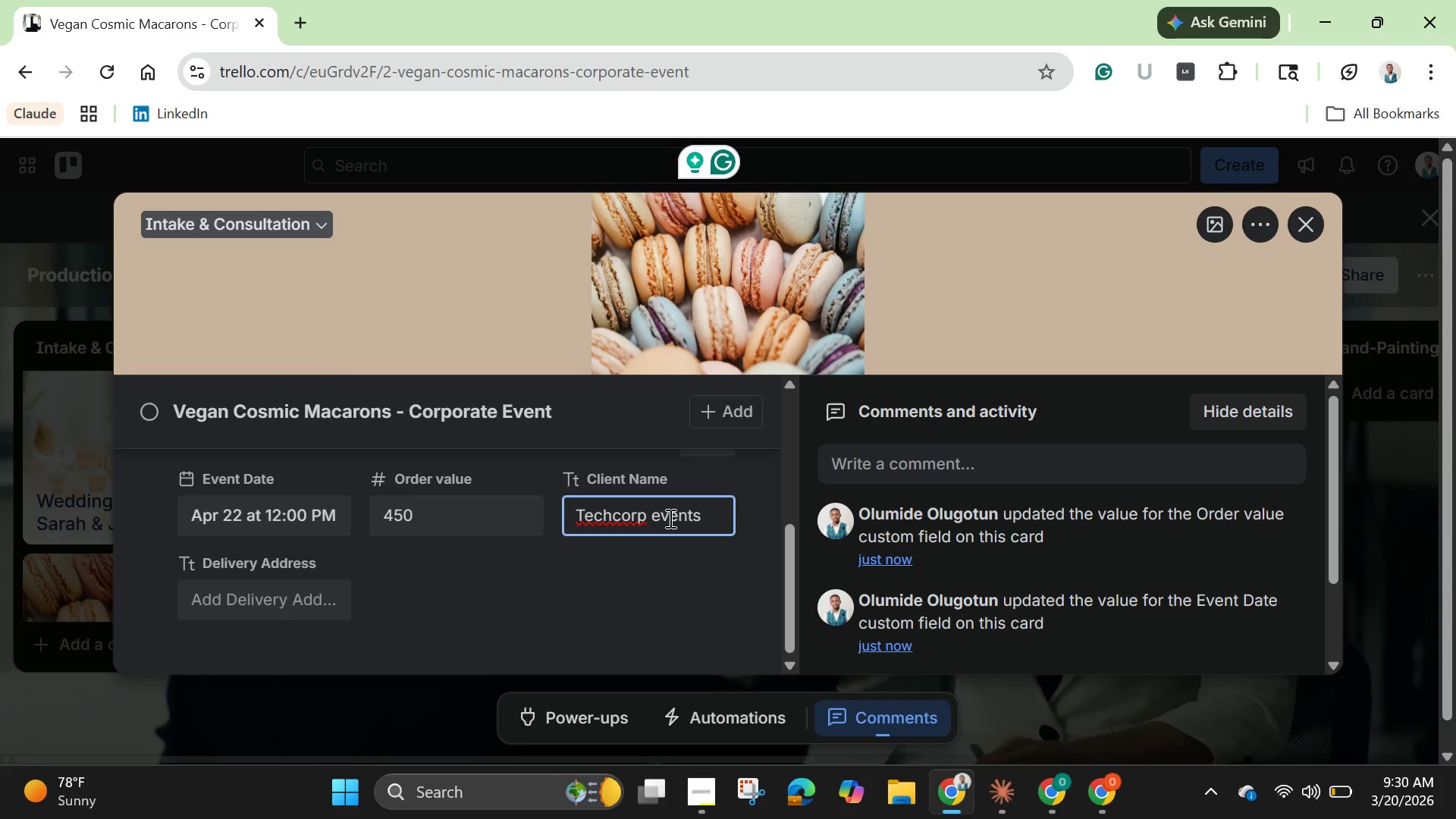 
key(ArrowLeft)
 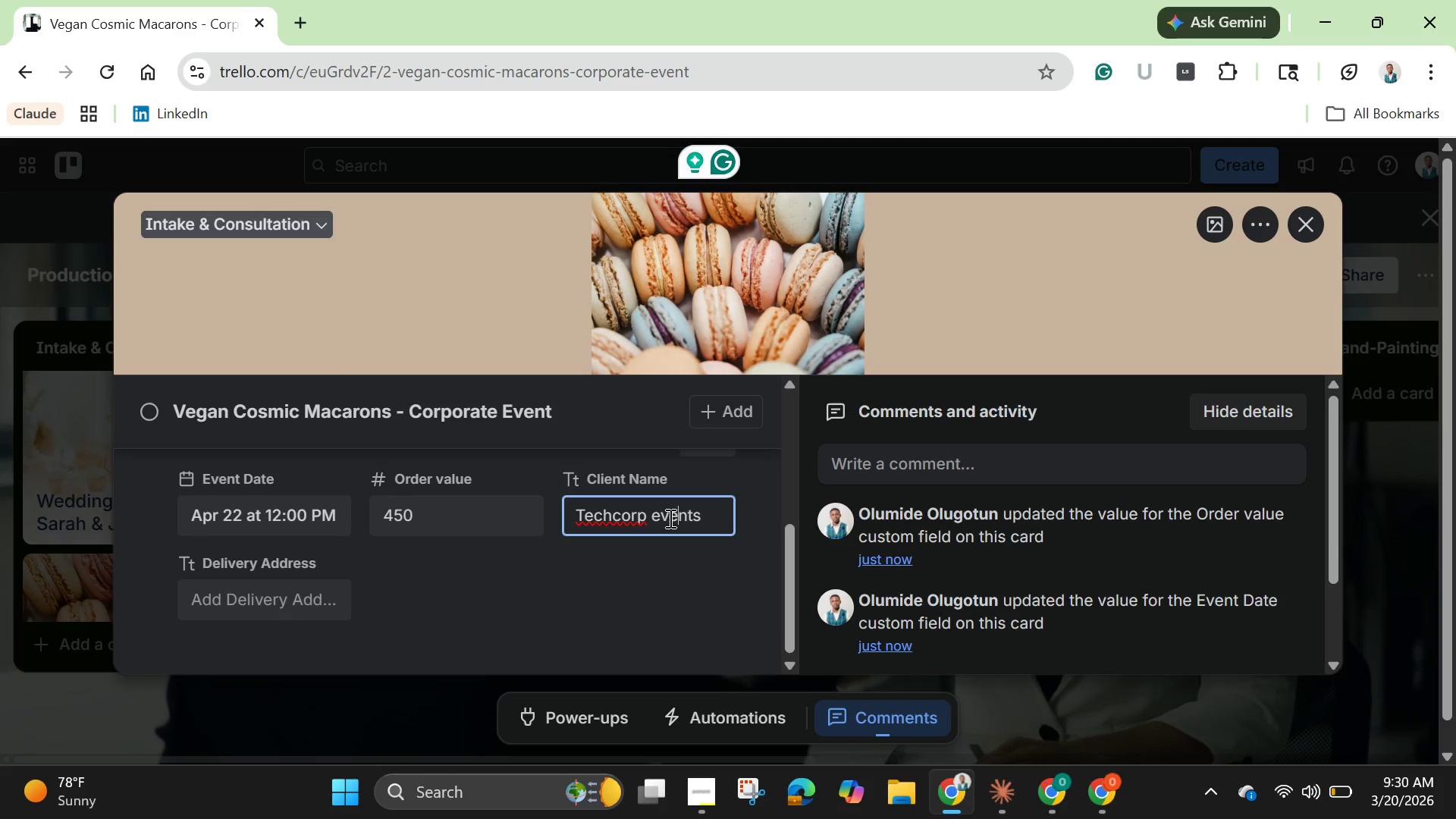 
key(ArrowLeft)
 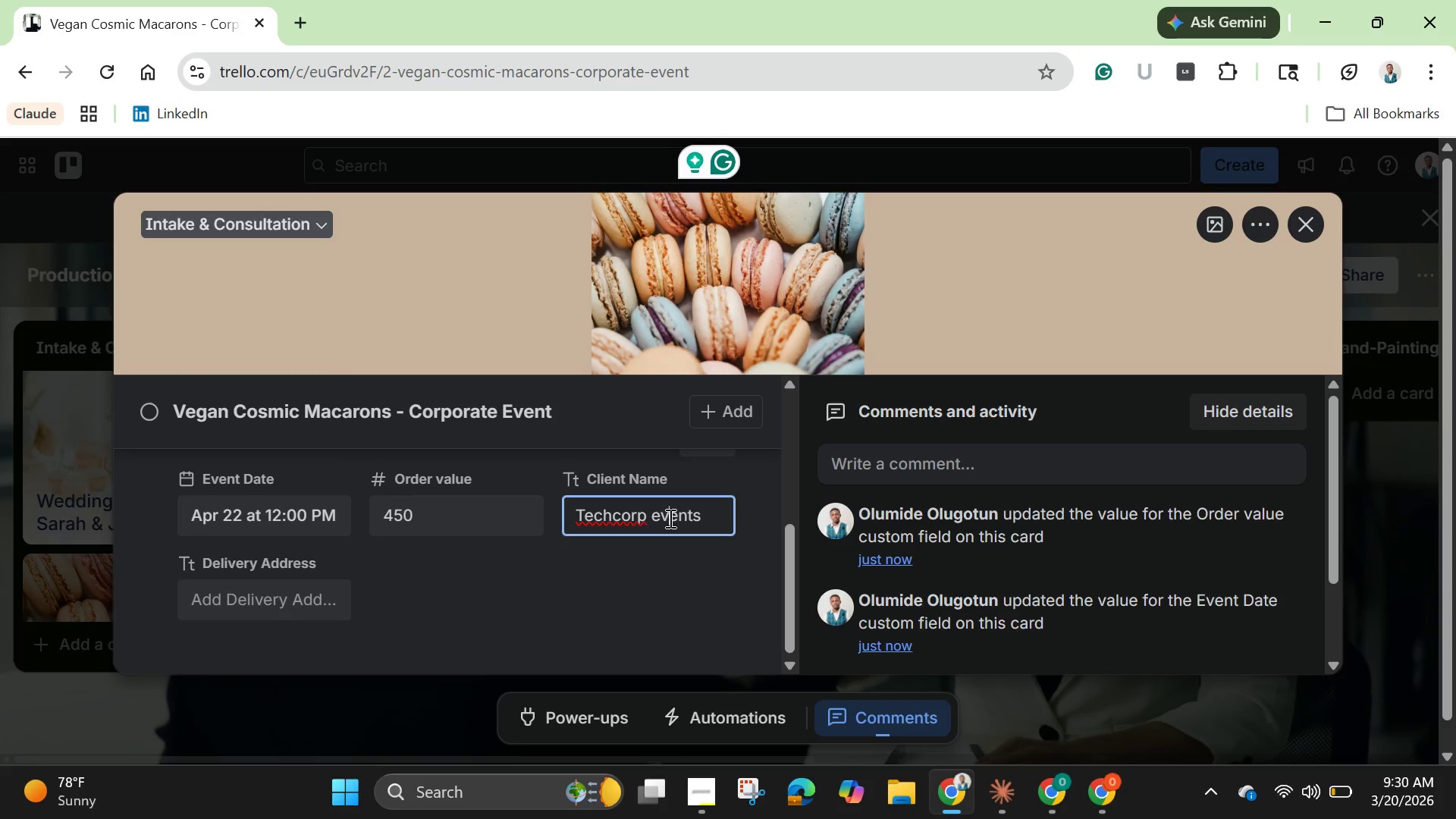 
key(ArrowLeft)
 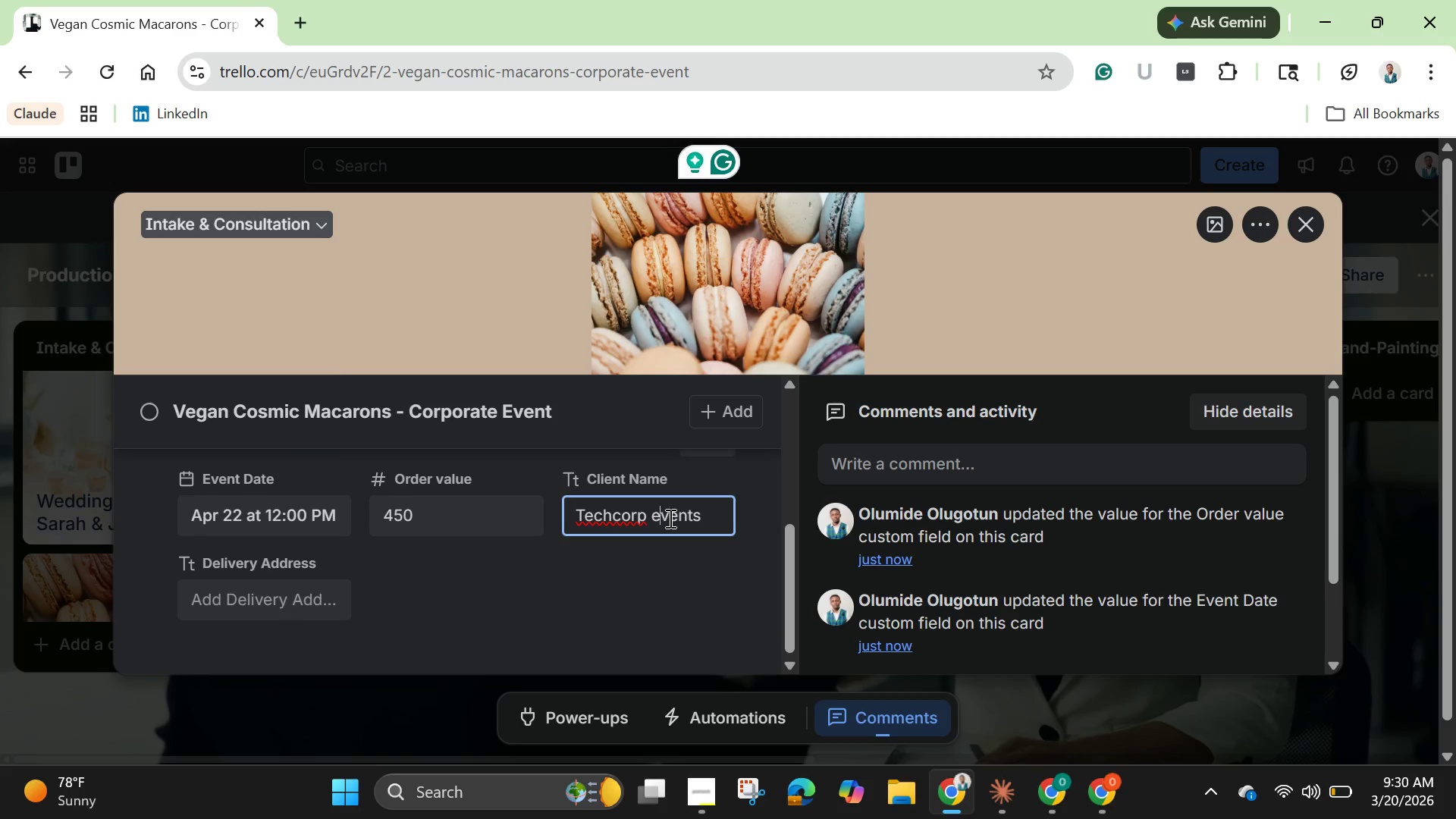 
key(ArrowLeft)
 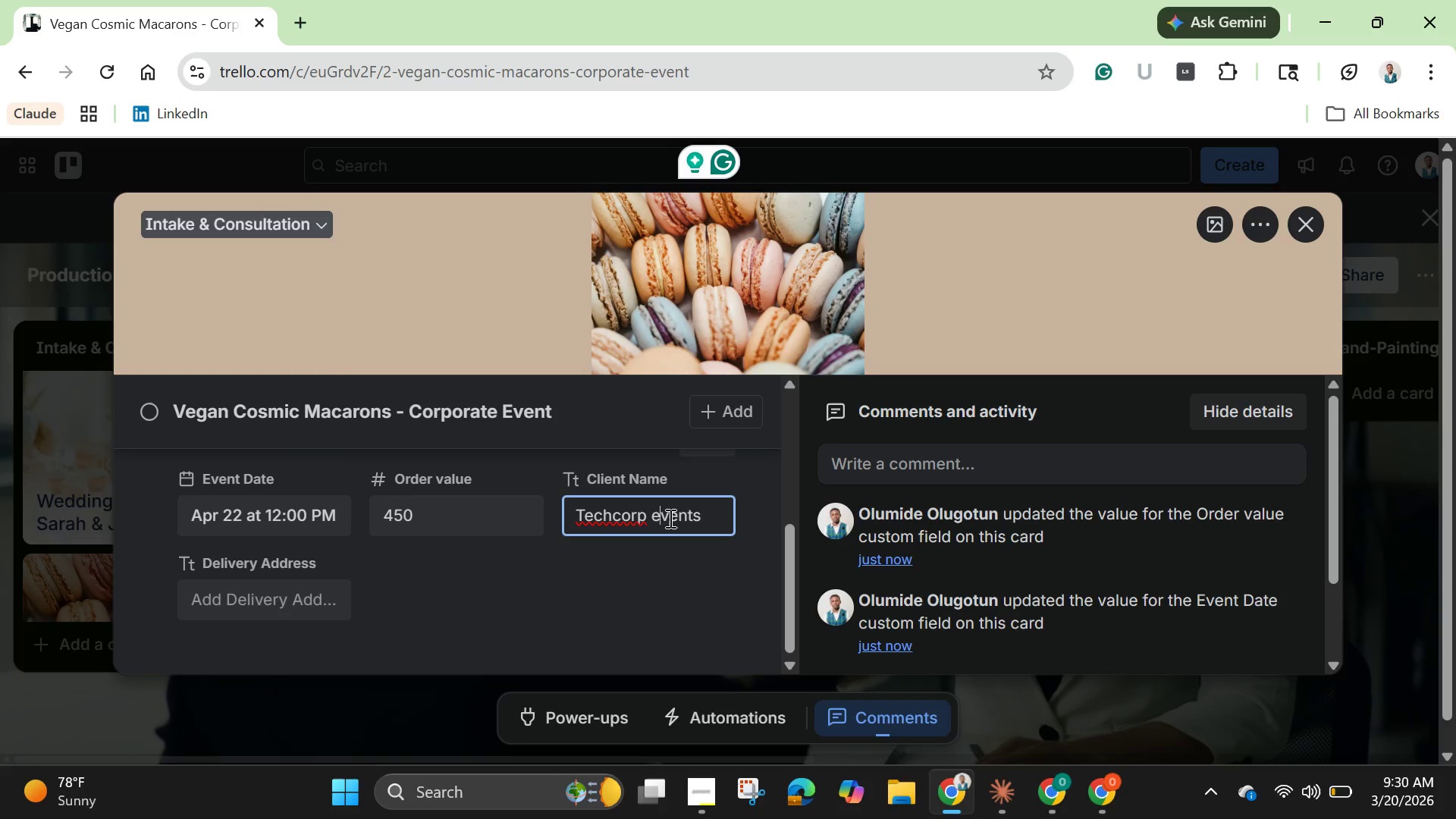 
key(ArrowLeft)
 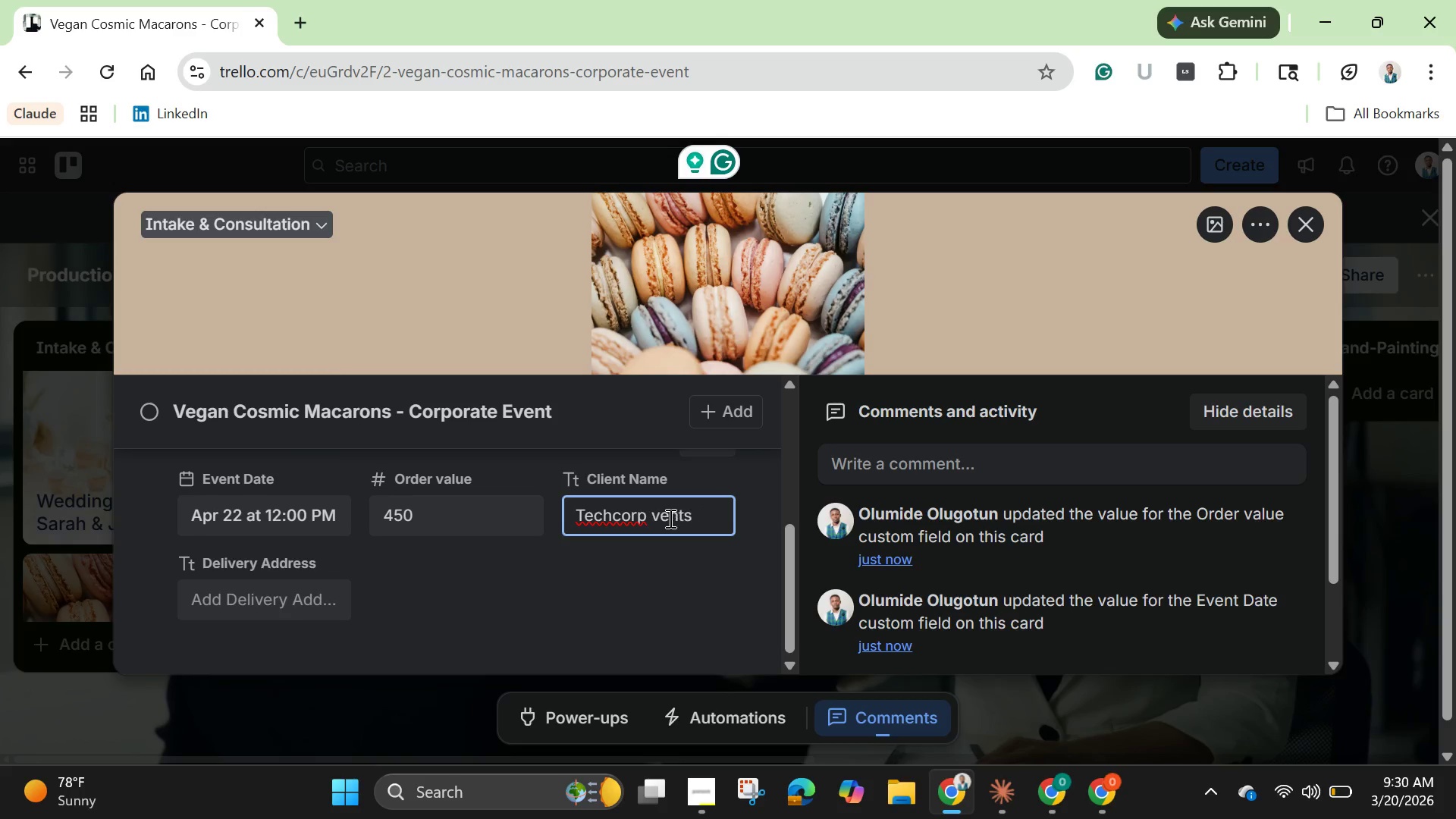 
key(Backspace)
 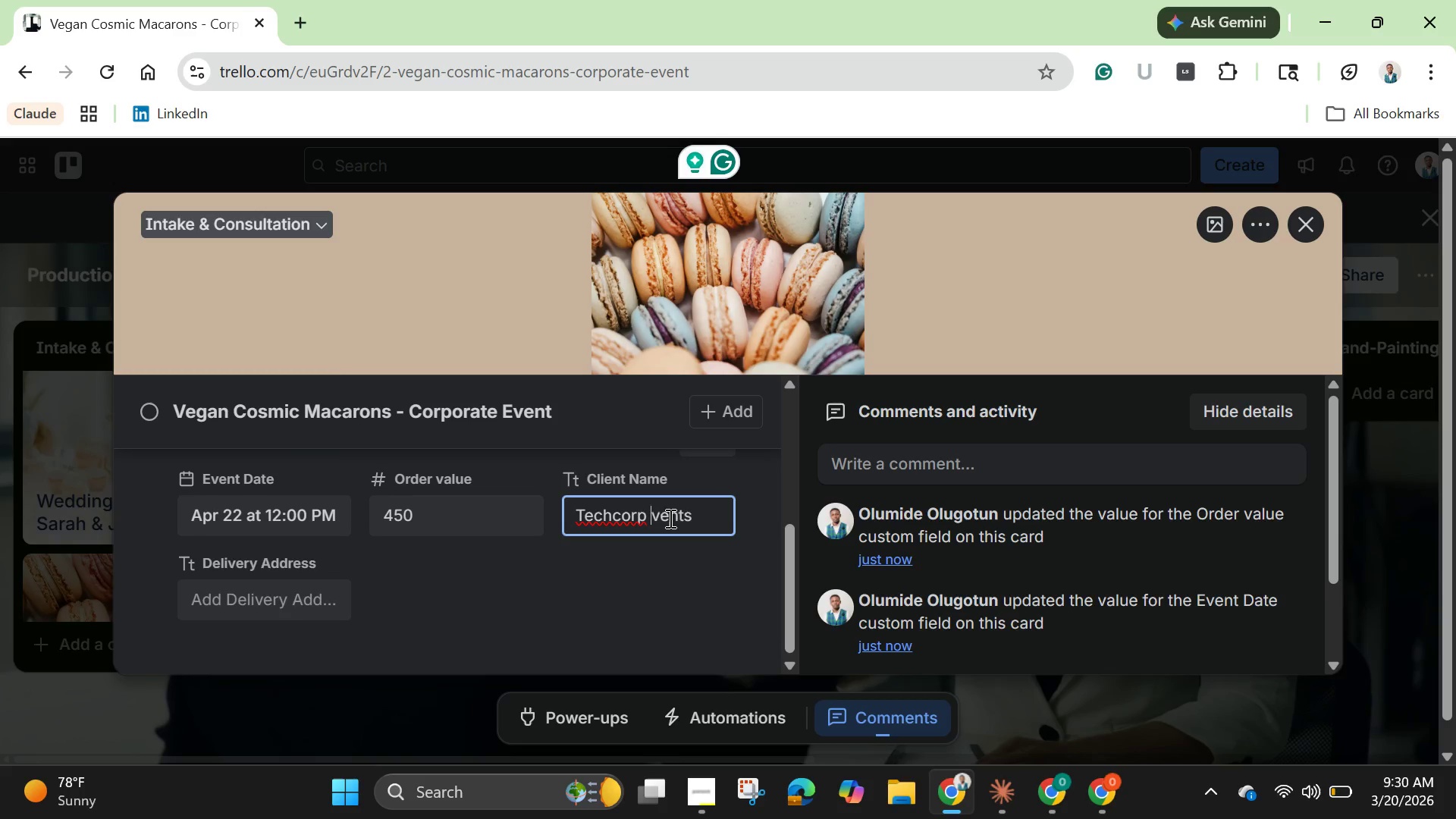 
key(Shift+E)
 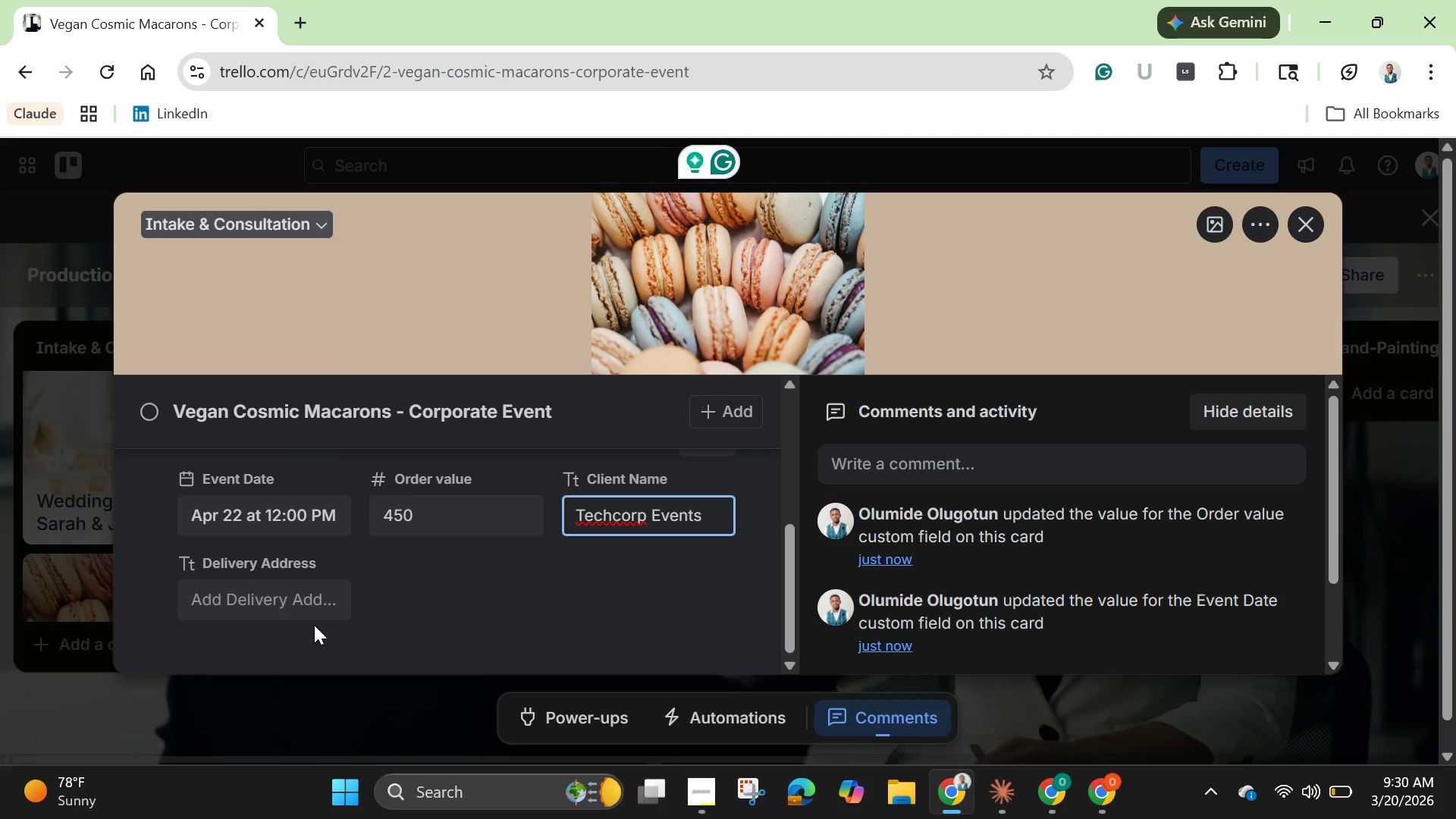 
left_click([296, 602])
 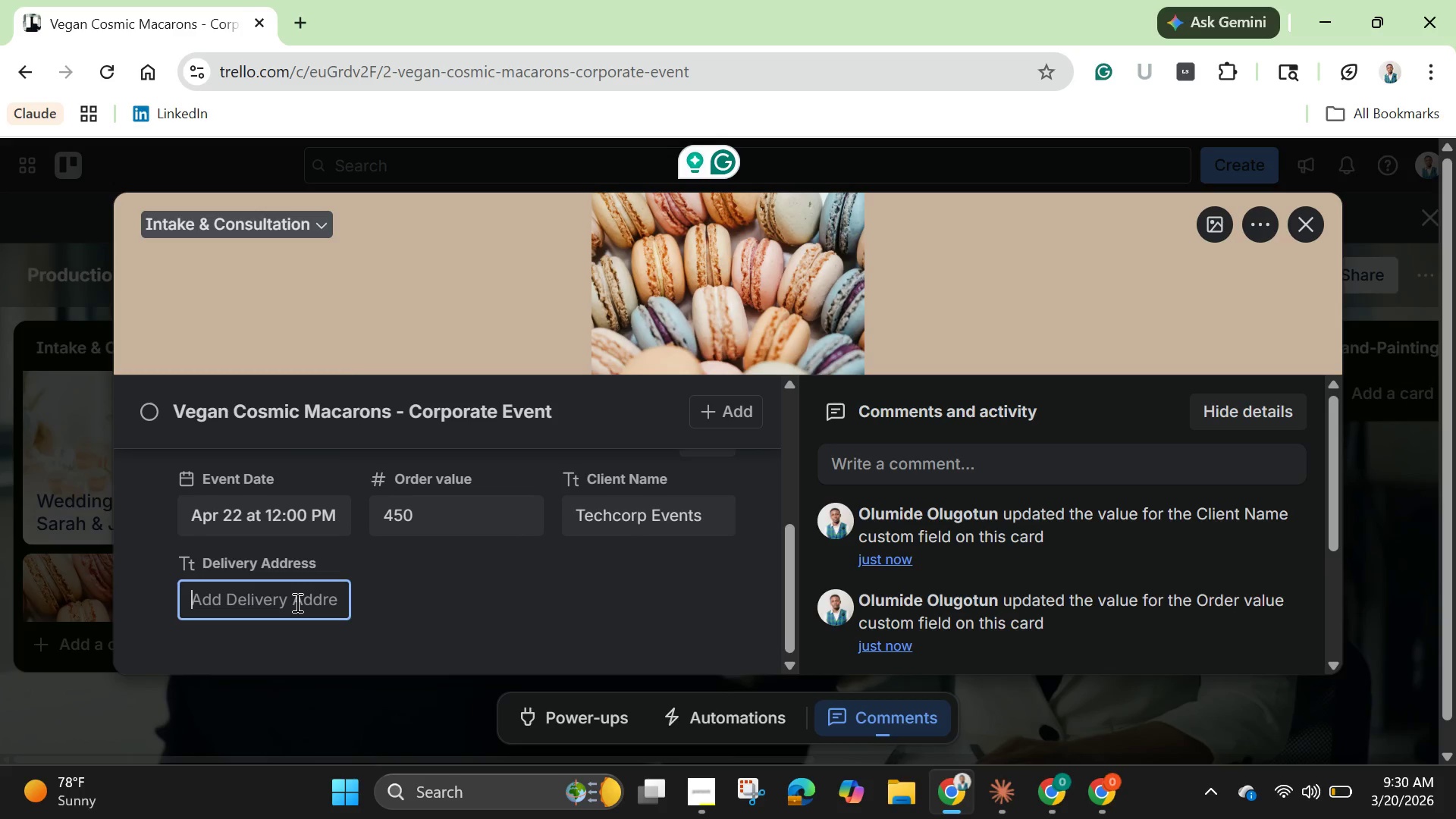 
type(Tech)
 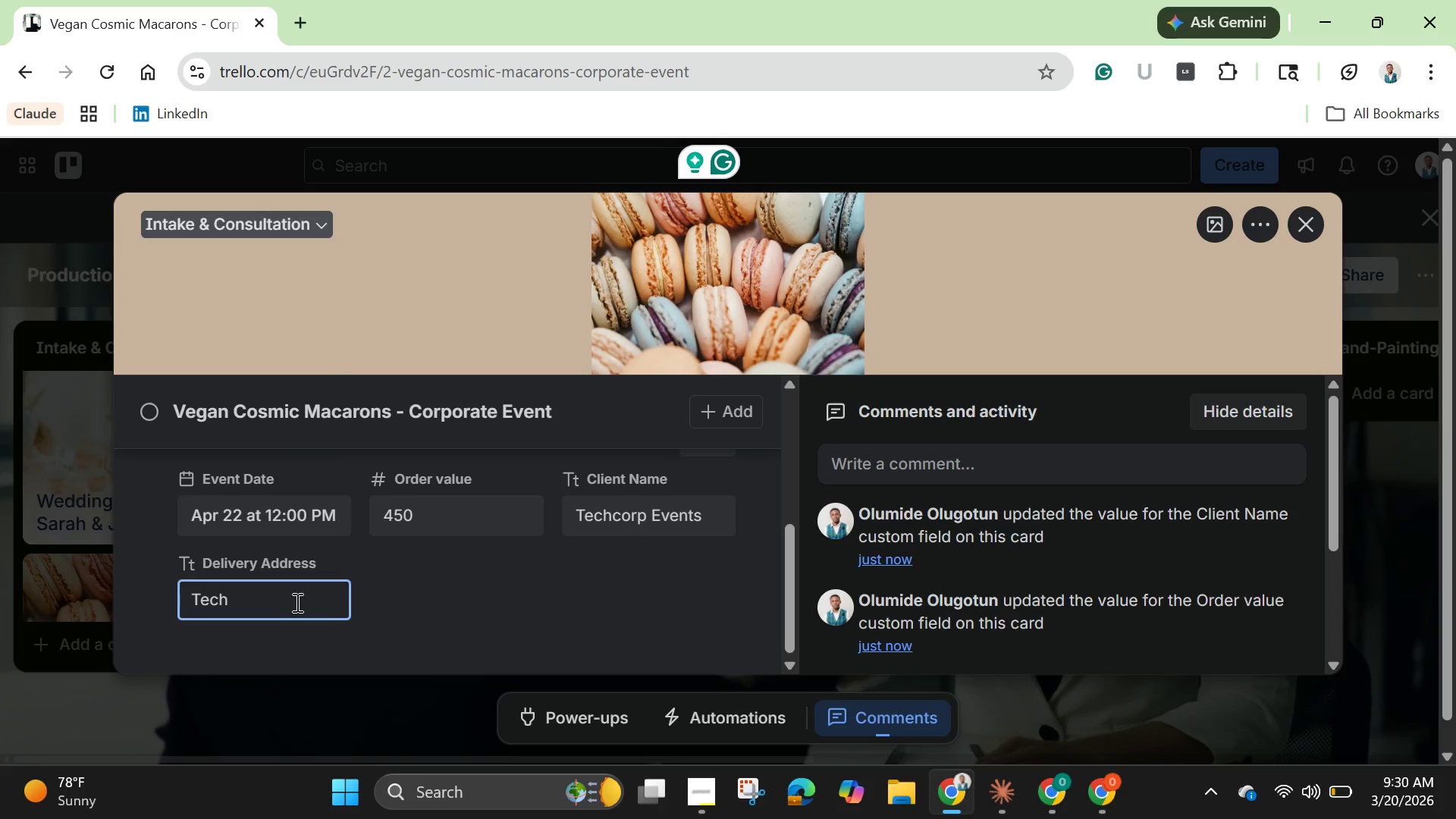 
type(Corp )
 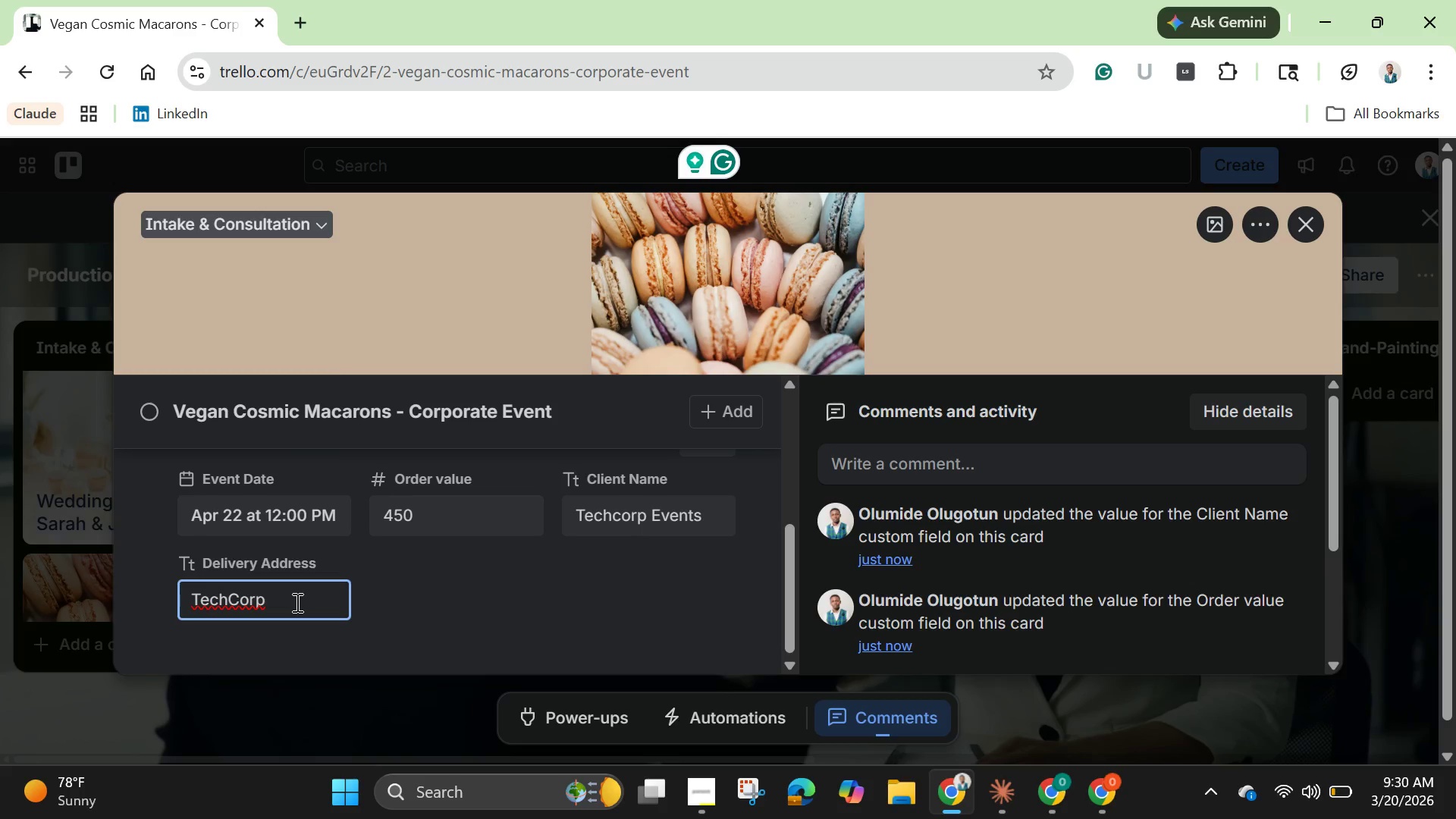 
hold_key(key=ShiftLeft, duration=1.5)
 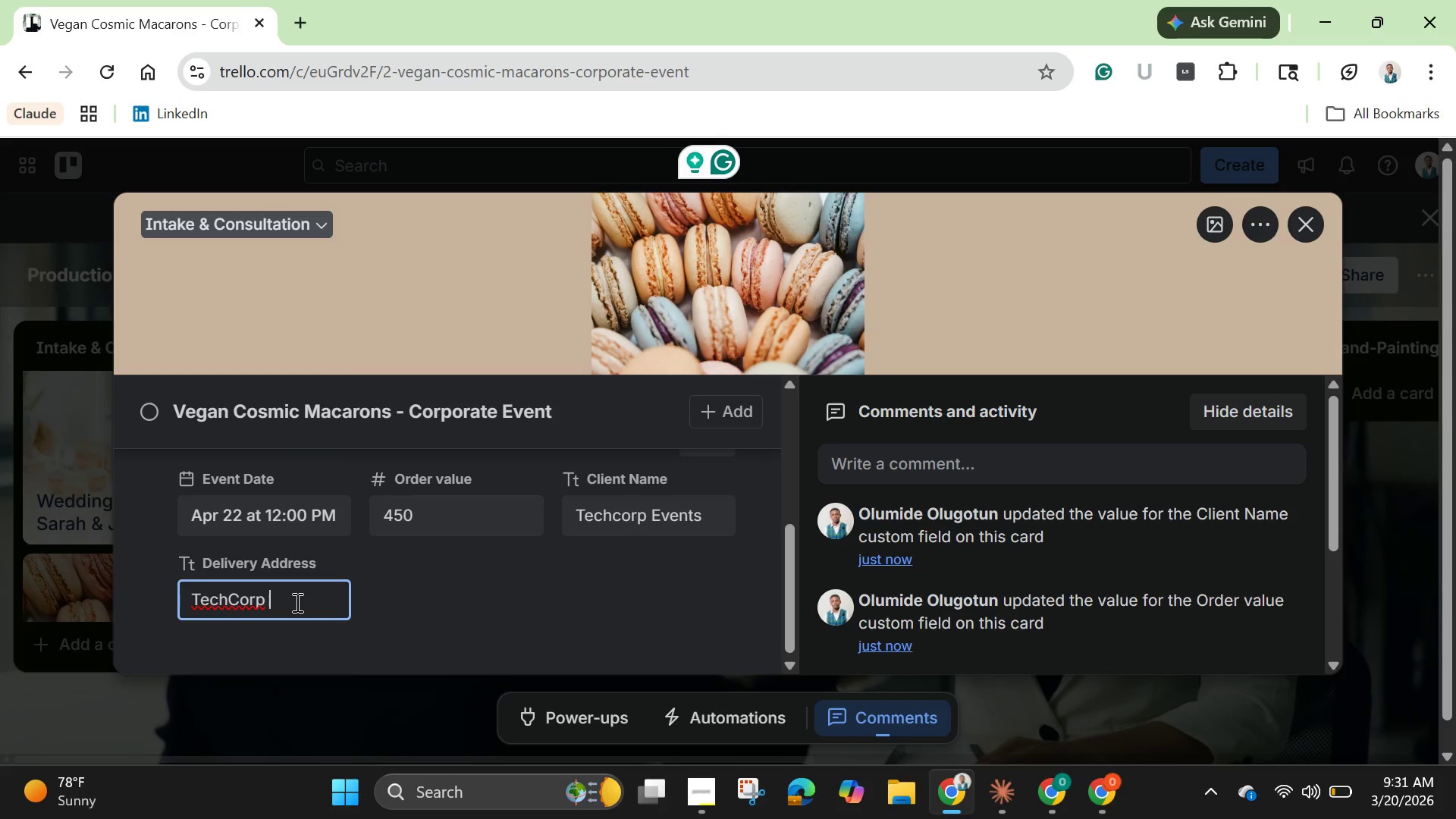 
type(HQ )
key(Backspace)
type(, Ballroom B, 200 Tech Drive)
 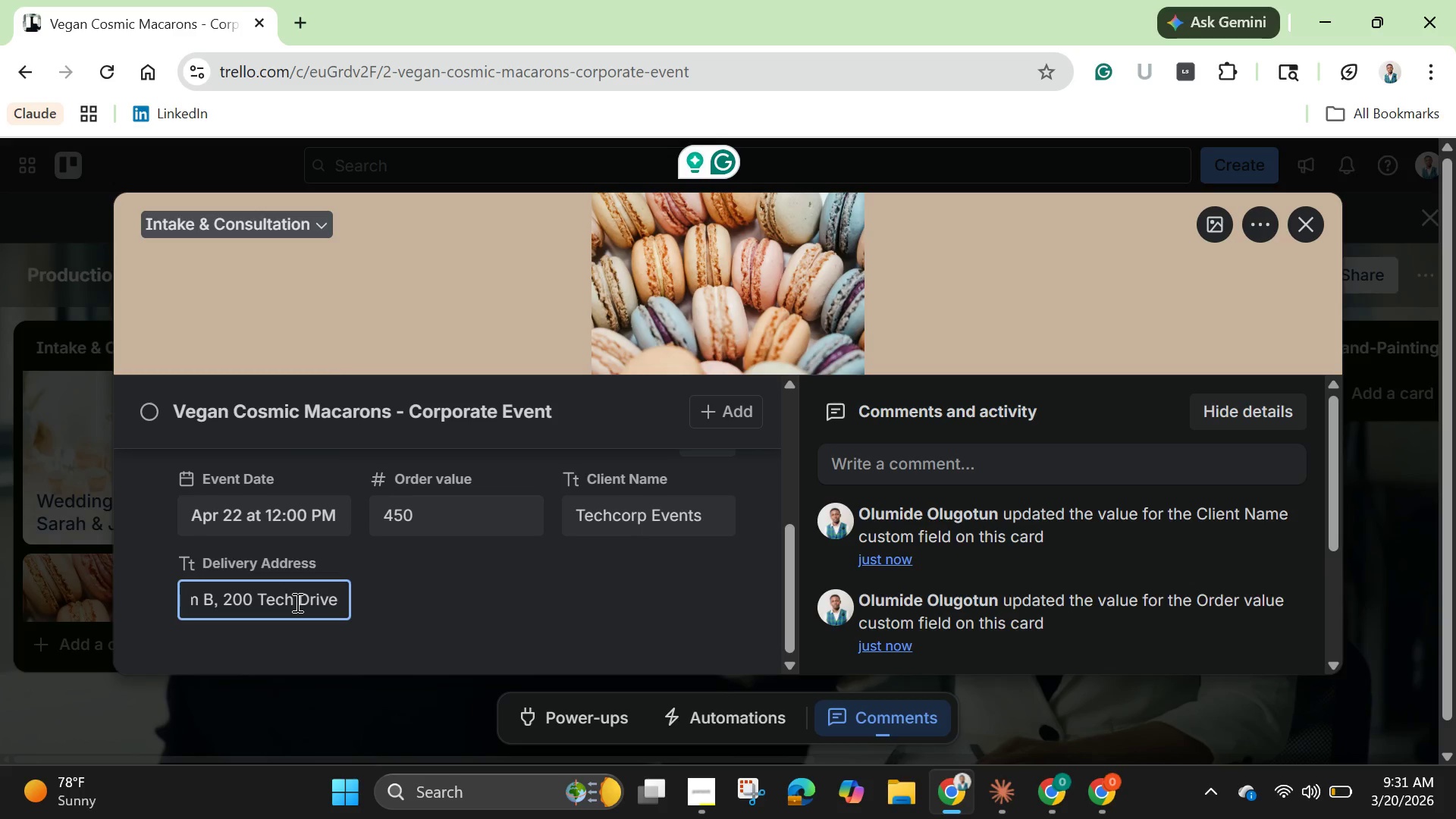 
wait(5.24)
 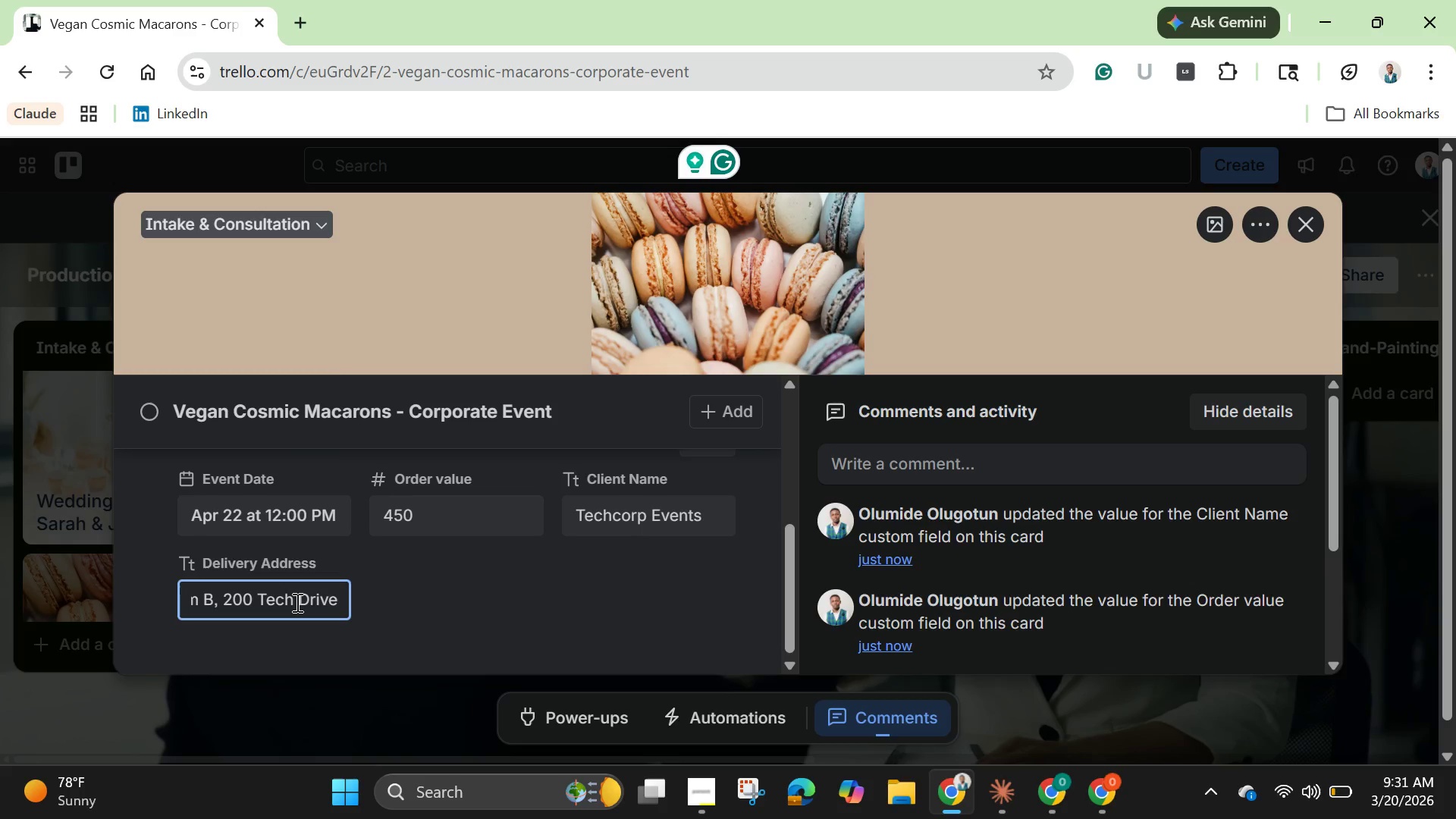 
left_click([469, 620])
 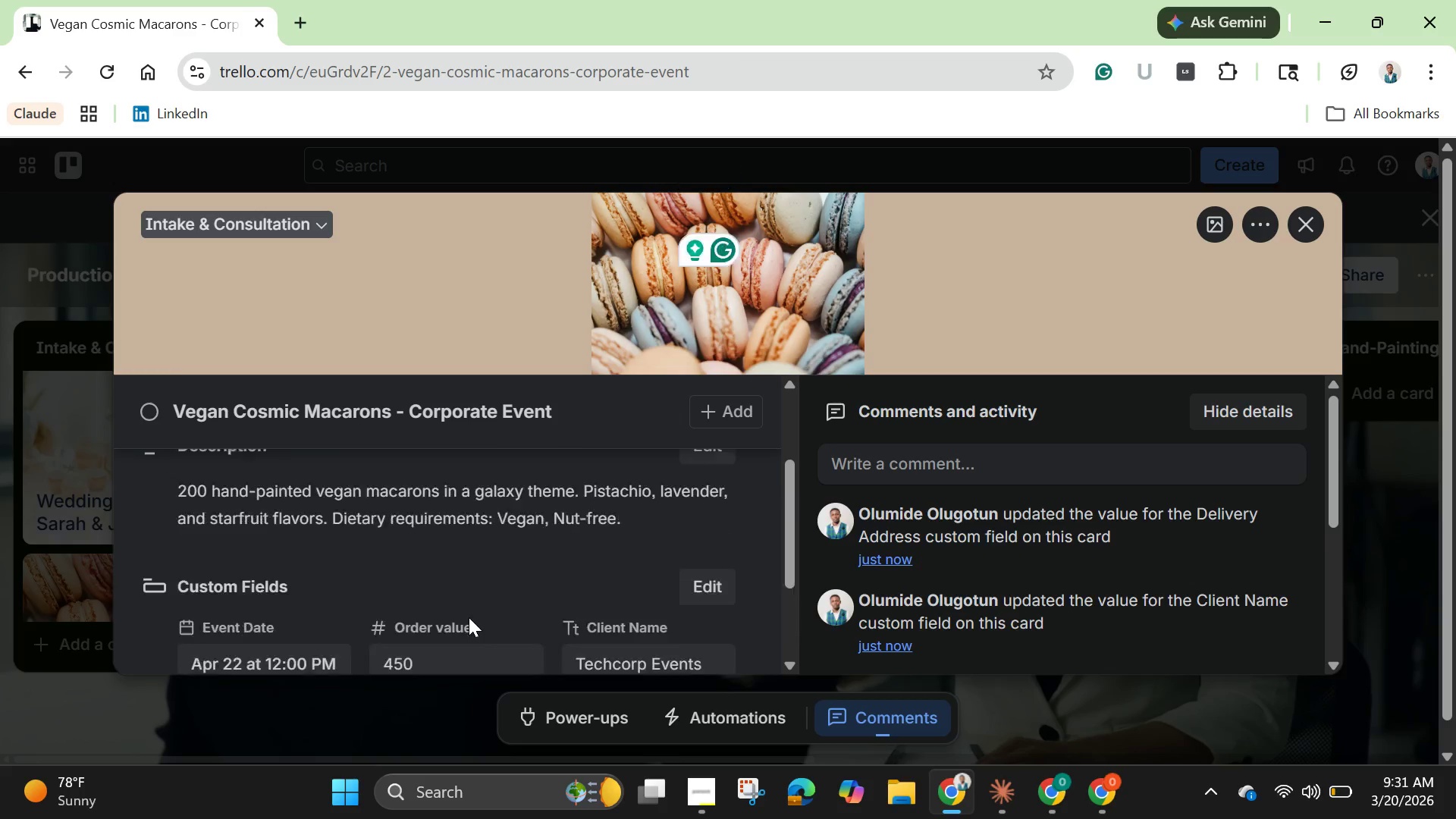 
scroll: coordinate [469, 614], scroll_direction: up, amount: 4.0
 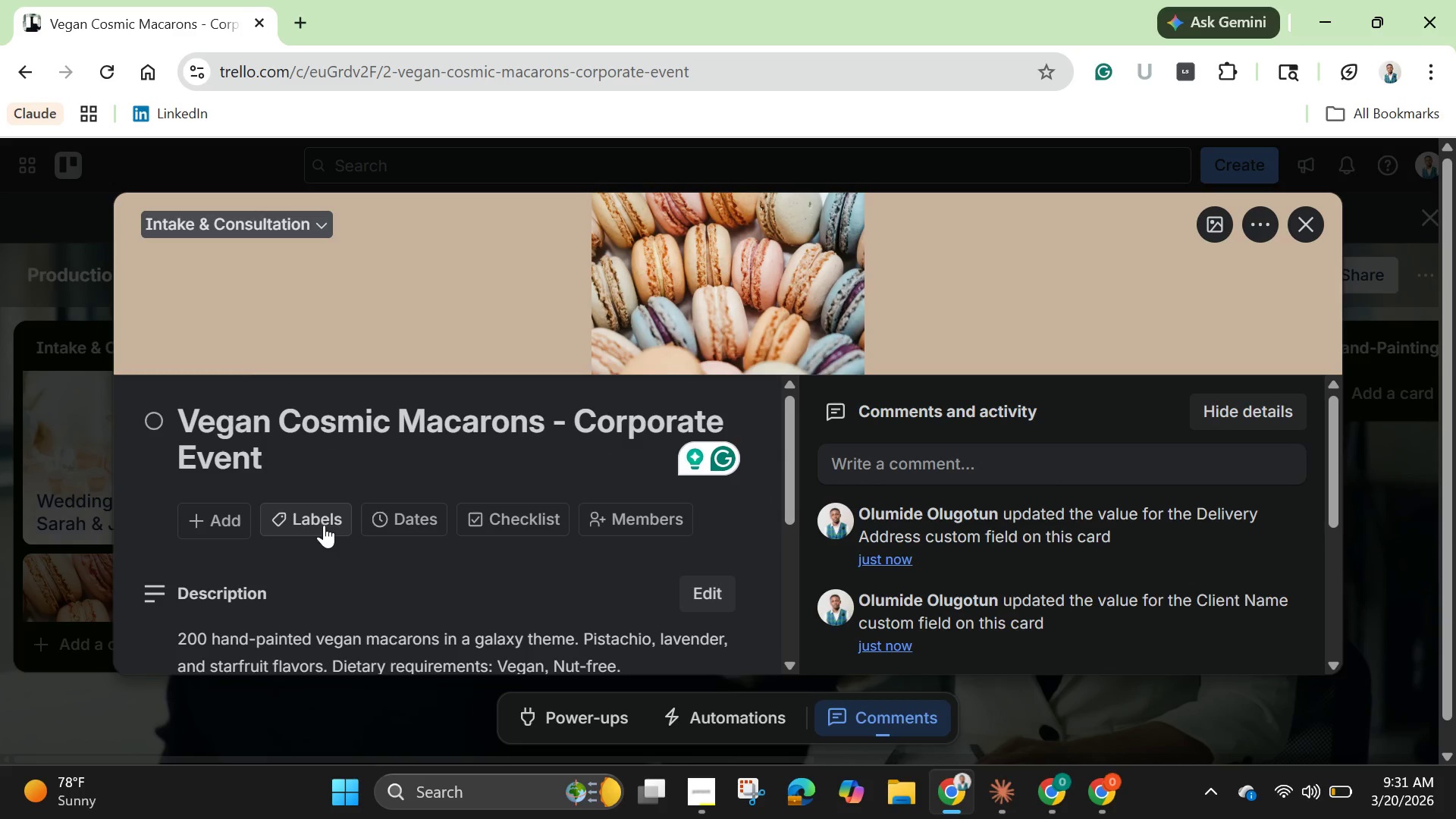 
left_click([324, 525])
 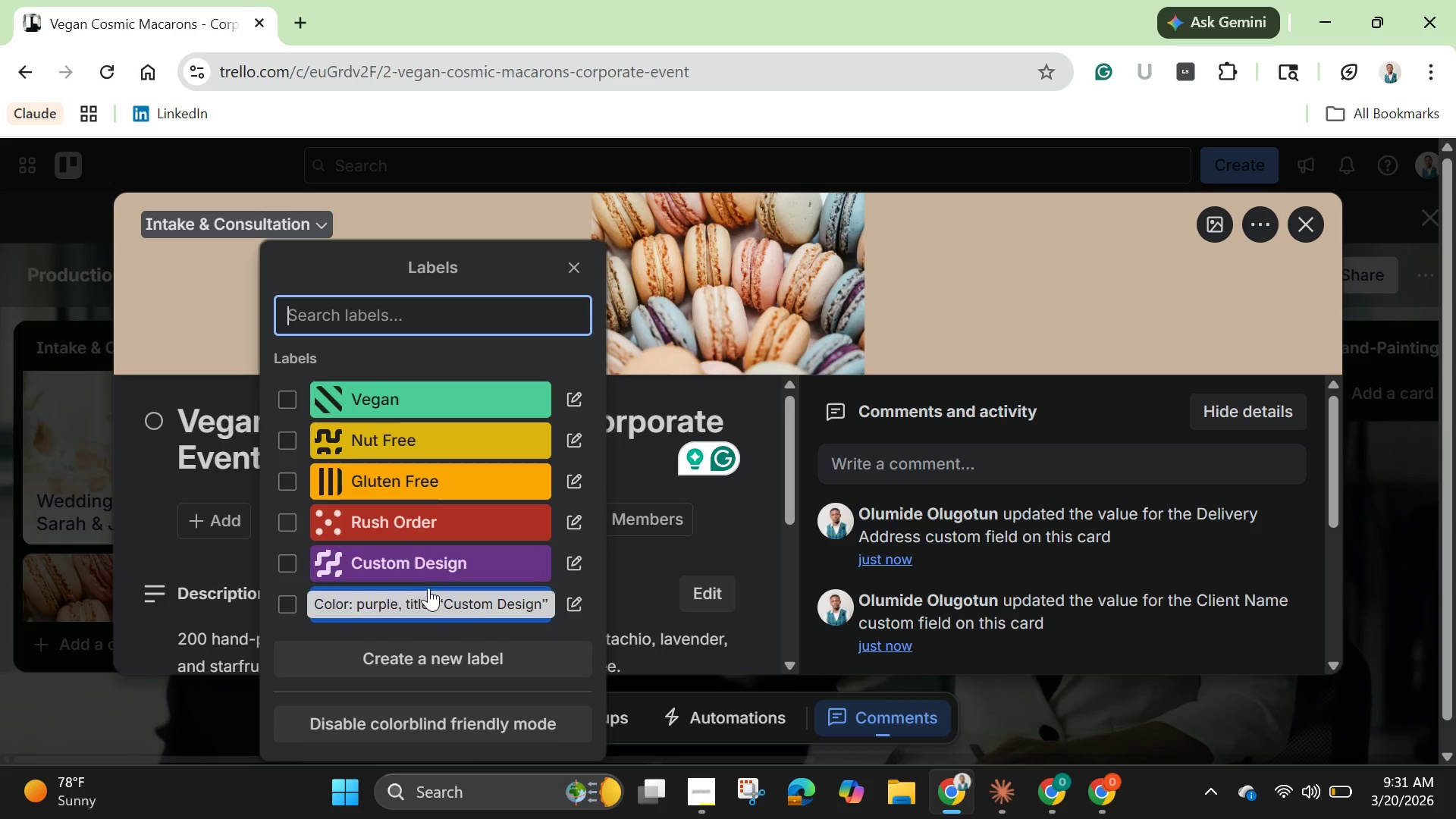 
wait(6.05)
 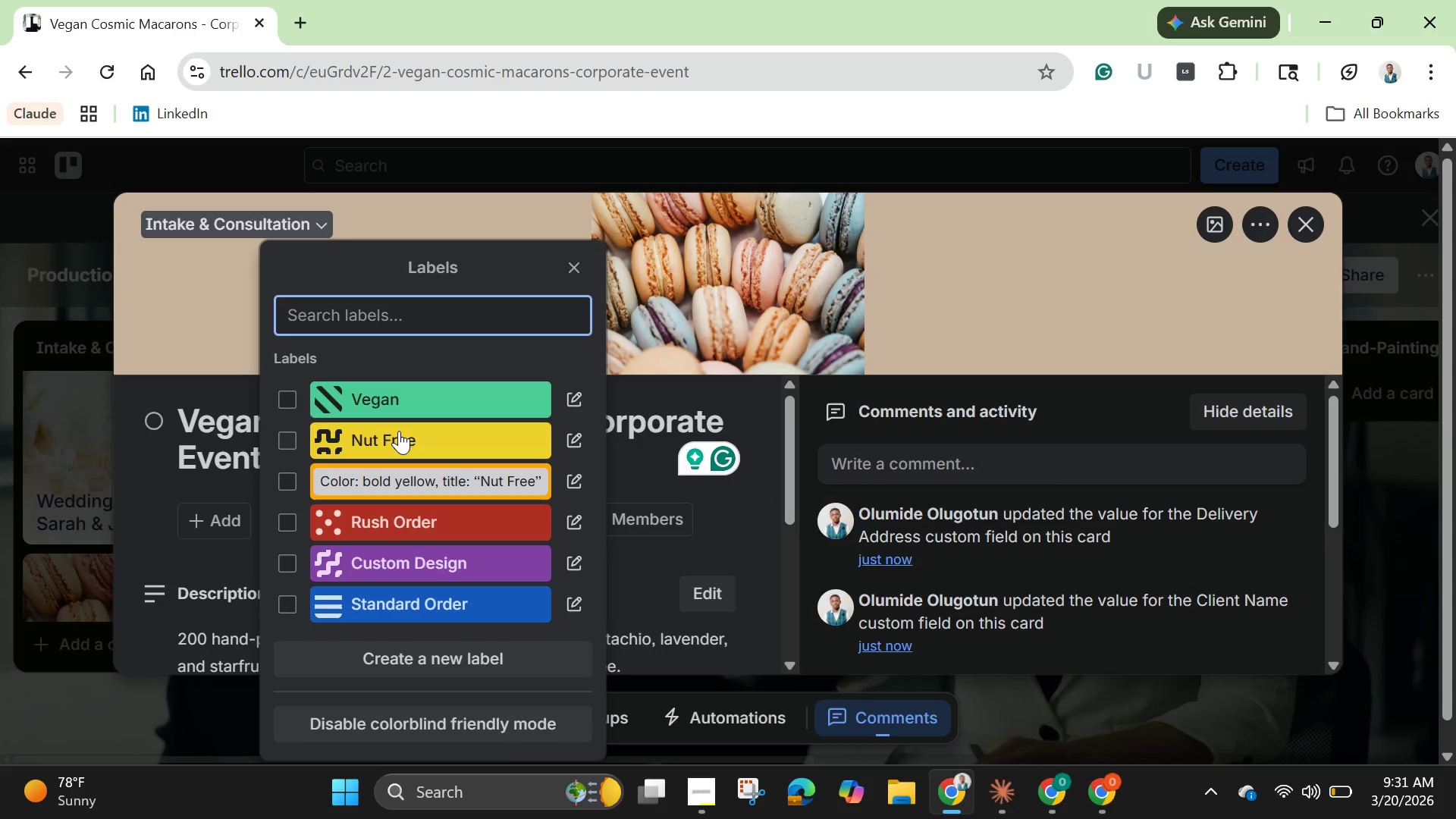 
left_click([374, 598])
 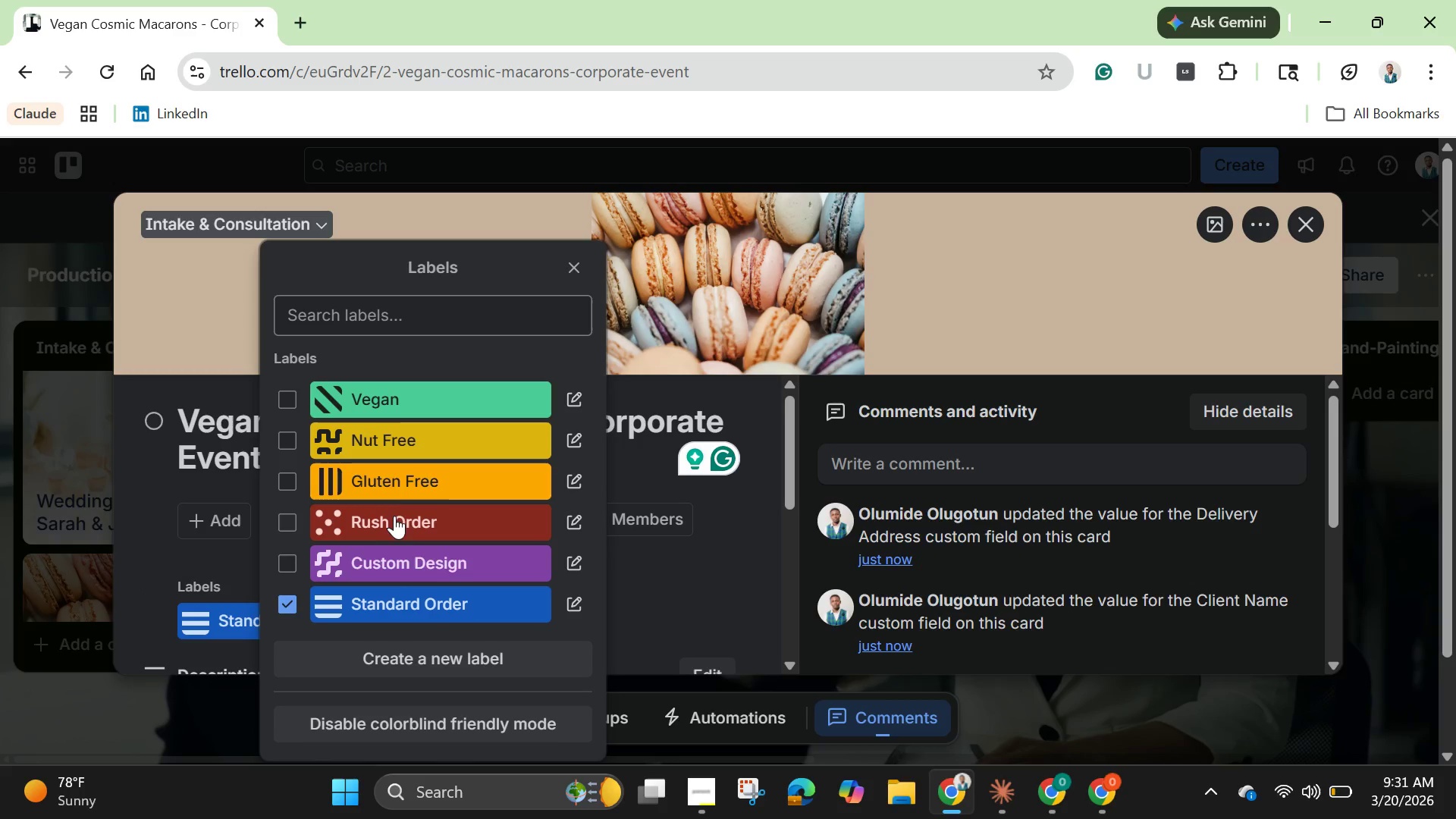 
left_click([405, 396])
 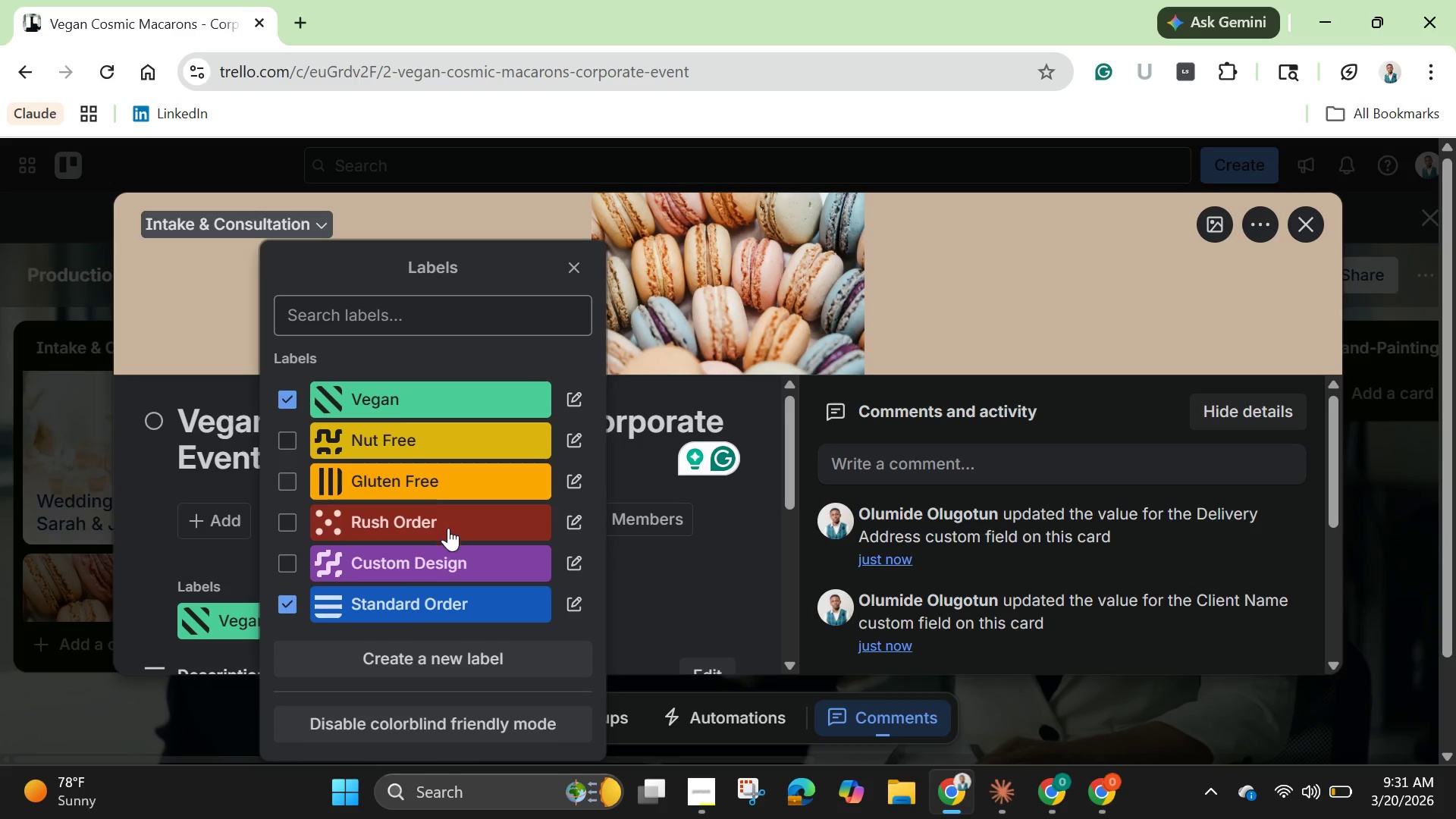 
mouse_move([438, 532])
 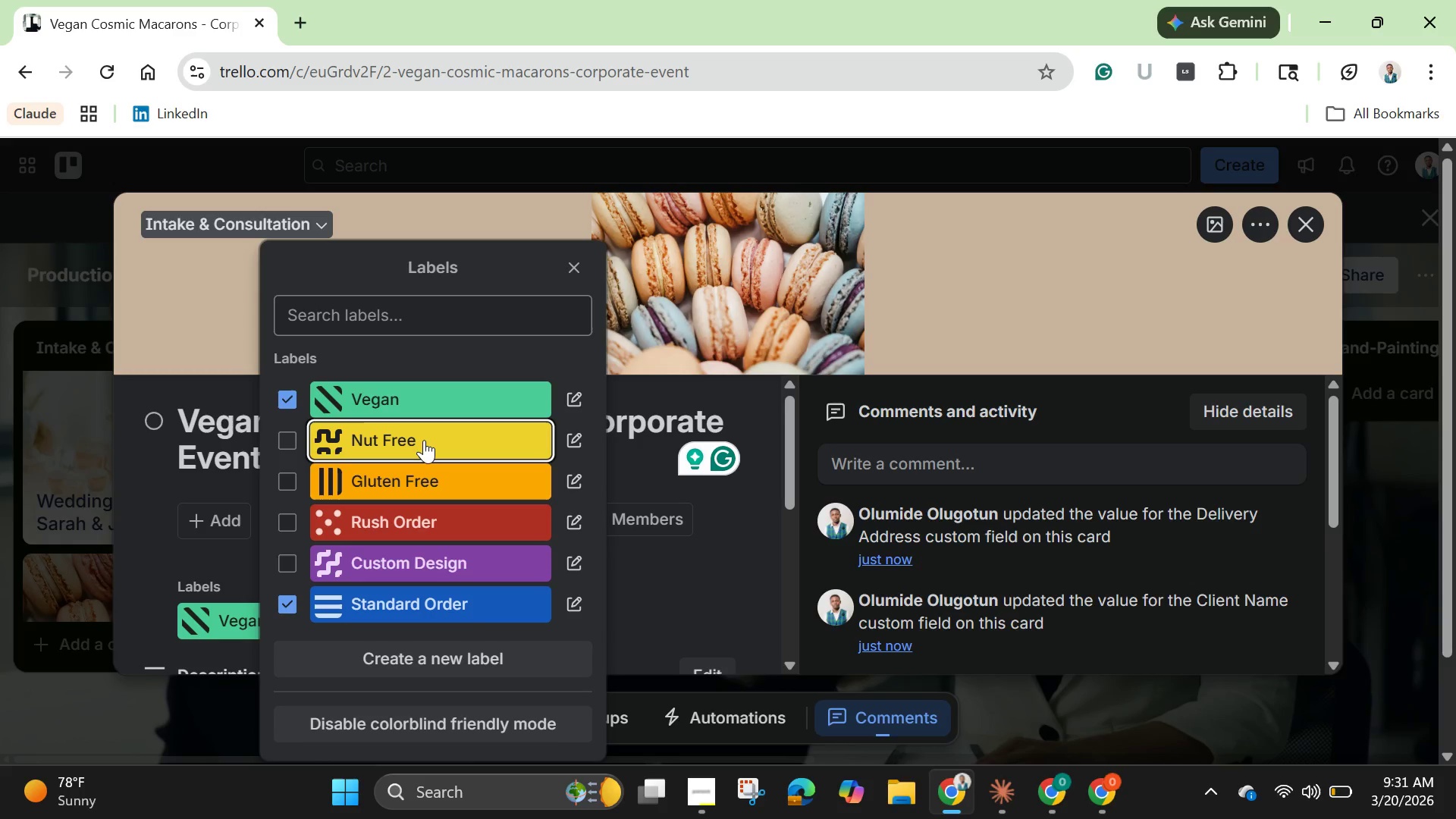 
left_click([424, 440])
 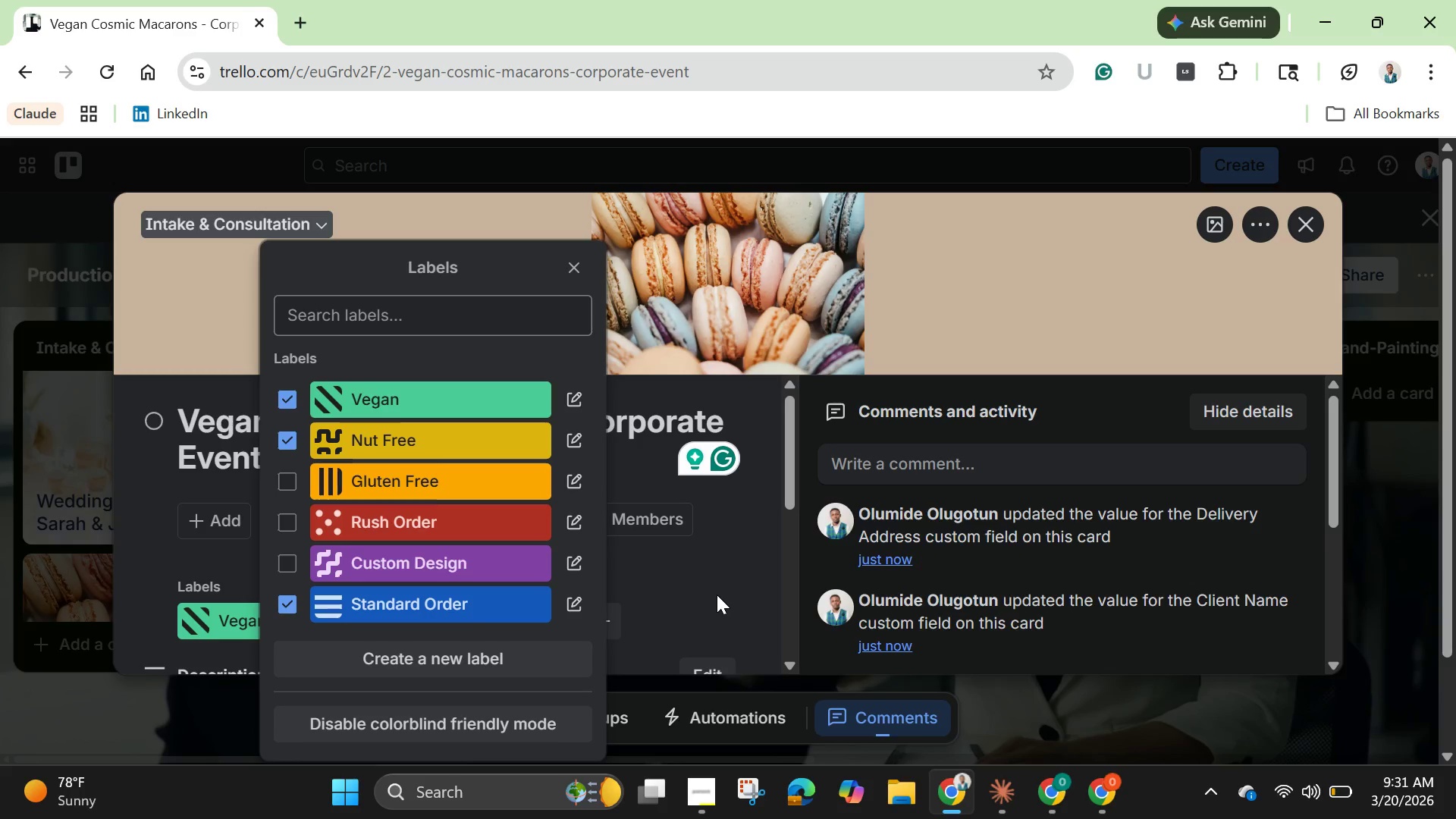 
left_click([718, 594])
 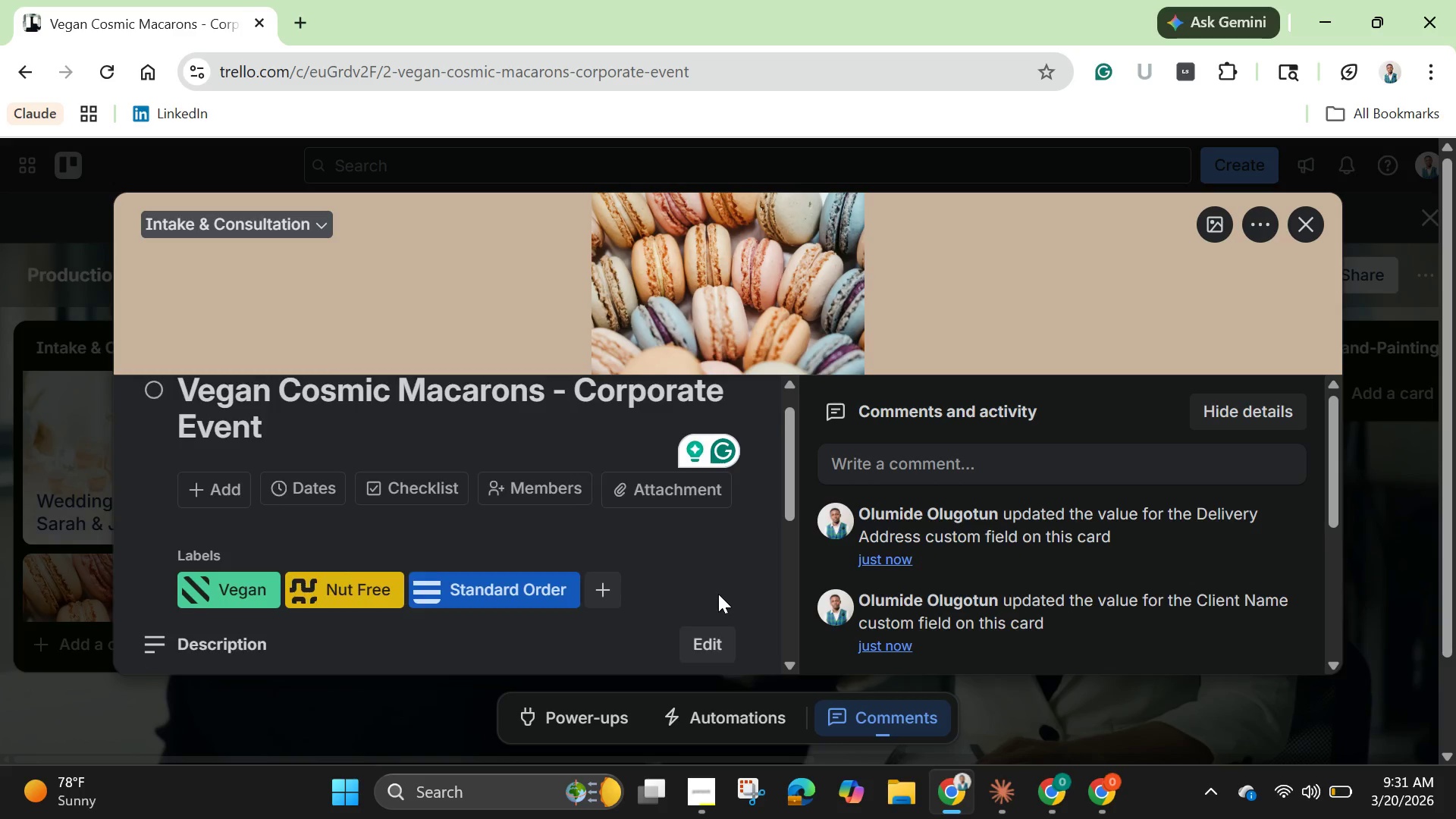 
scroll: coordinate [718, 594], scroll_direction: down, amount: 2.0
 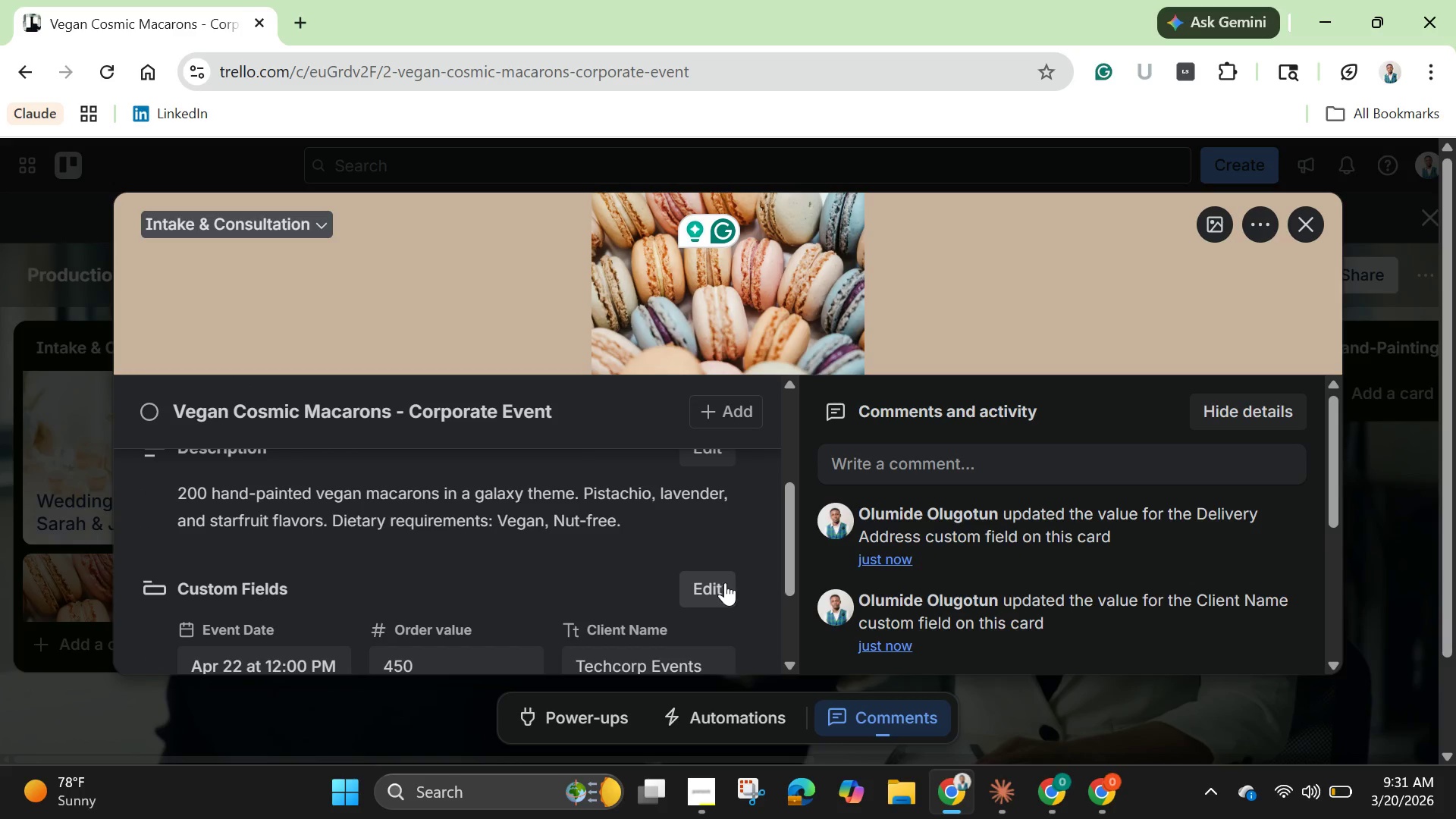 
scroll: coordinate [725, 582], scroll_direction: up, amount: 1.0
 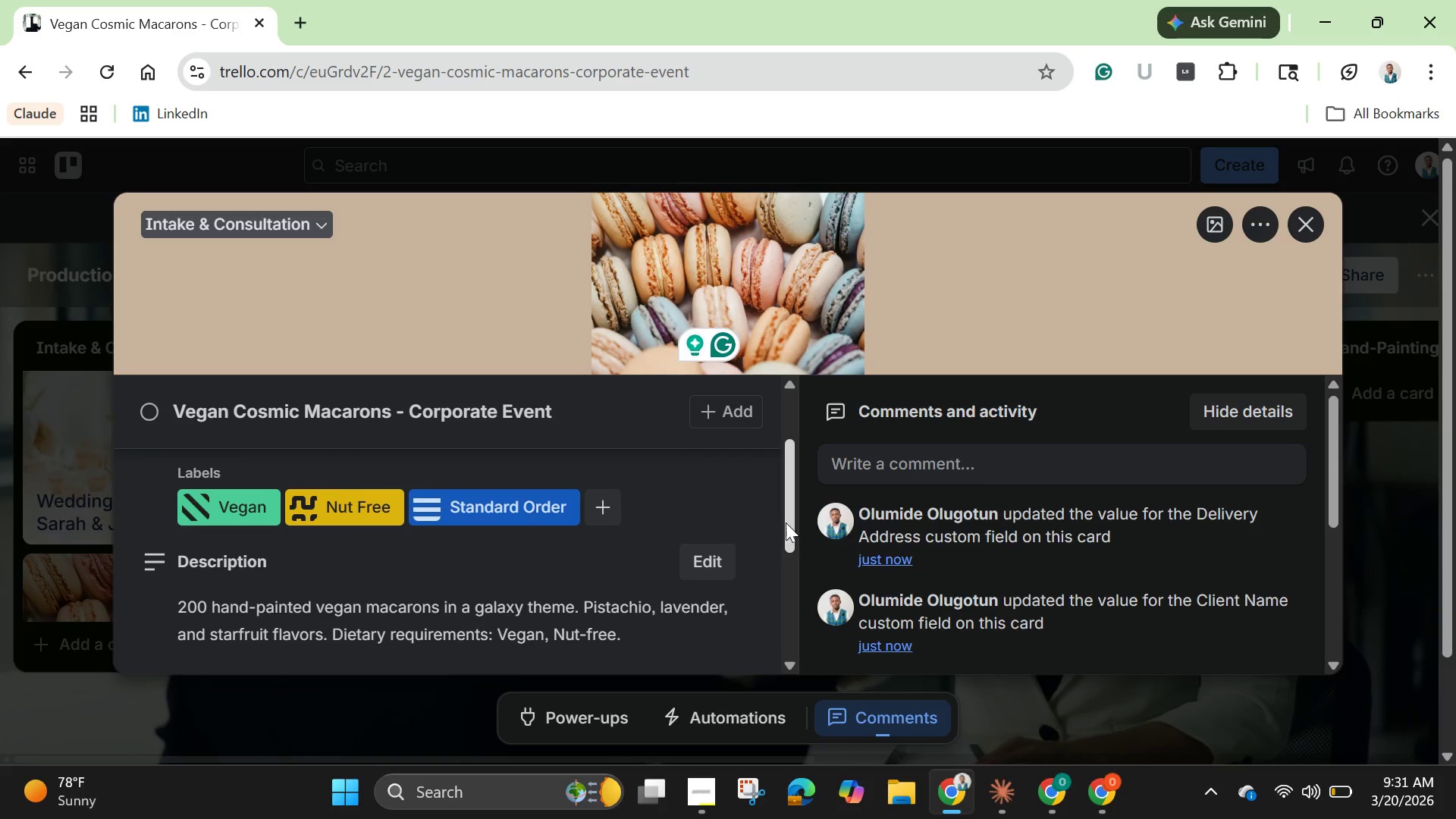 
left_click_drag(start_coordinate=[790, 522], to_coordinate=[795, 528])
 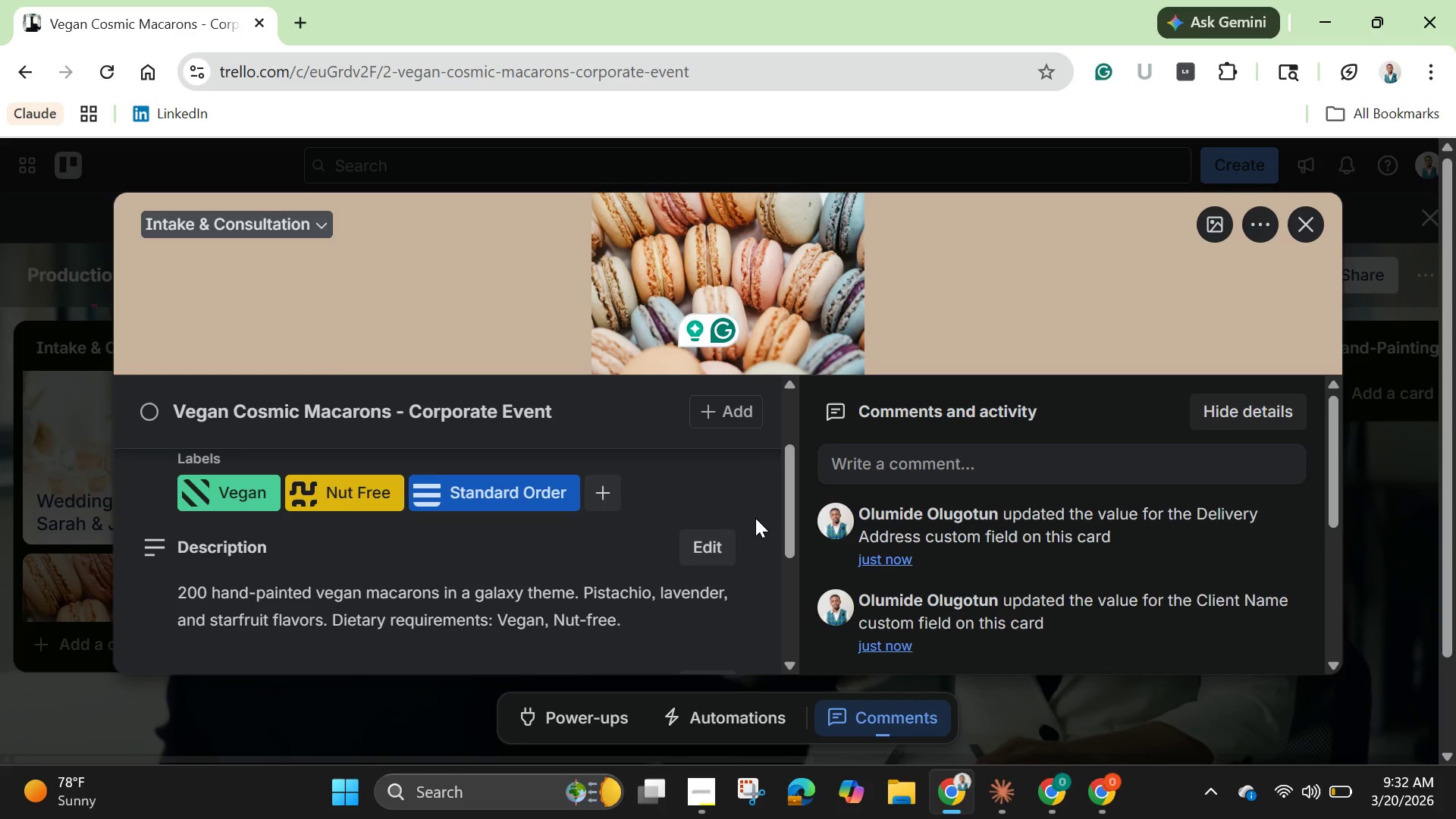 
wait(15.5)
 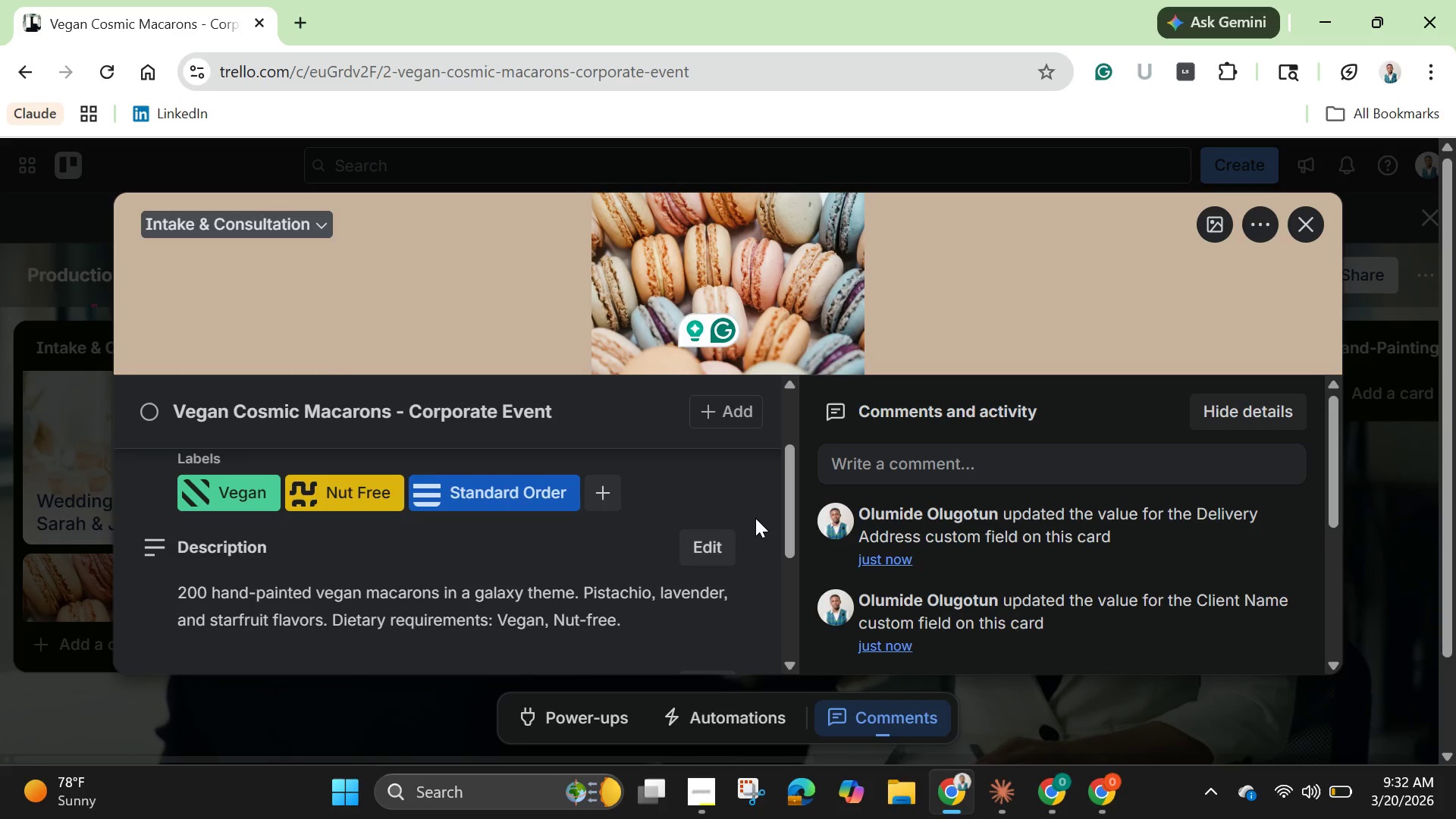 
left_click_drag(start_coordinate=[789, 541], to_coordinate=[798, 554])
 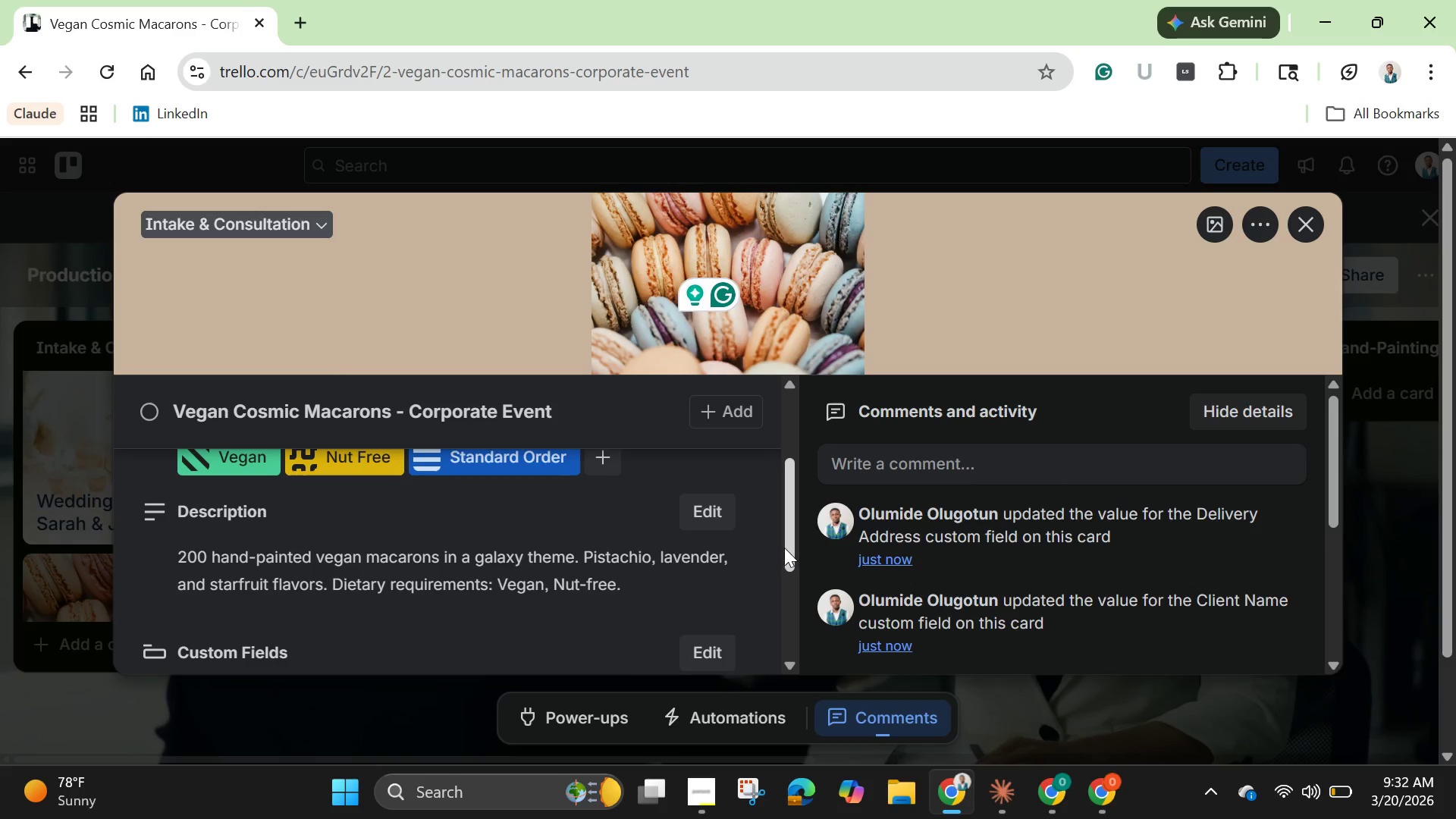 
left_click_drag(start_coordinate=[784, 548], to_coordinate=[787, 625])
 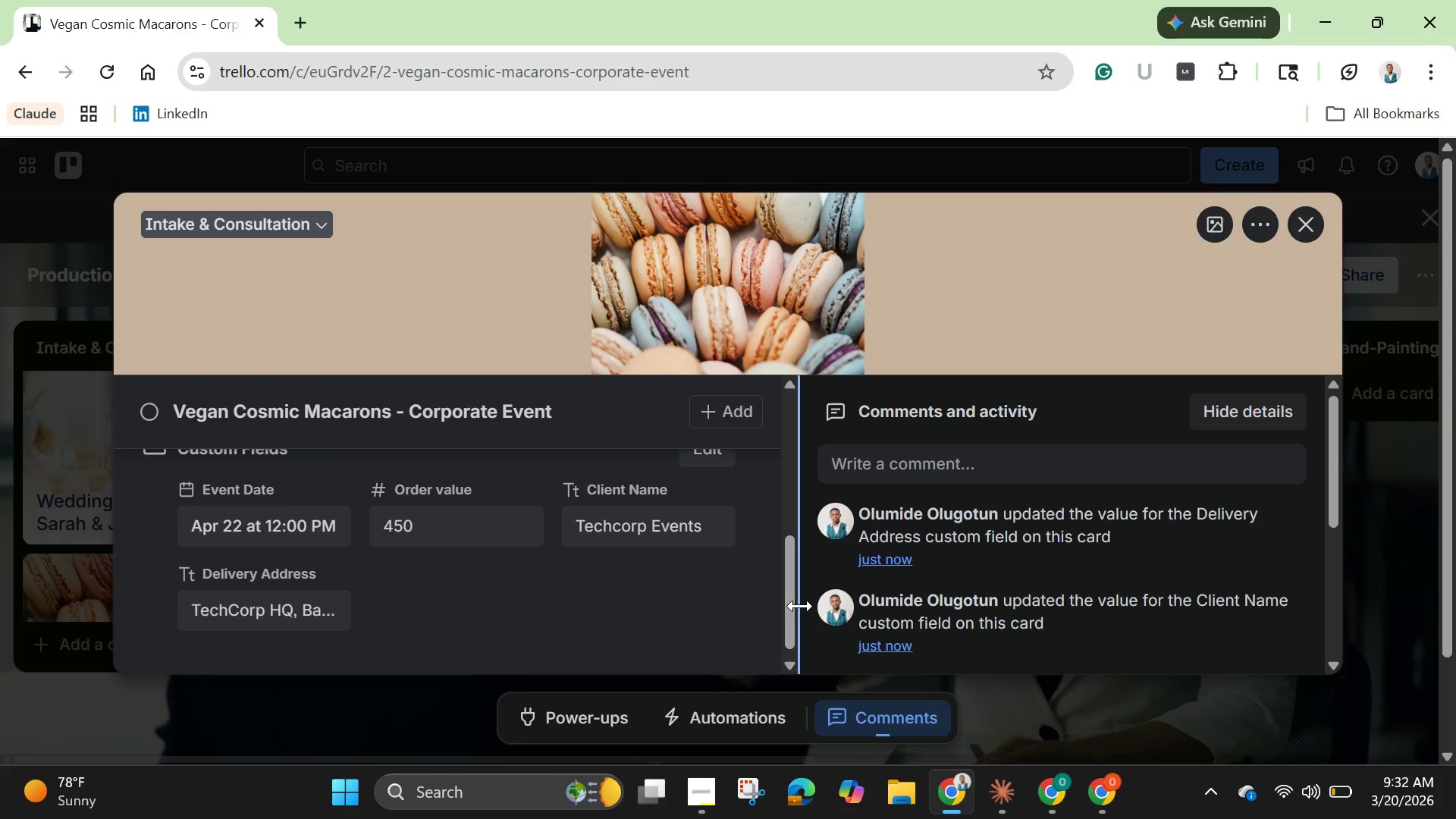 
wait(29.61)
 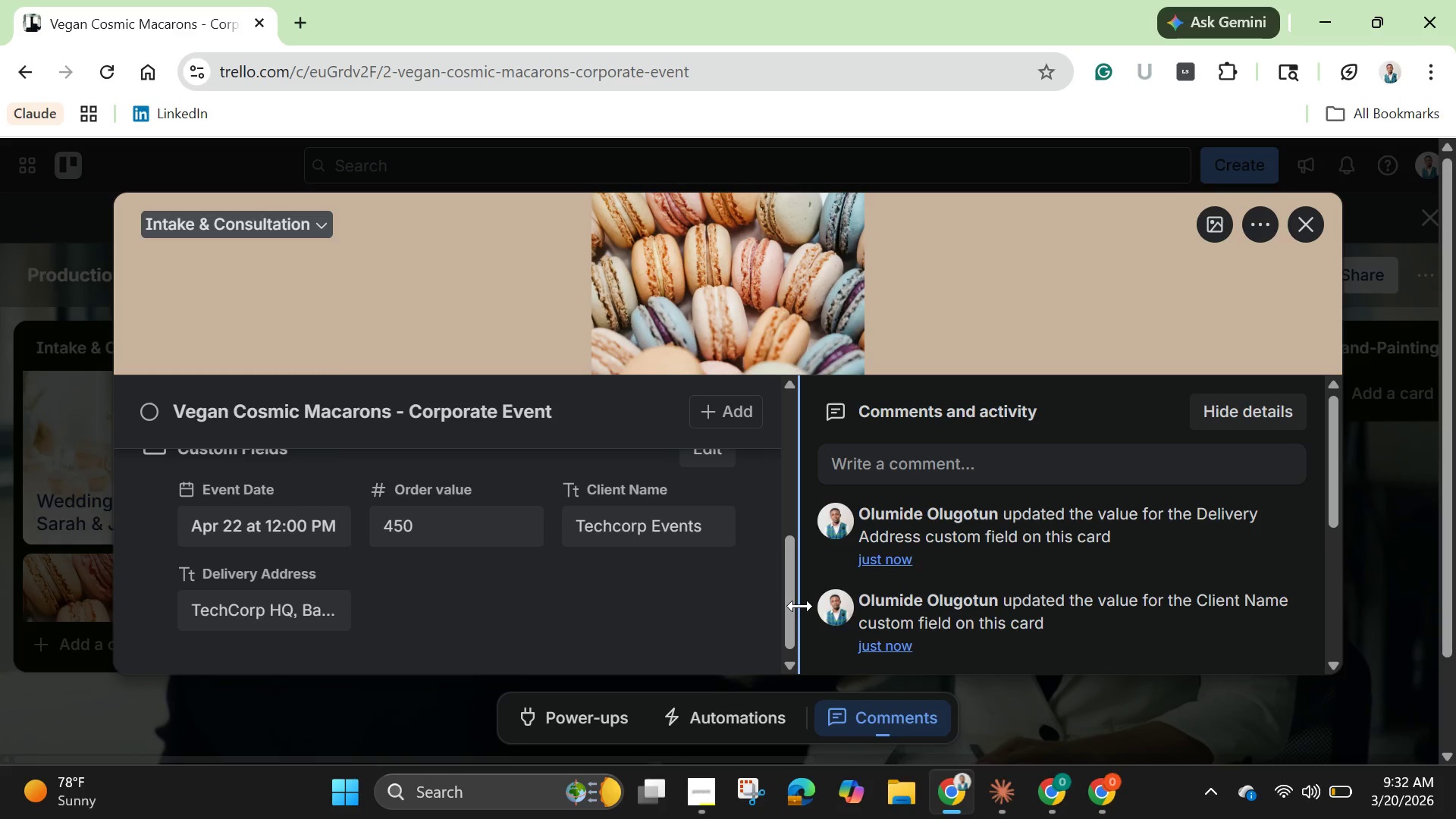 
scroll: coordinate [1042, 481], scroll_direction: up, amount: 8.0
 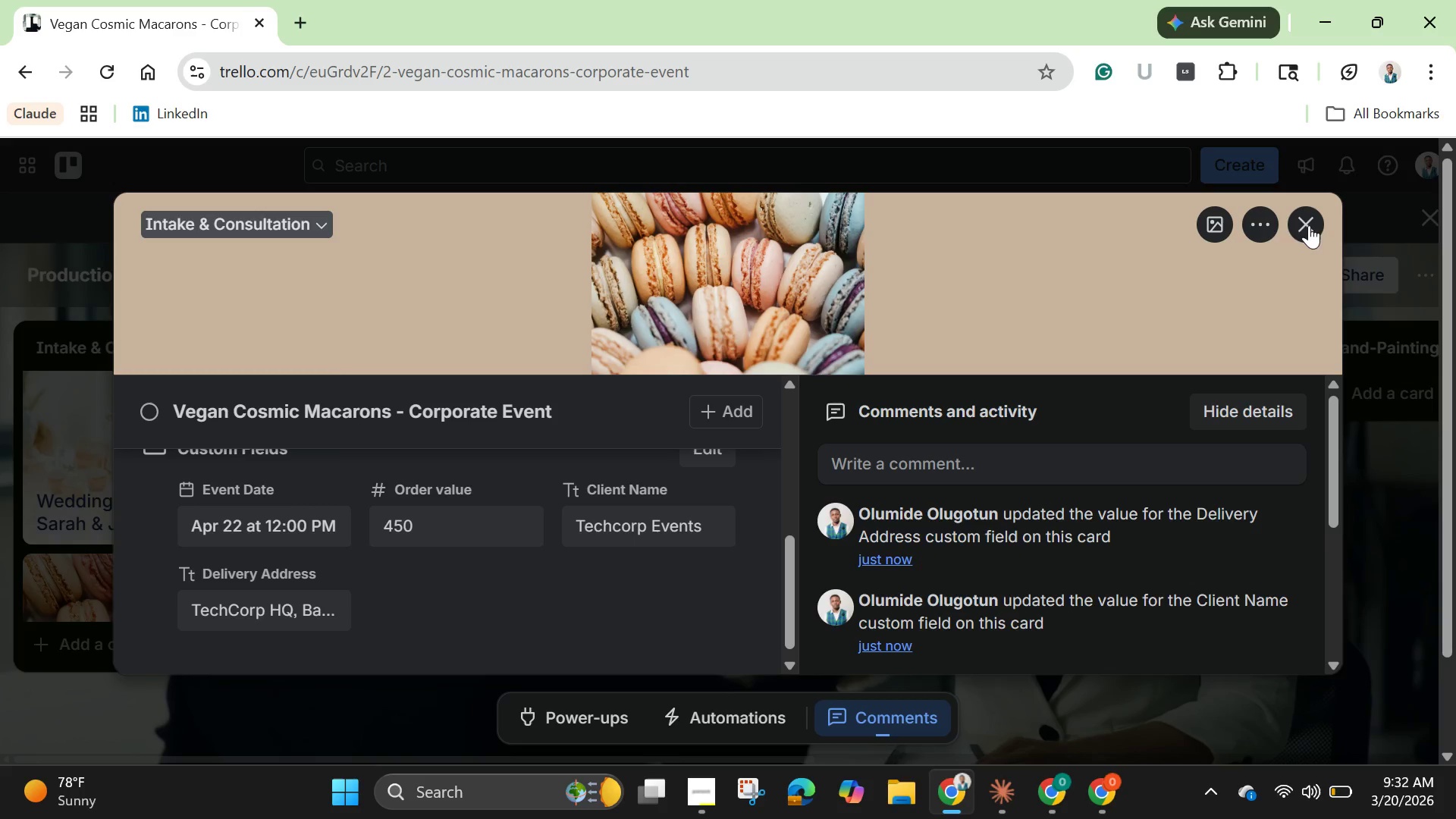 
mouse_move([1286, 234])
 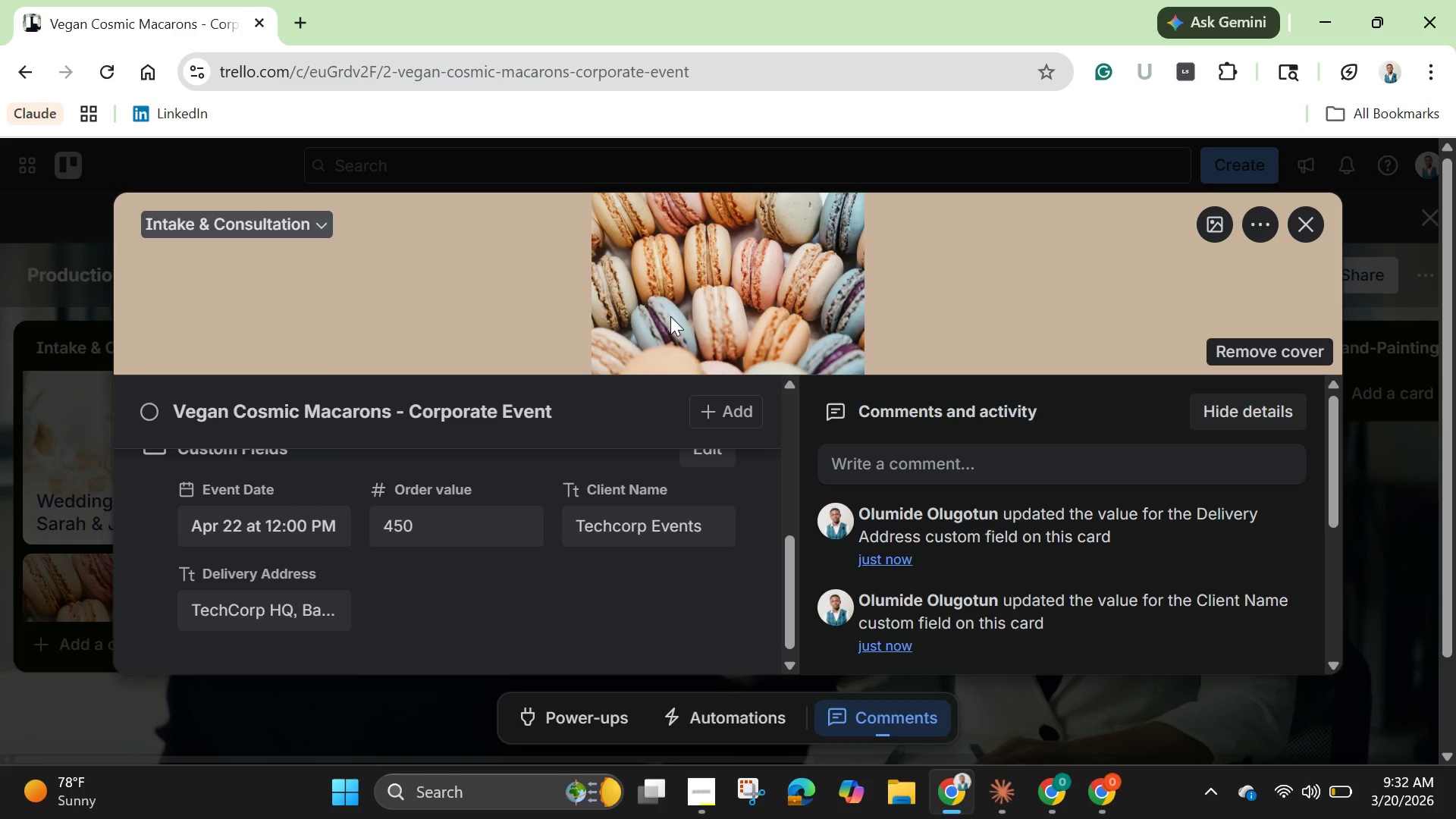 
left_click([670, 316])
 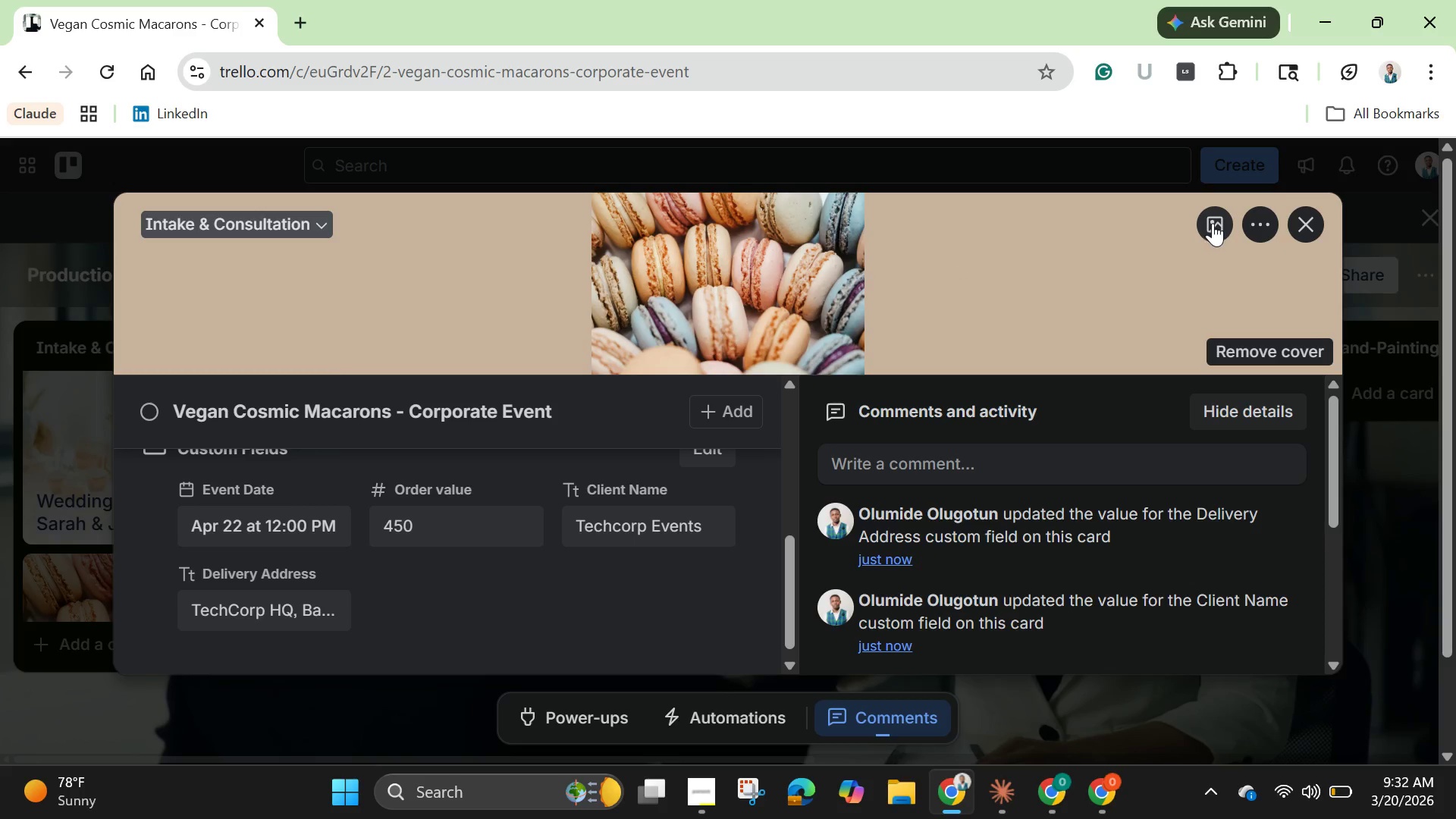 
left_click([1213, 223])
 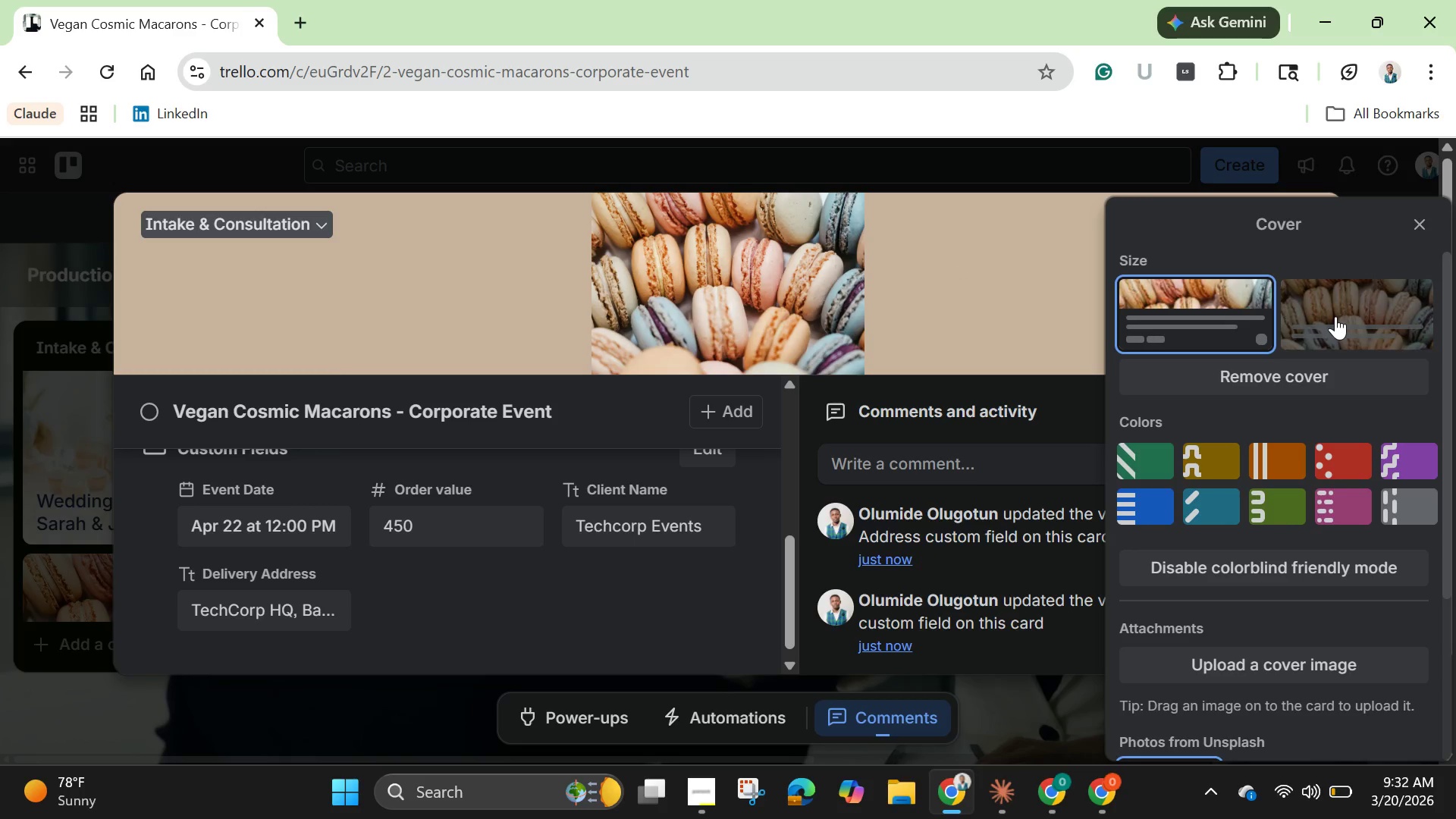 
left_click([1335, 316])
 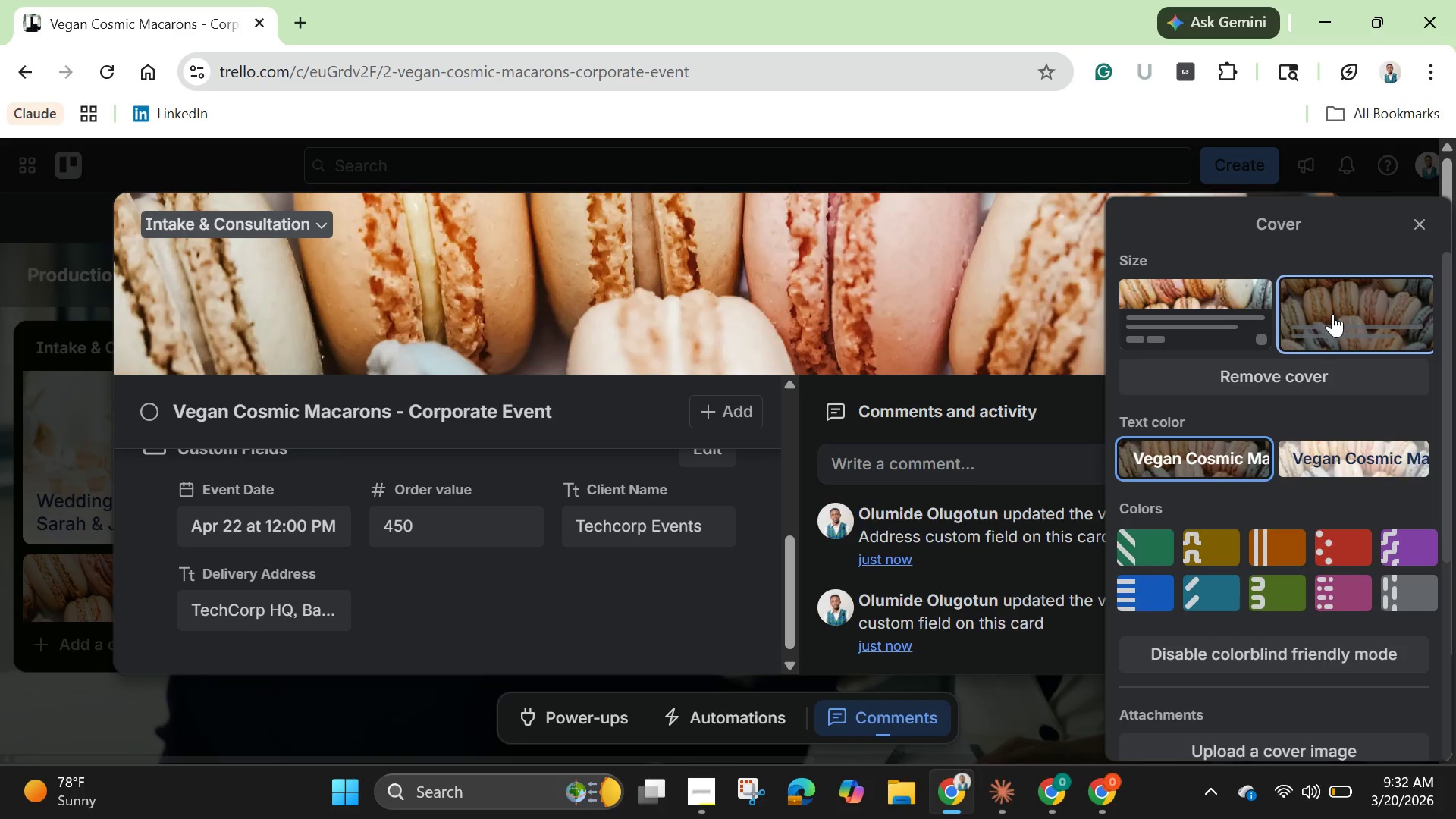 
scroll: coordinate [1239, 657], scroll_direction: down, amount: 3.0
 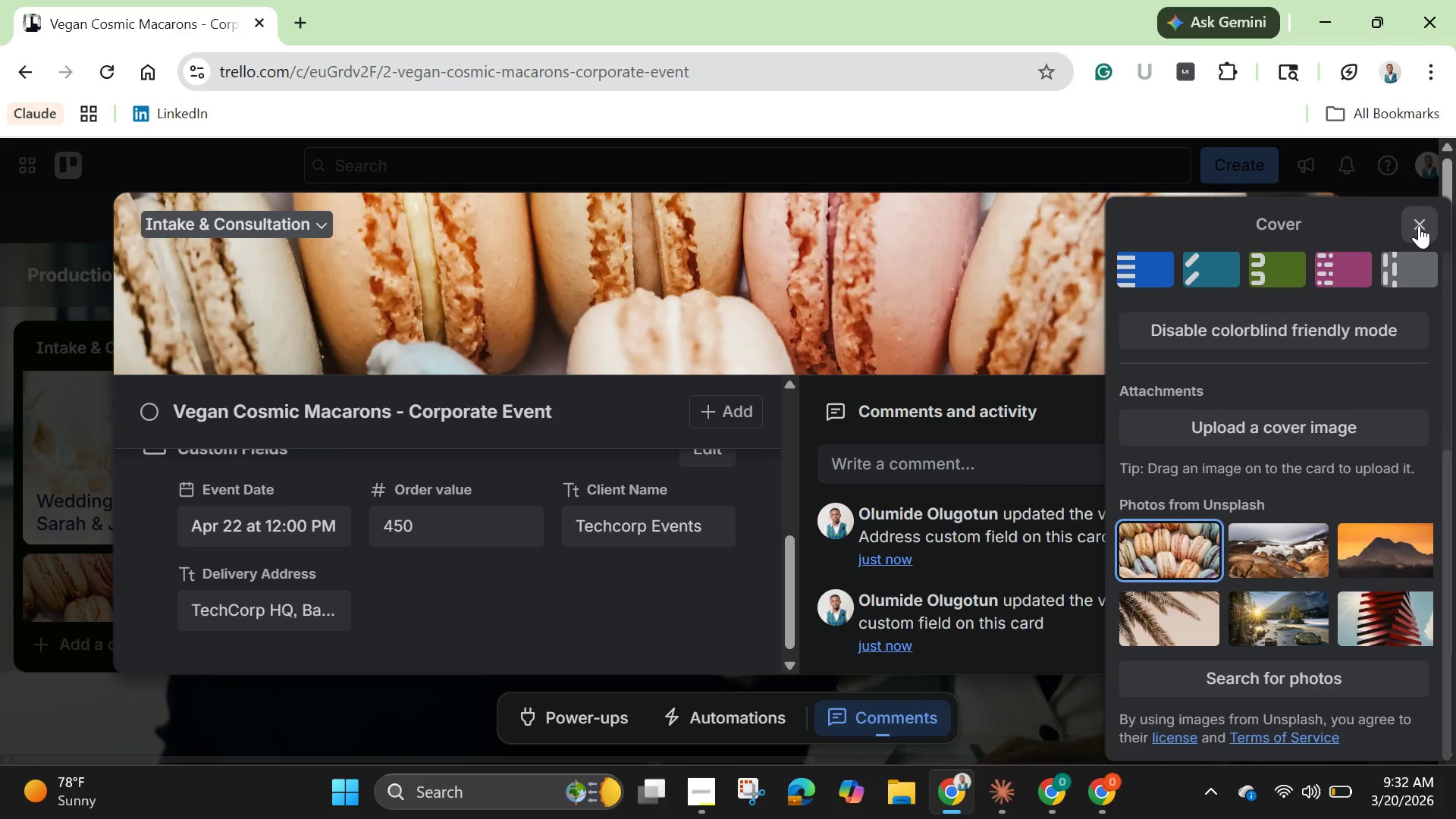 
left_click([1419, 225])
 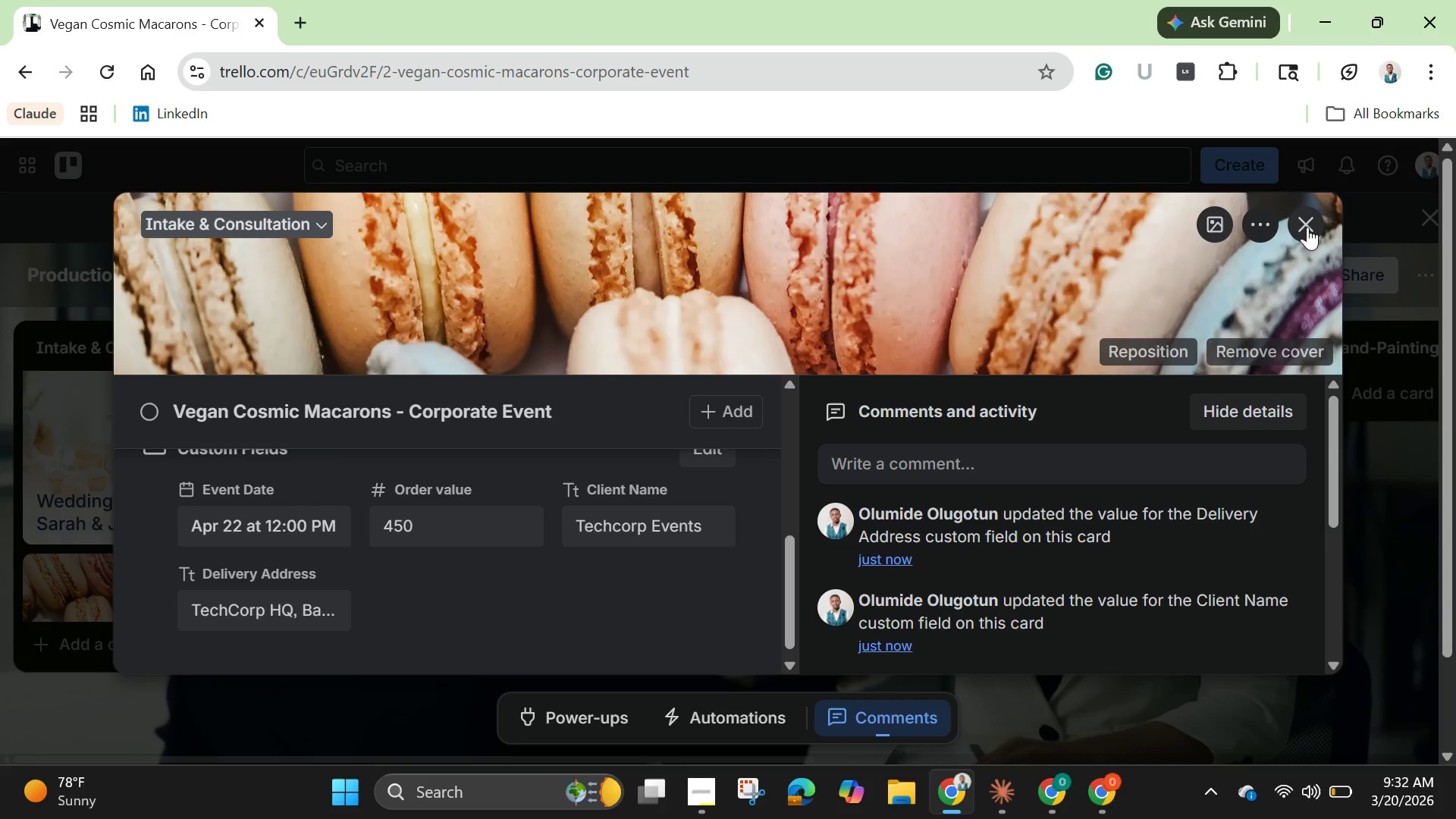 
left_click([1307, 227])
 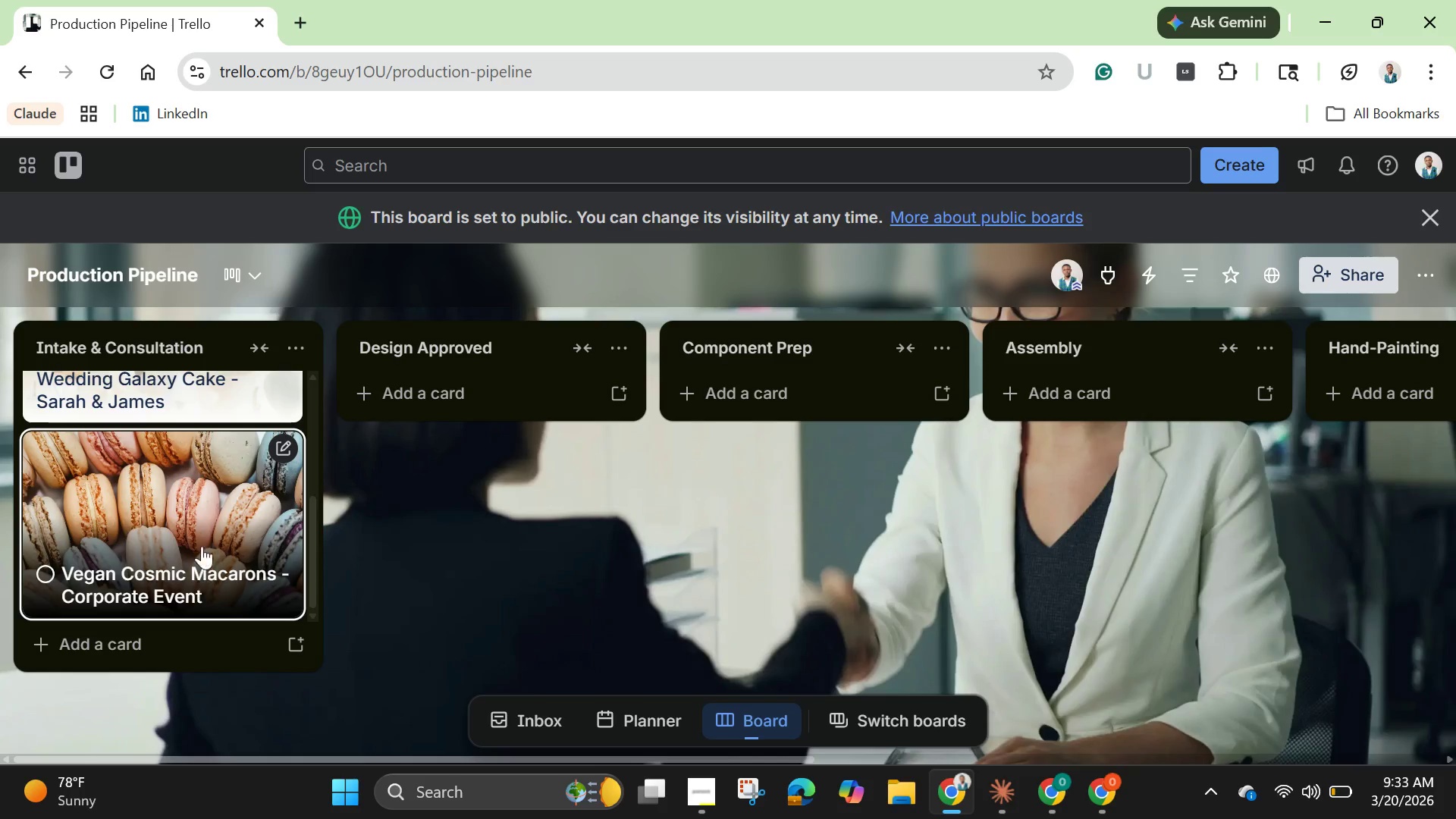 
scroll: coordinate [202, 522], scroll_direction: up, amount: 2.0
 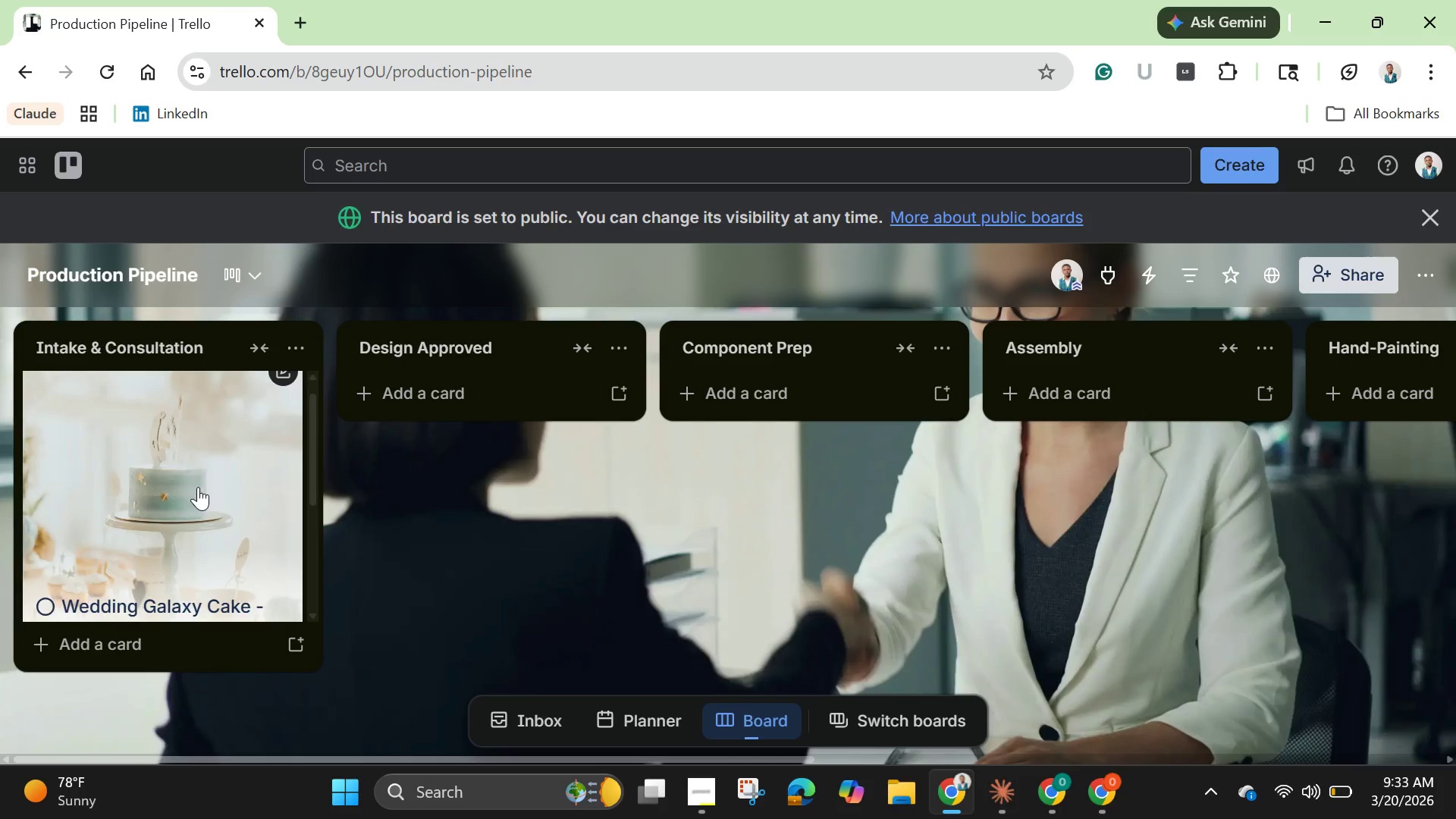 
left_click([198, 487])
 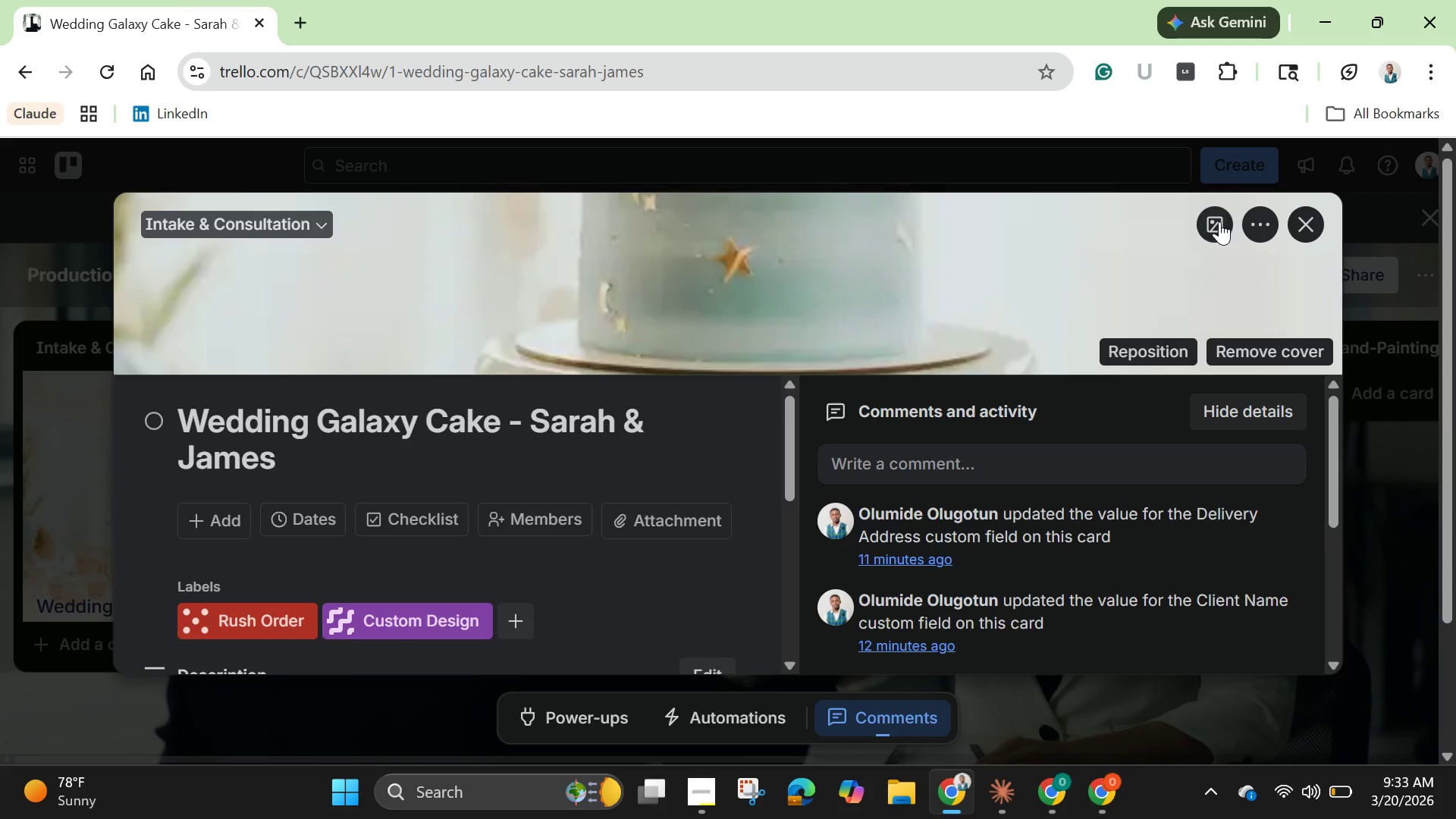 
left_click([1216, 221])
 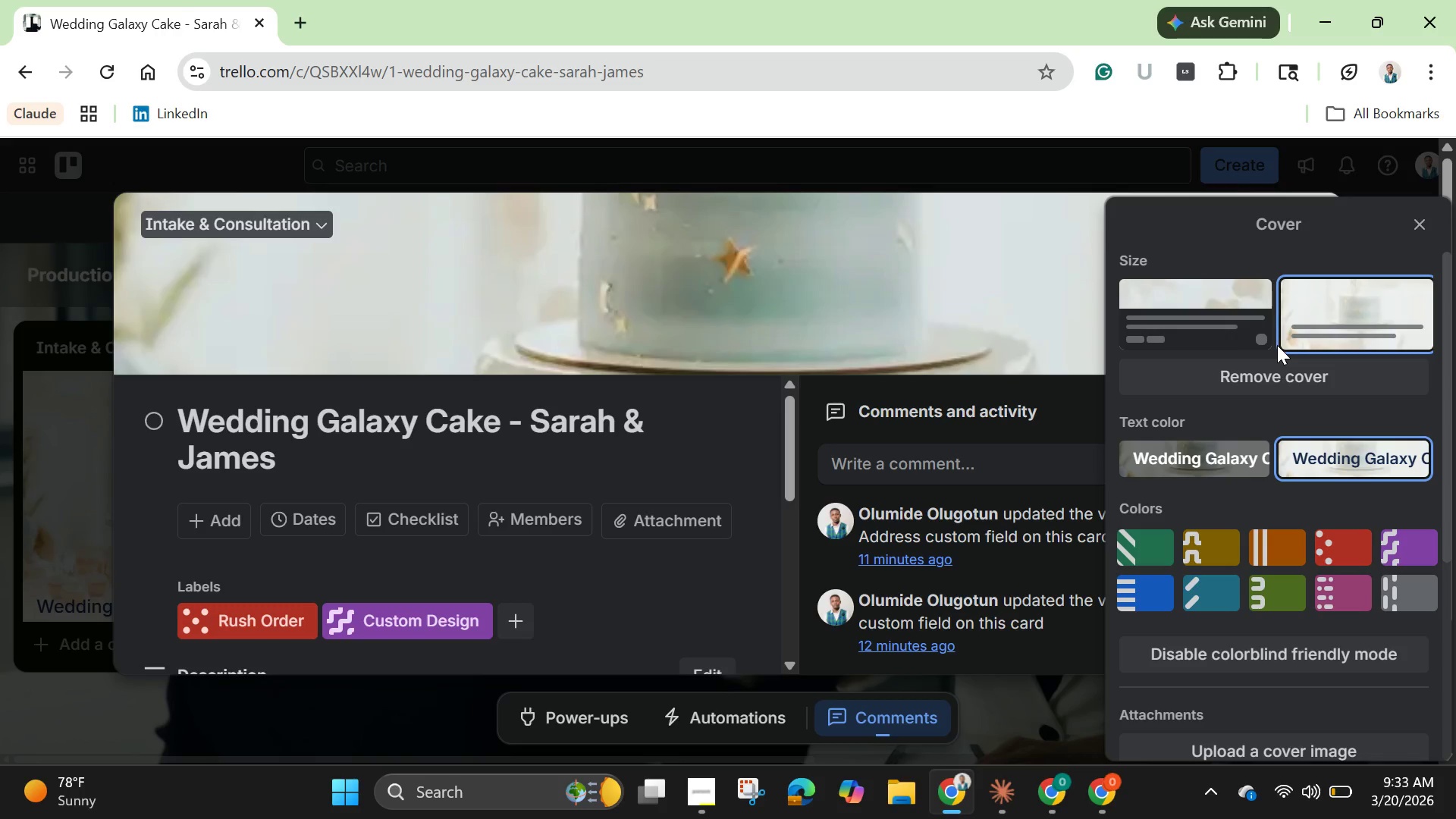 
scroll: coordinate [1292, 416], scroll_direction: up, amount: 1.0
 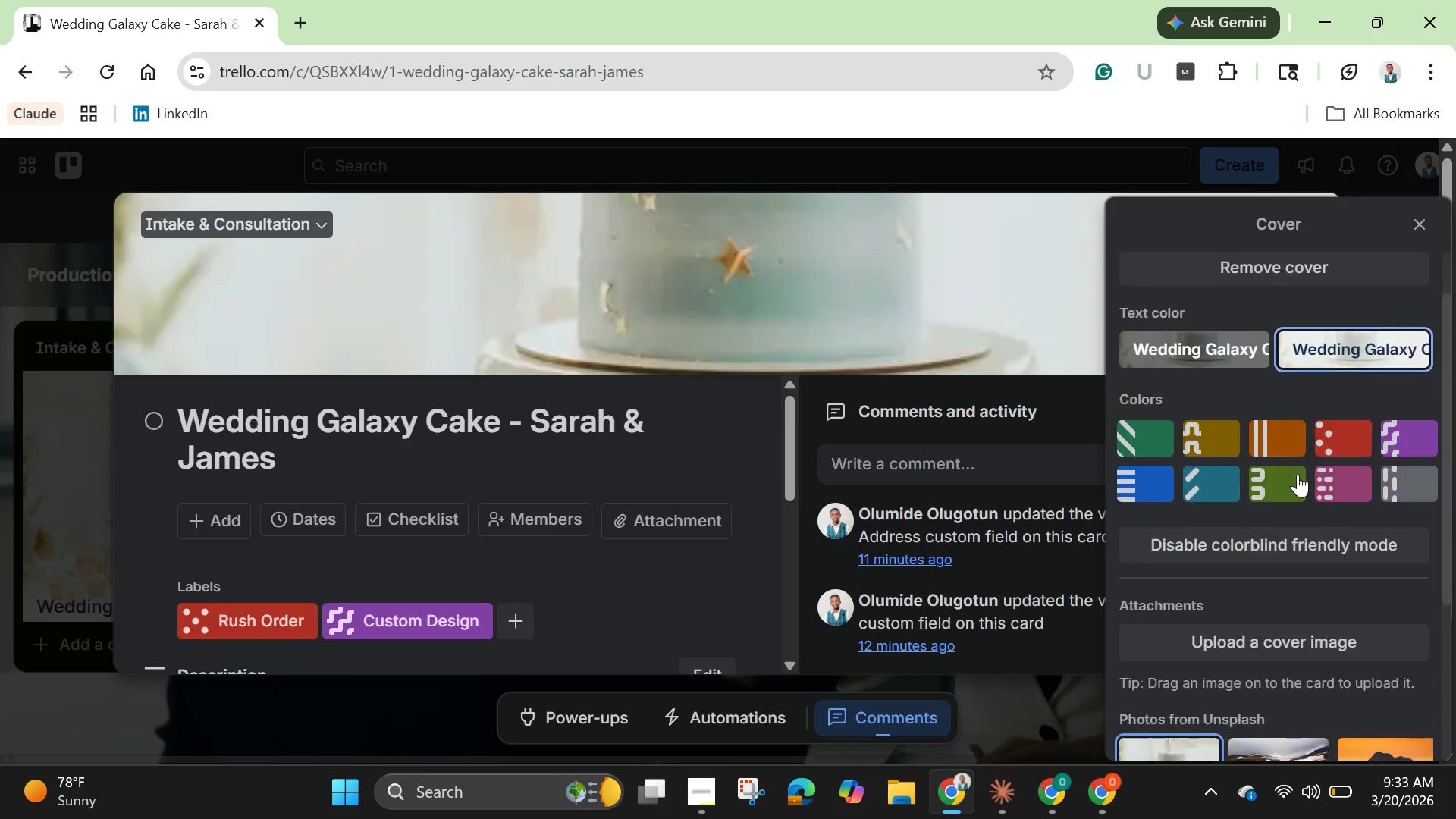 
scroll: coordinate [1298, 474], scroll_direction: none, amount: 0.0
 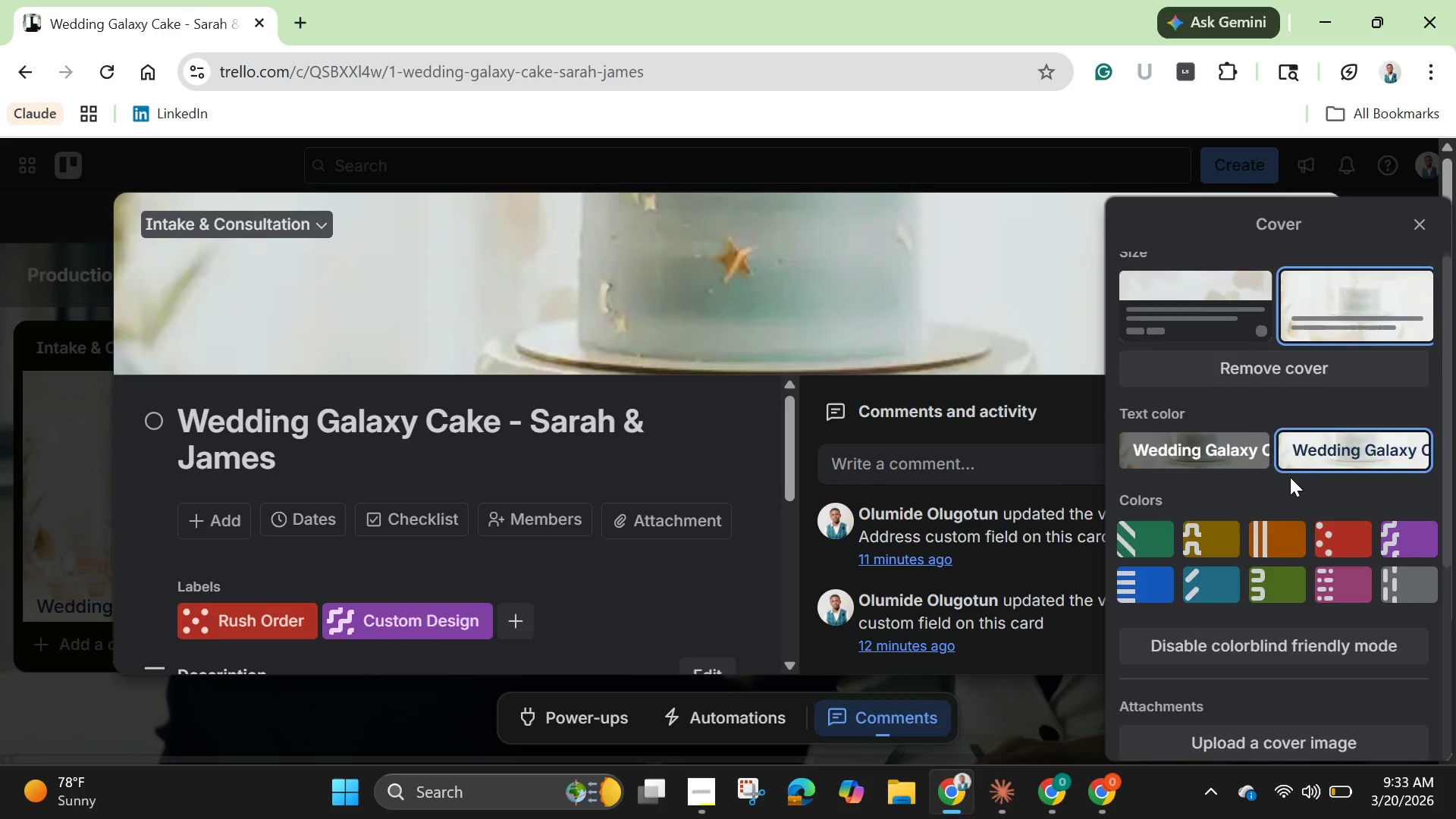 
scroll: coordinate [1290, 477], scroll_direction: down, amount: 1.0
 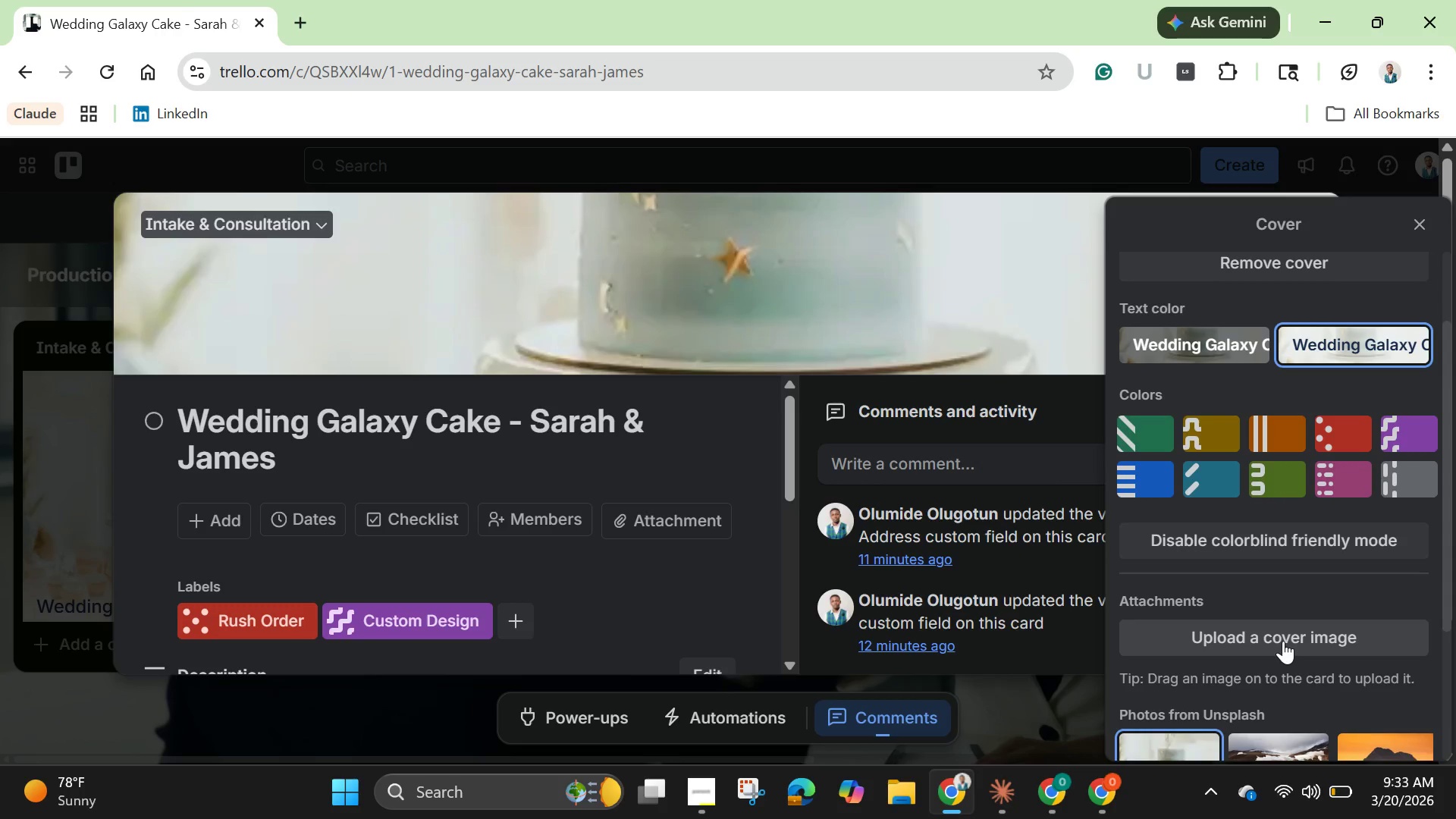 
left_click([1283, 641])
 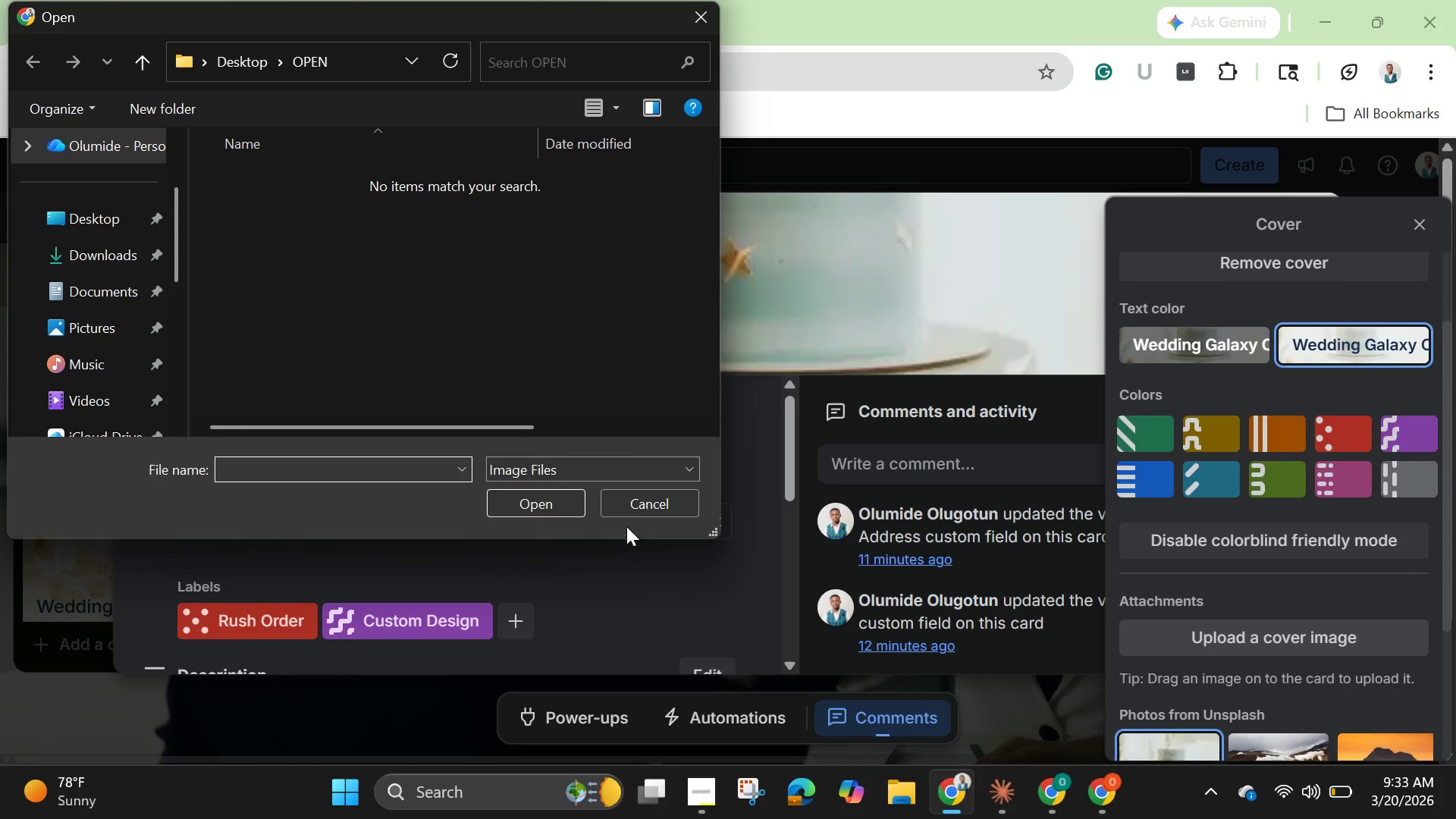 
left_click([648, 494])
 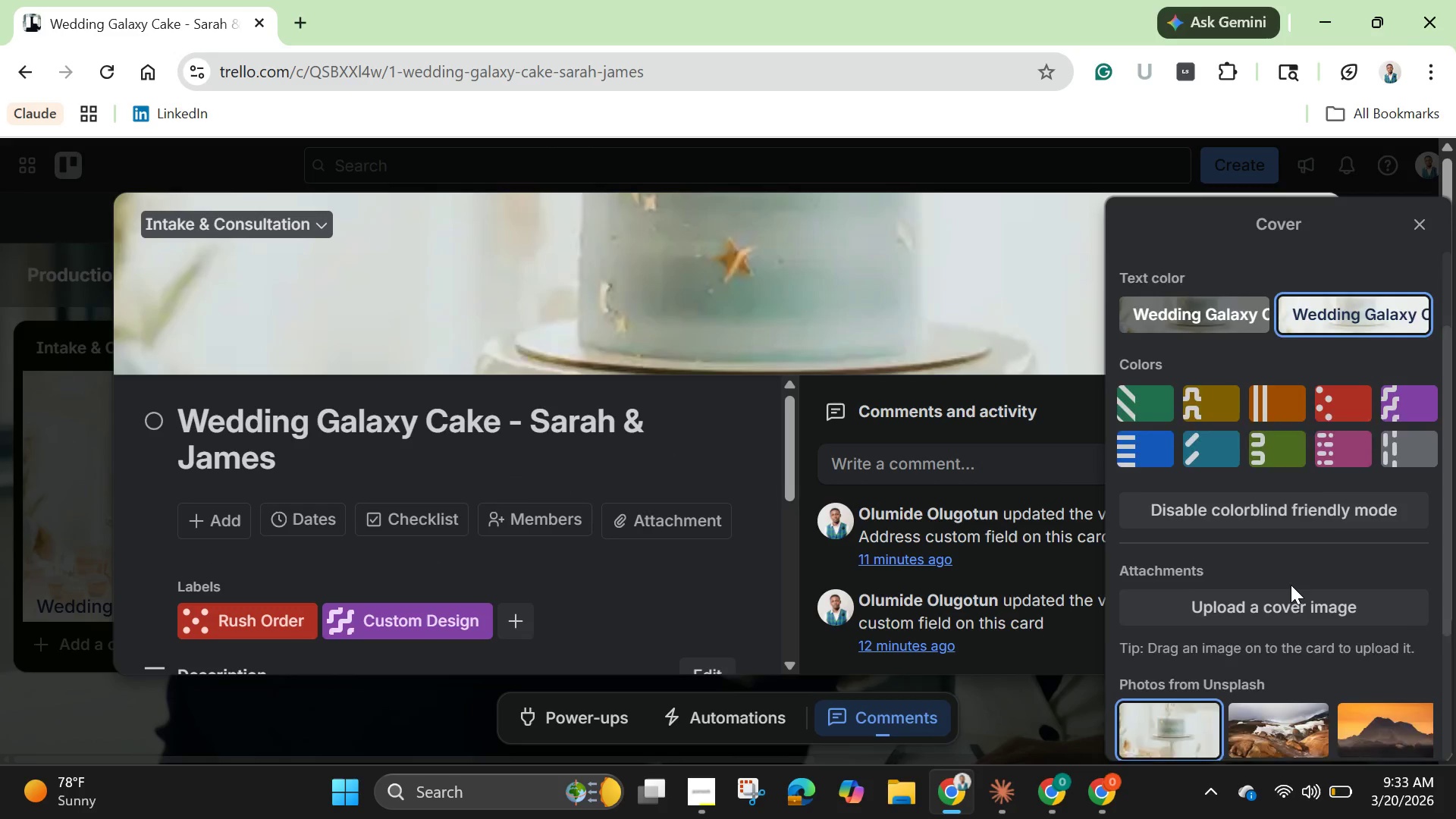 
scroll: coordinate [1291, 585], scroll_direction: down, amount: 2.0
 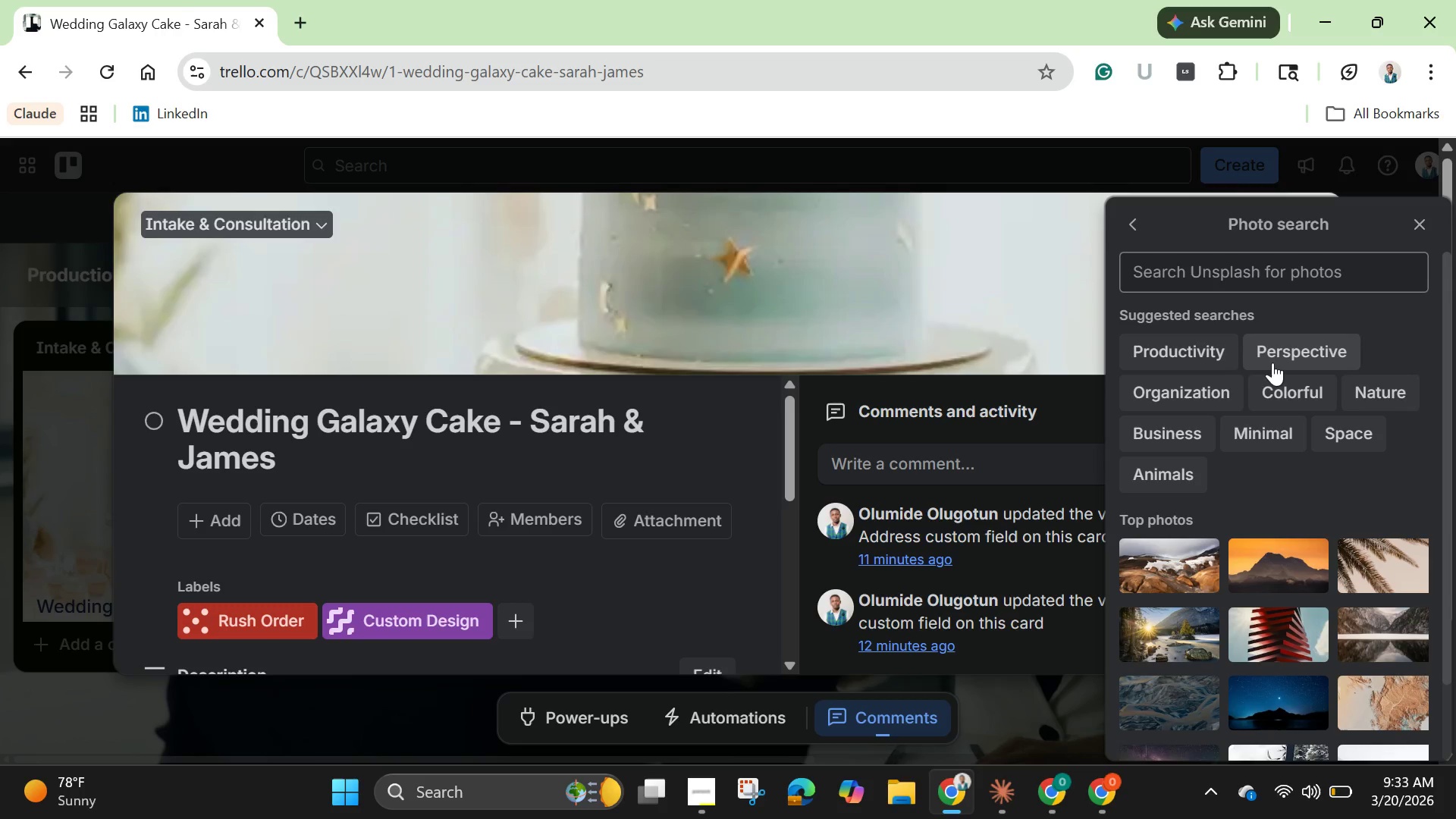 
scroll: coordinate [1273, 419], scroll_direction: up, amount: 2.0
 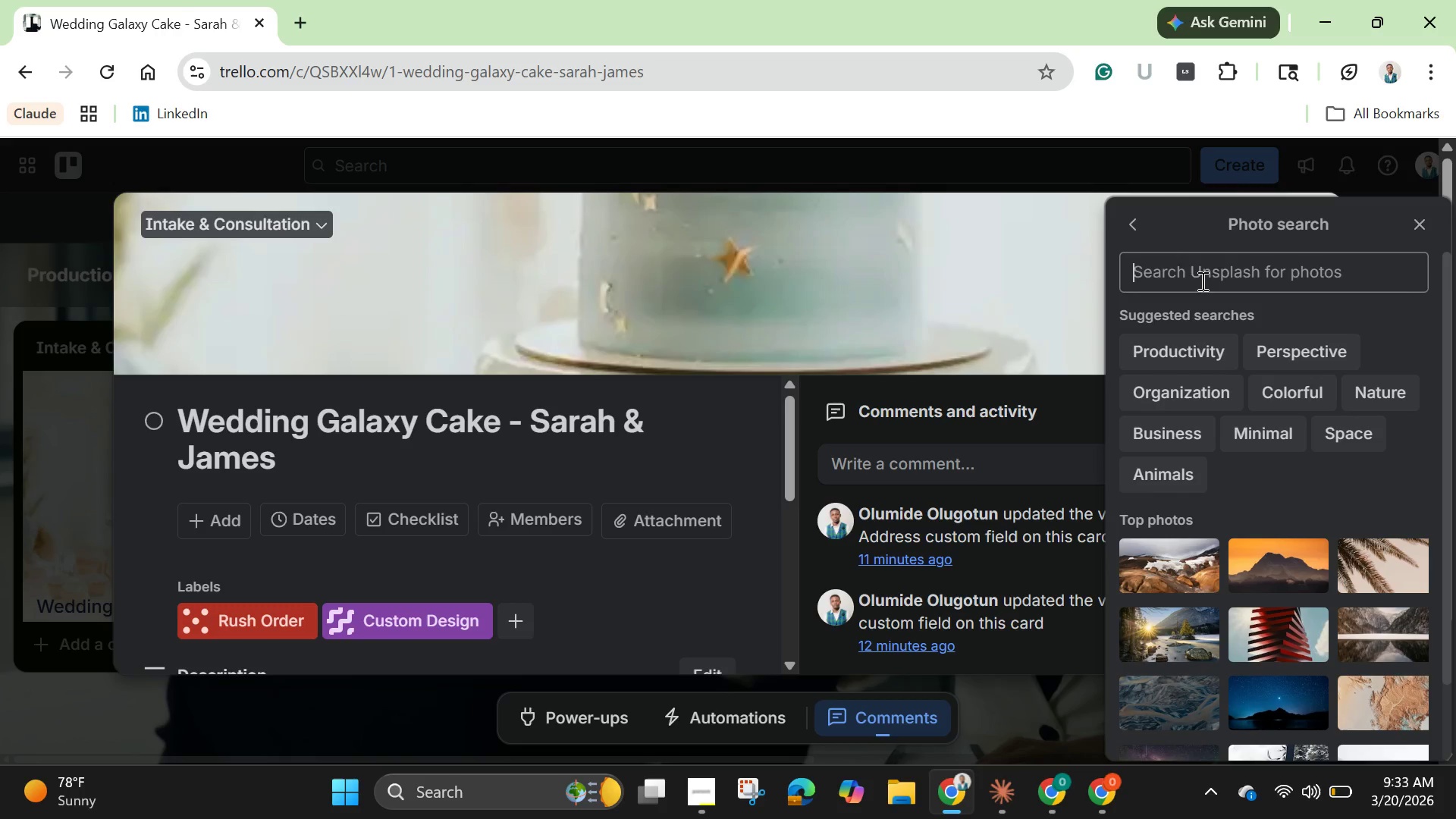 
left_click([1201, 281])
 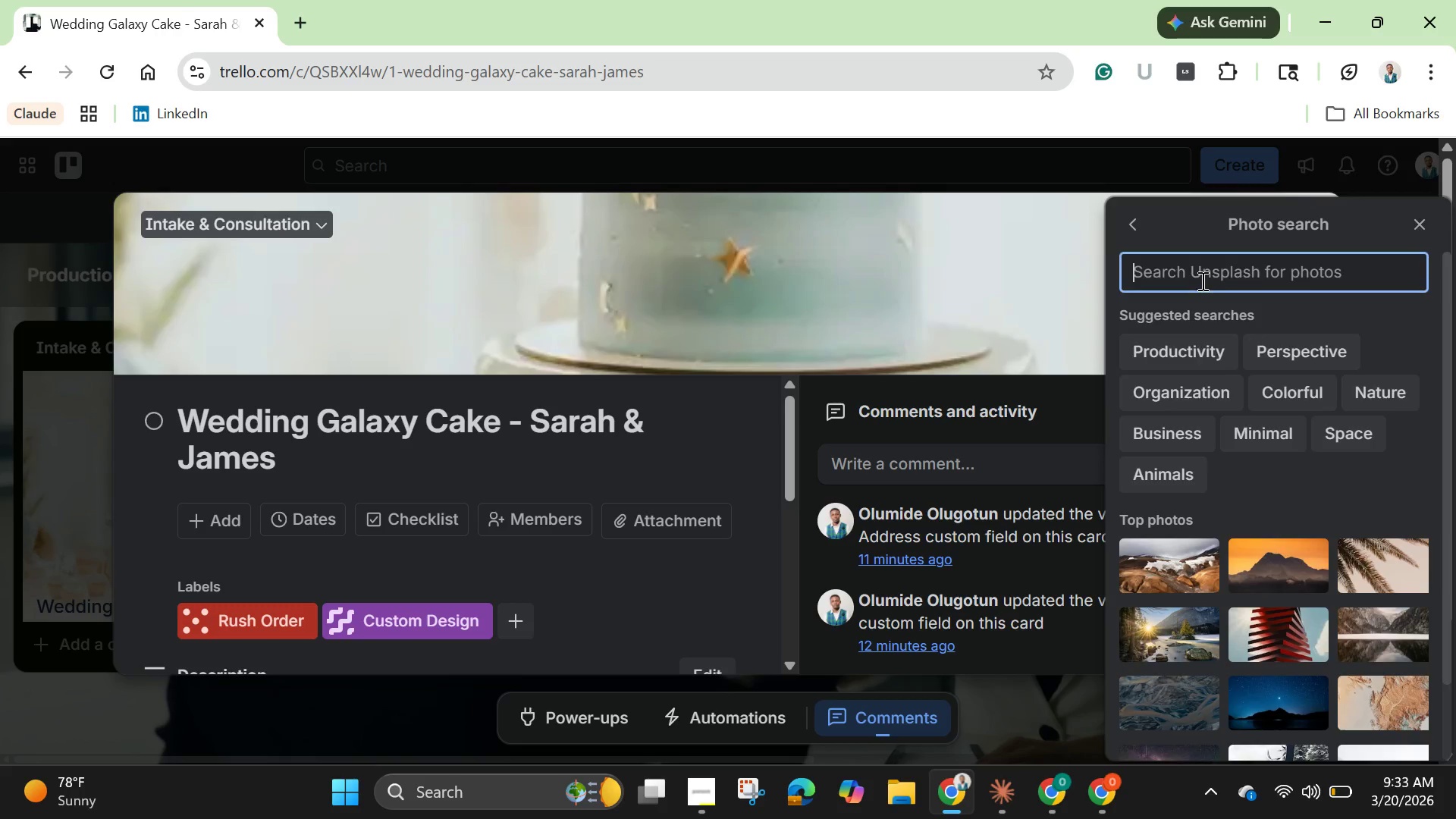 
type(xcake)
 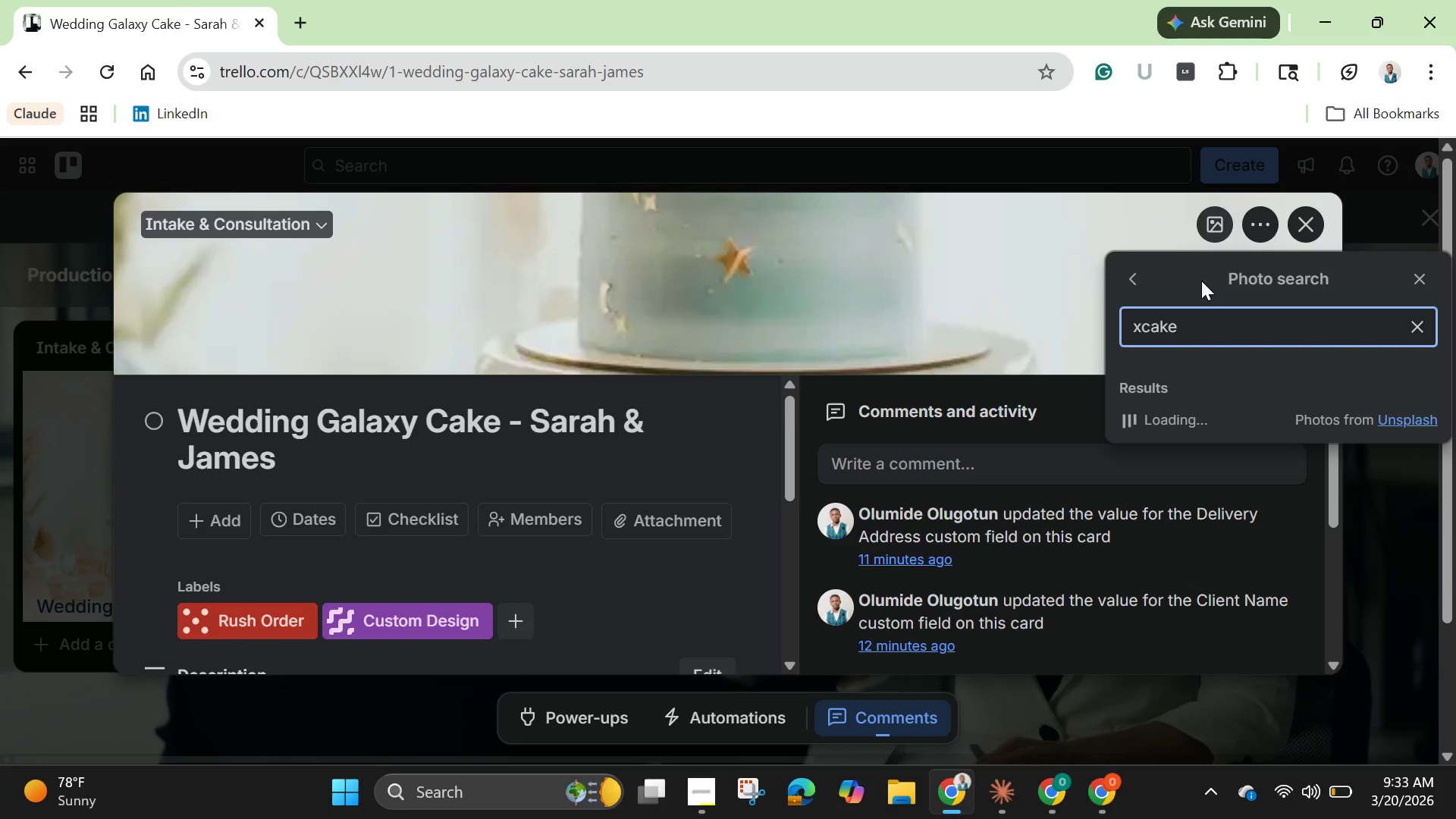 
key(Enter)
 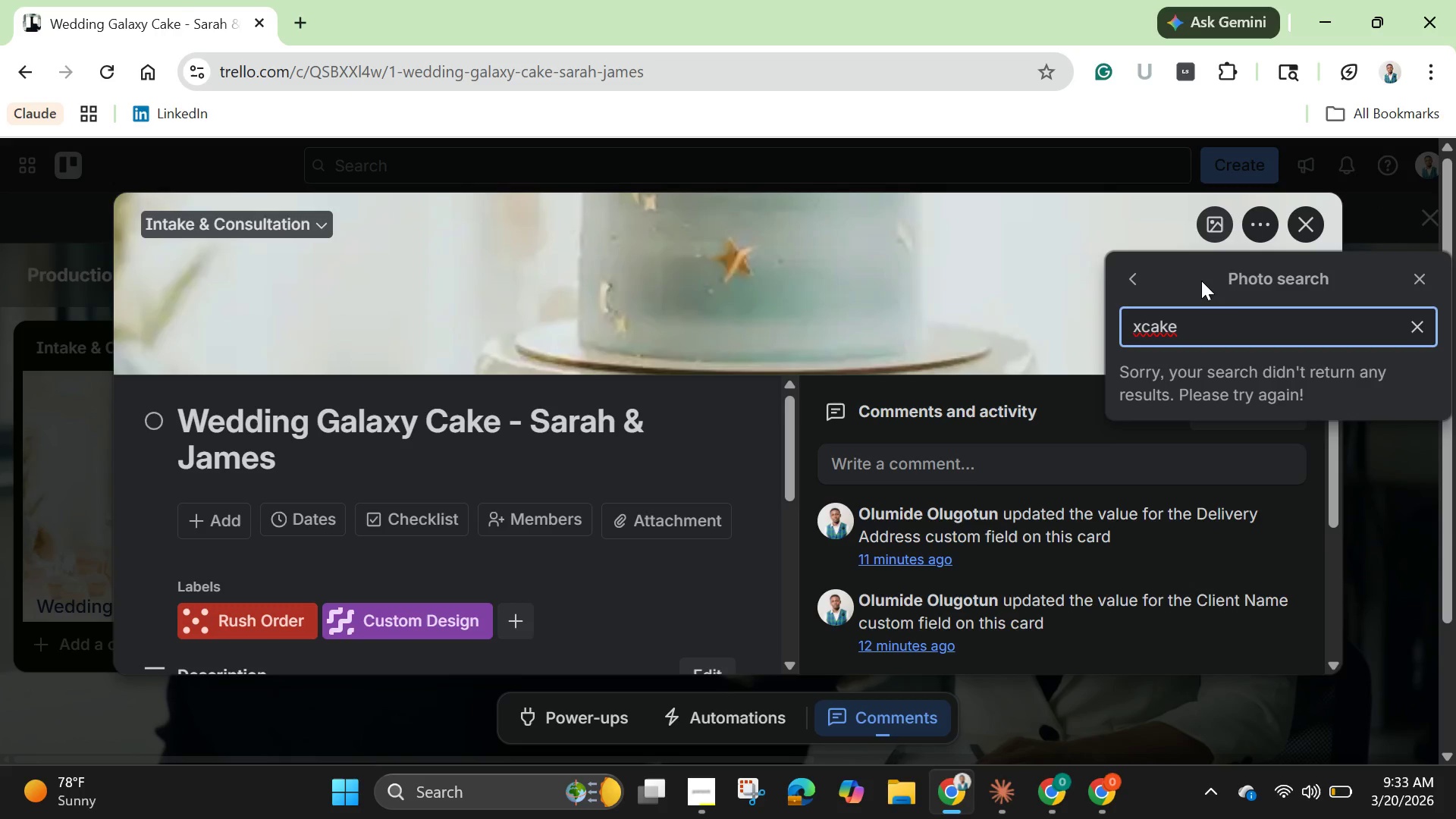 
key(ArrowLeft)
 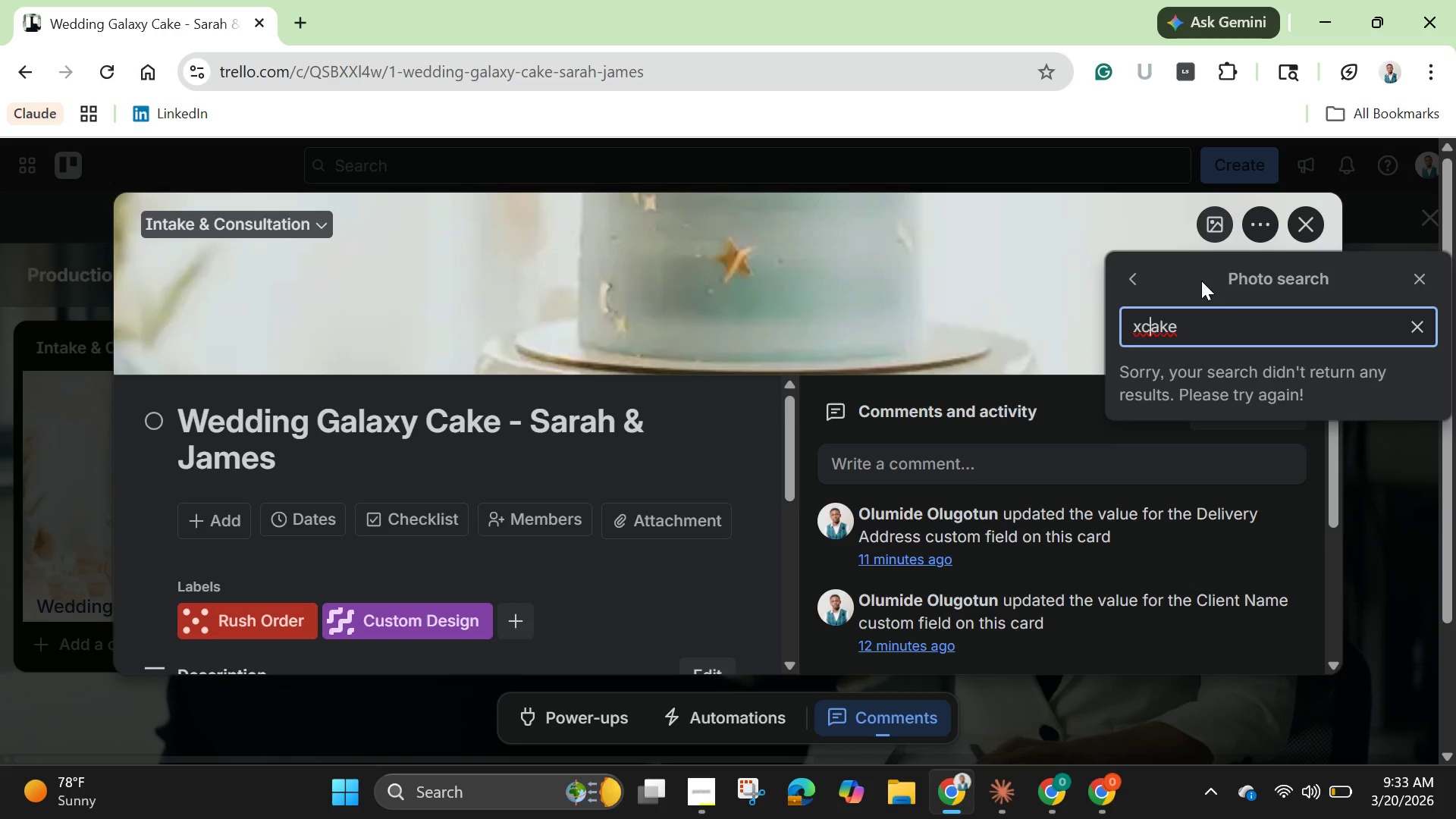 
key(ArrowLeft)
 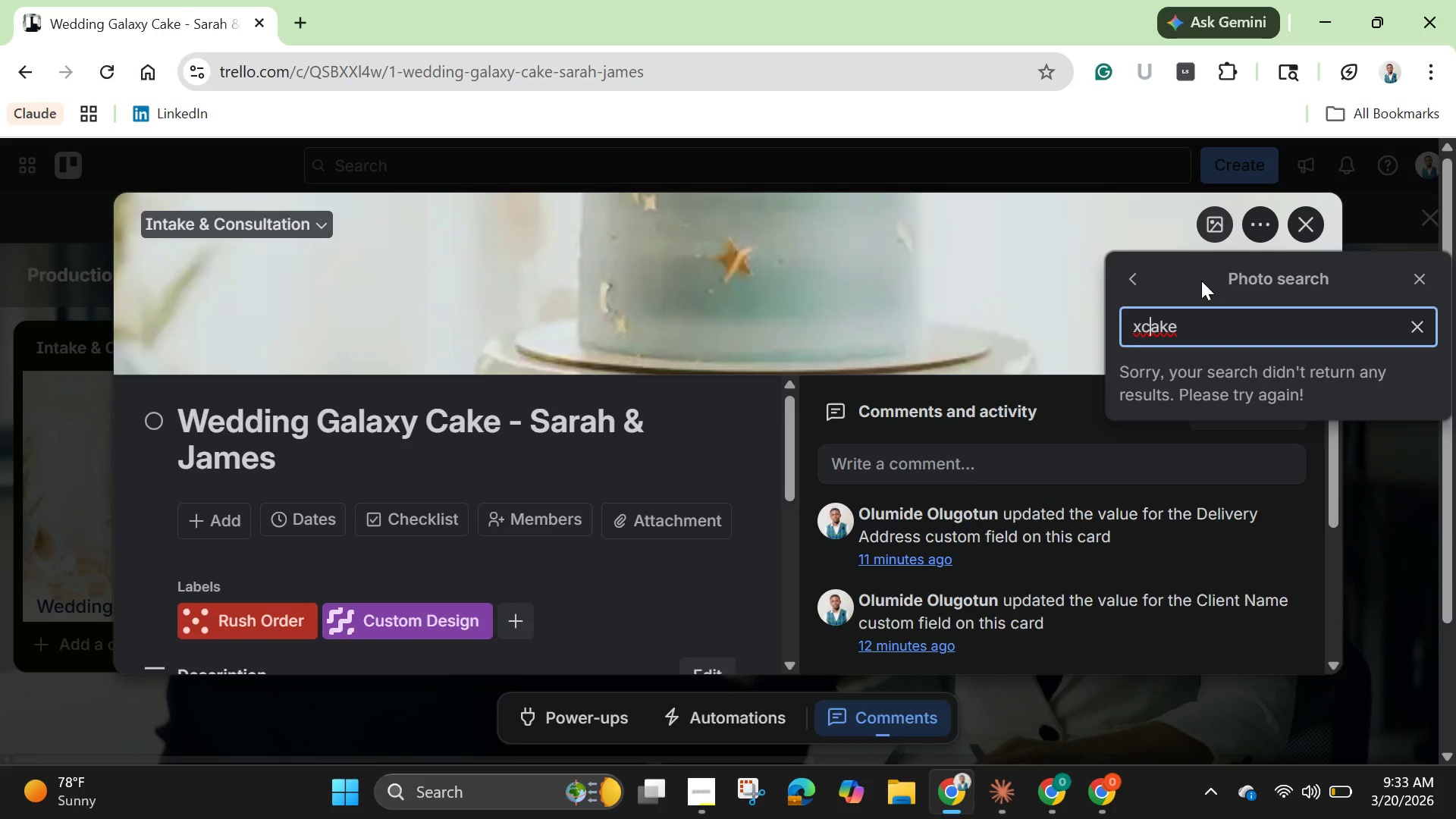 
key(ArrowLeft)
 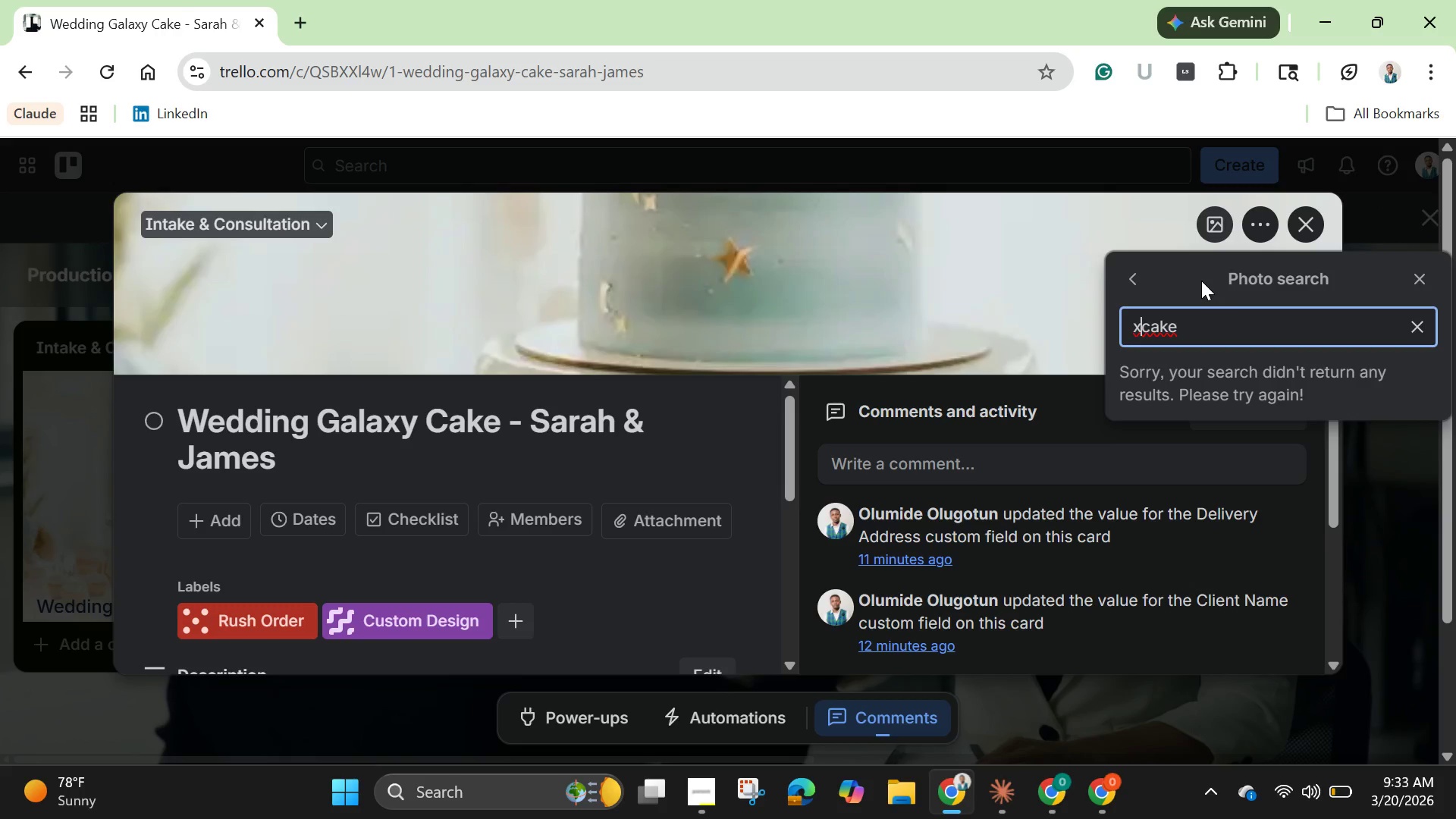 
key(ArrowLeft)
 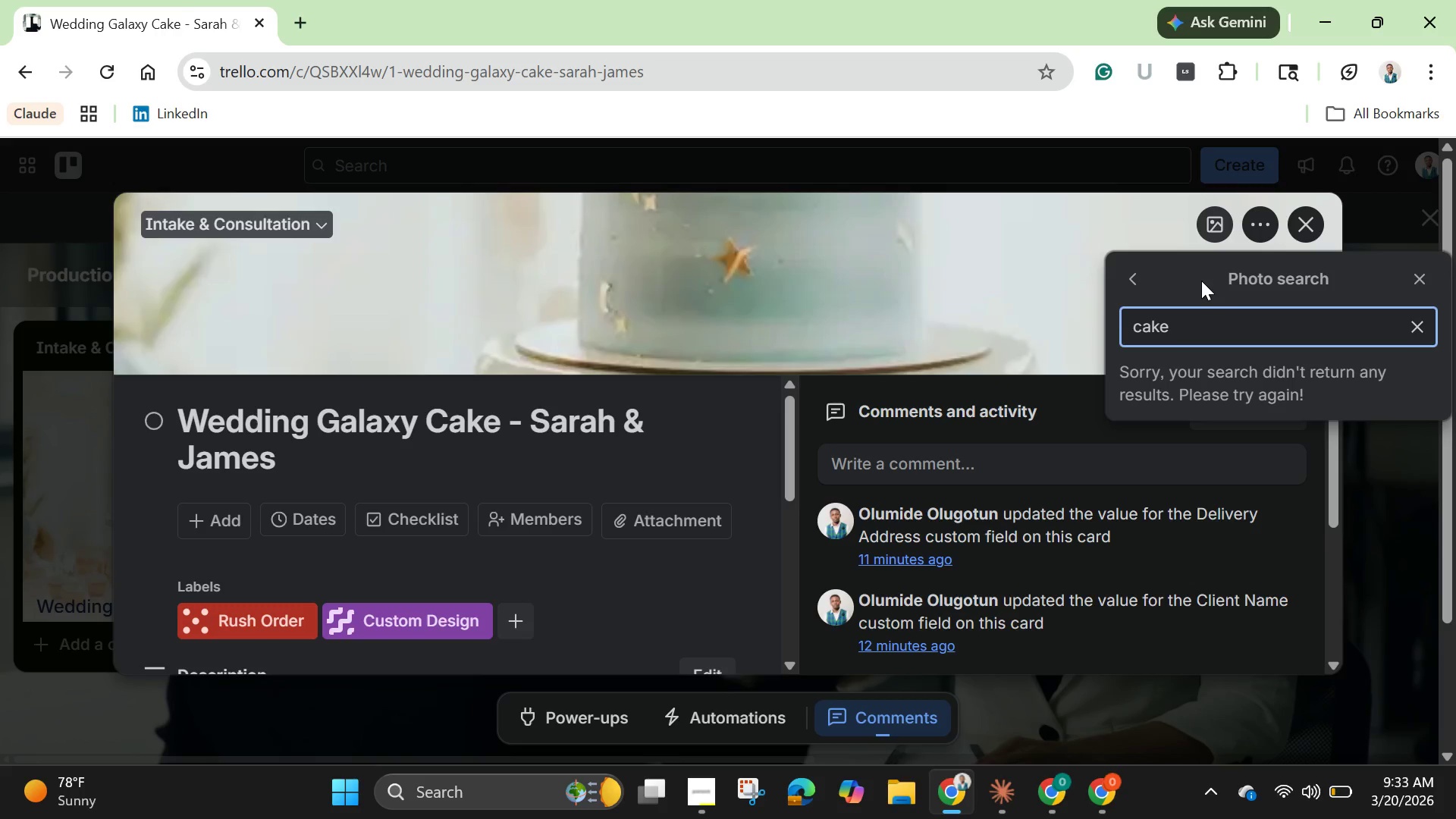 
key(Backspace)
 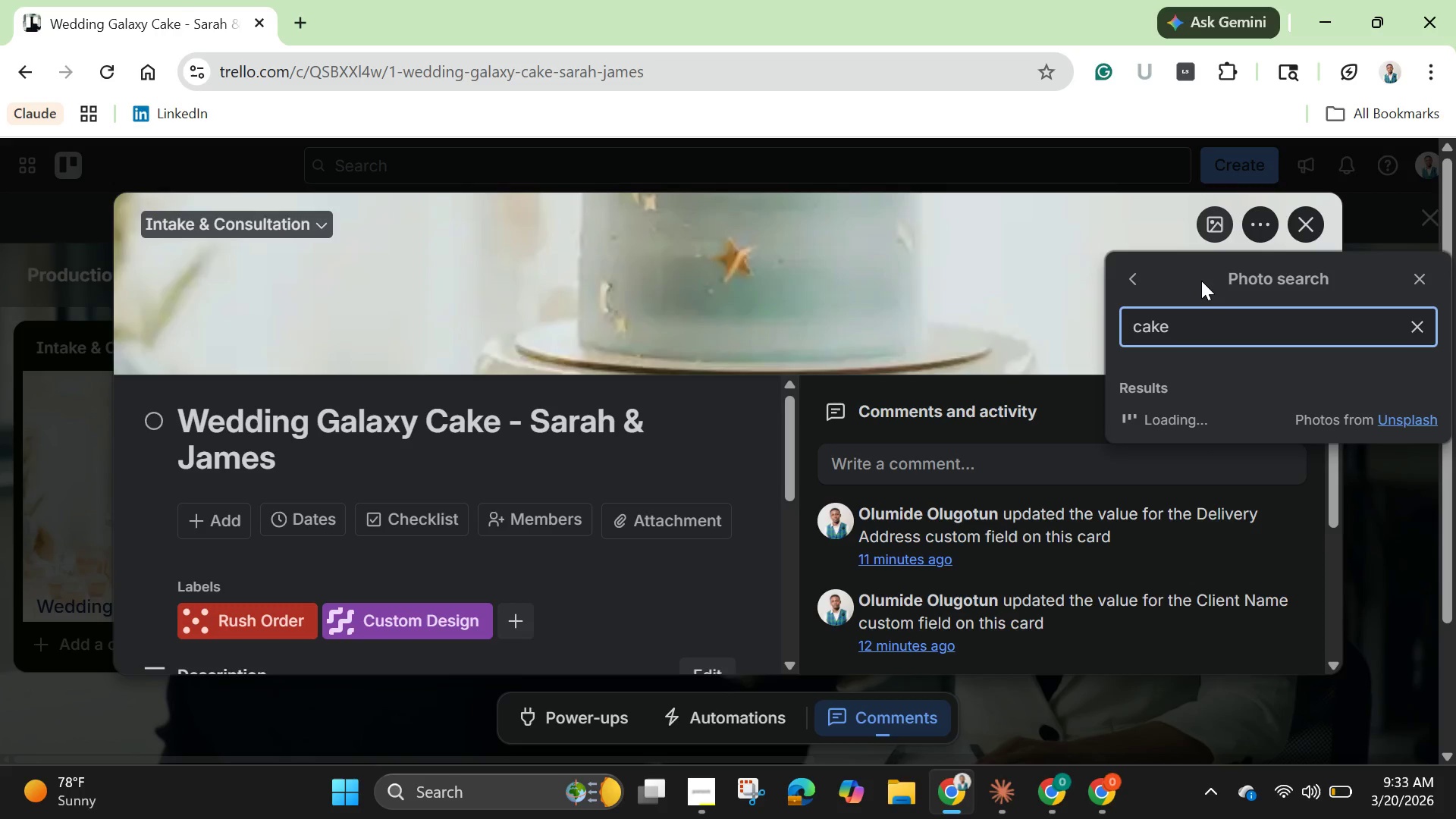 
key(Enter)
 